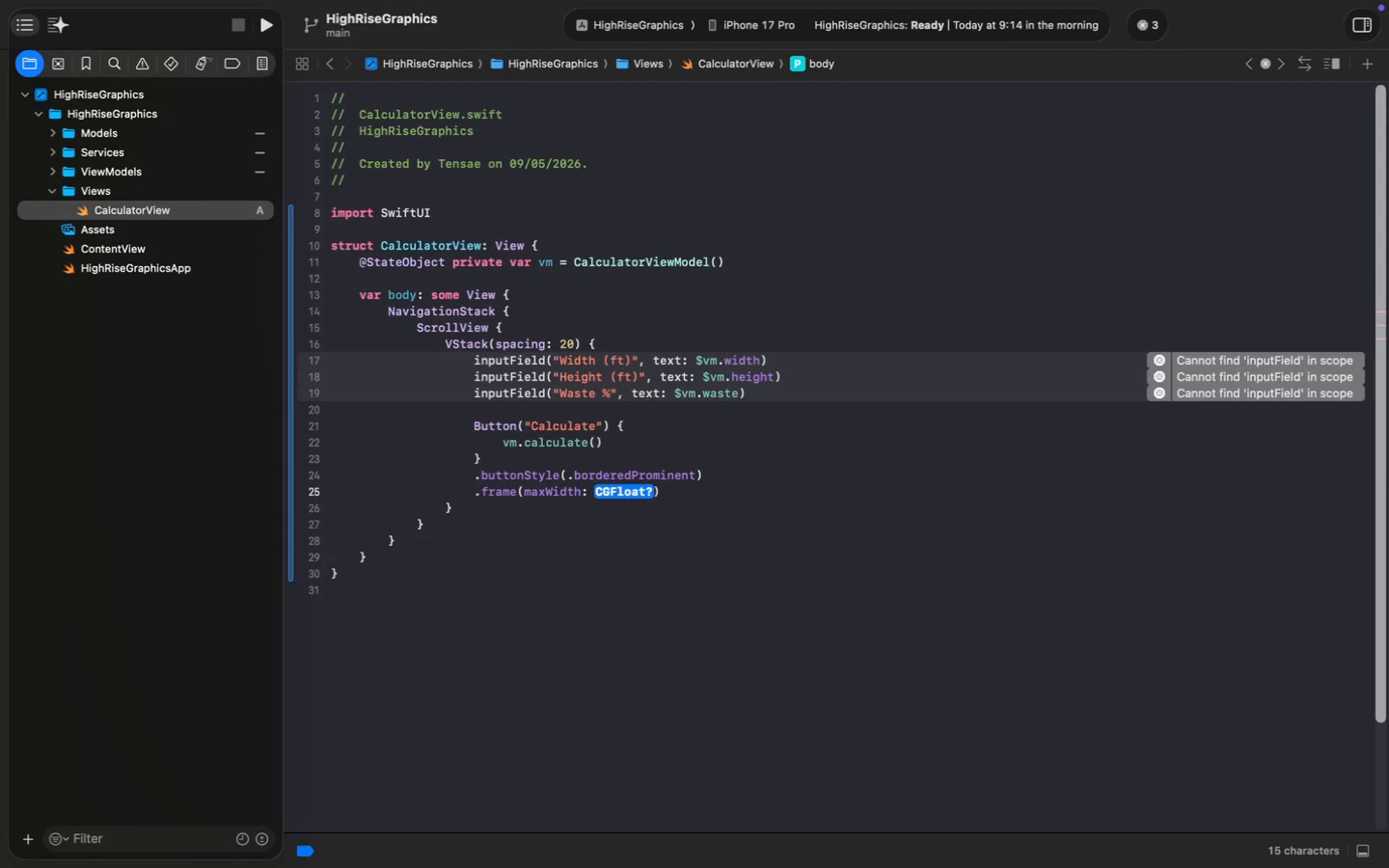 
key(Enter)
 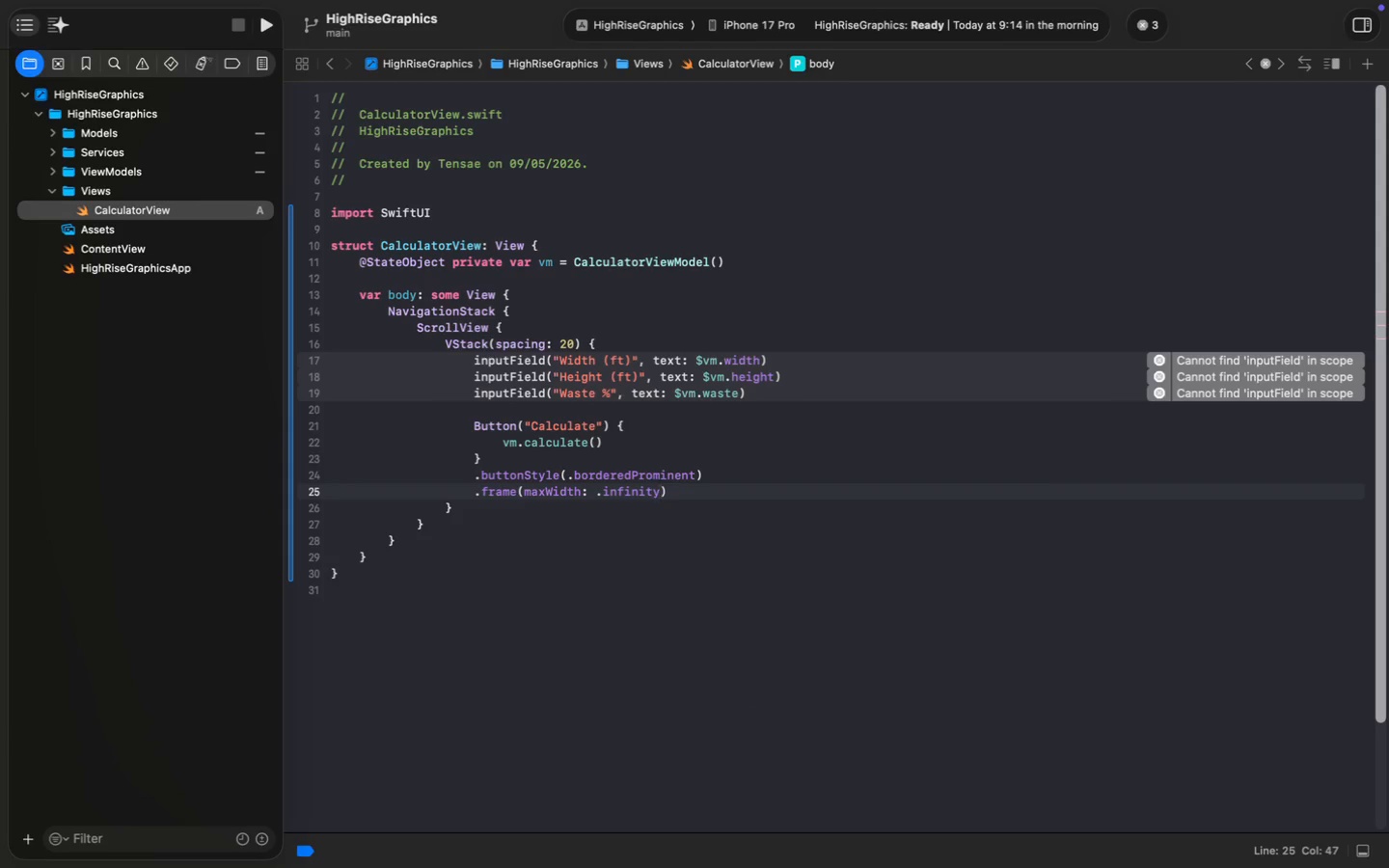 
key(ArrowRight)
 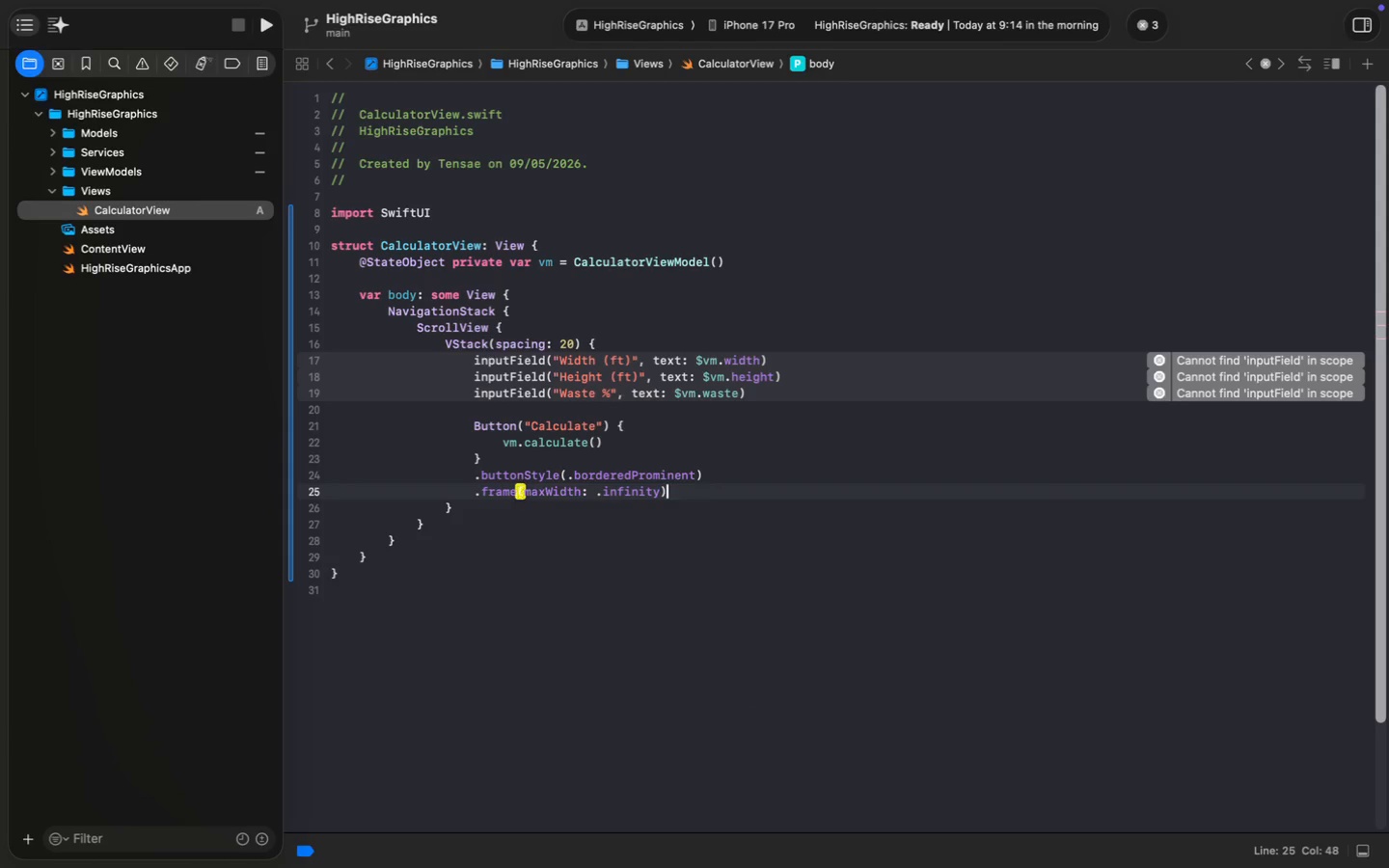 
key(ArrowLeft)
 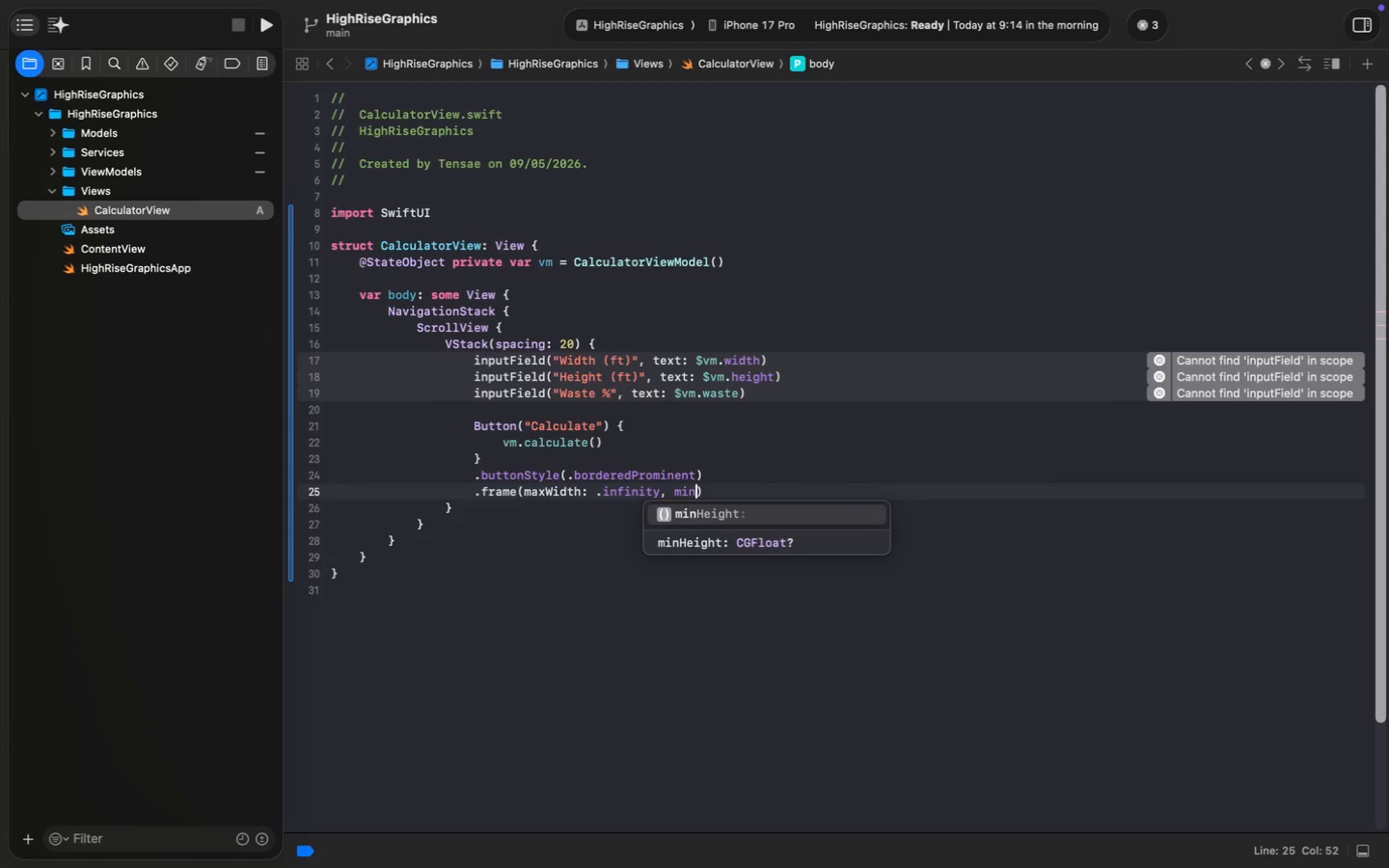 
type(, minh)
 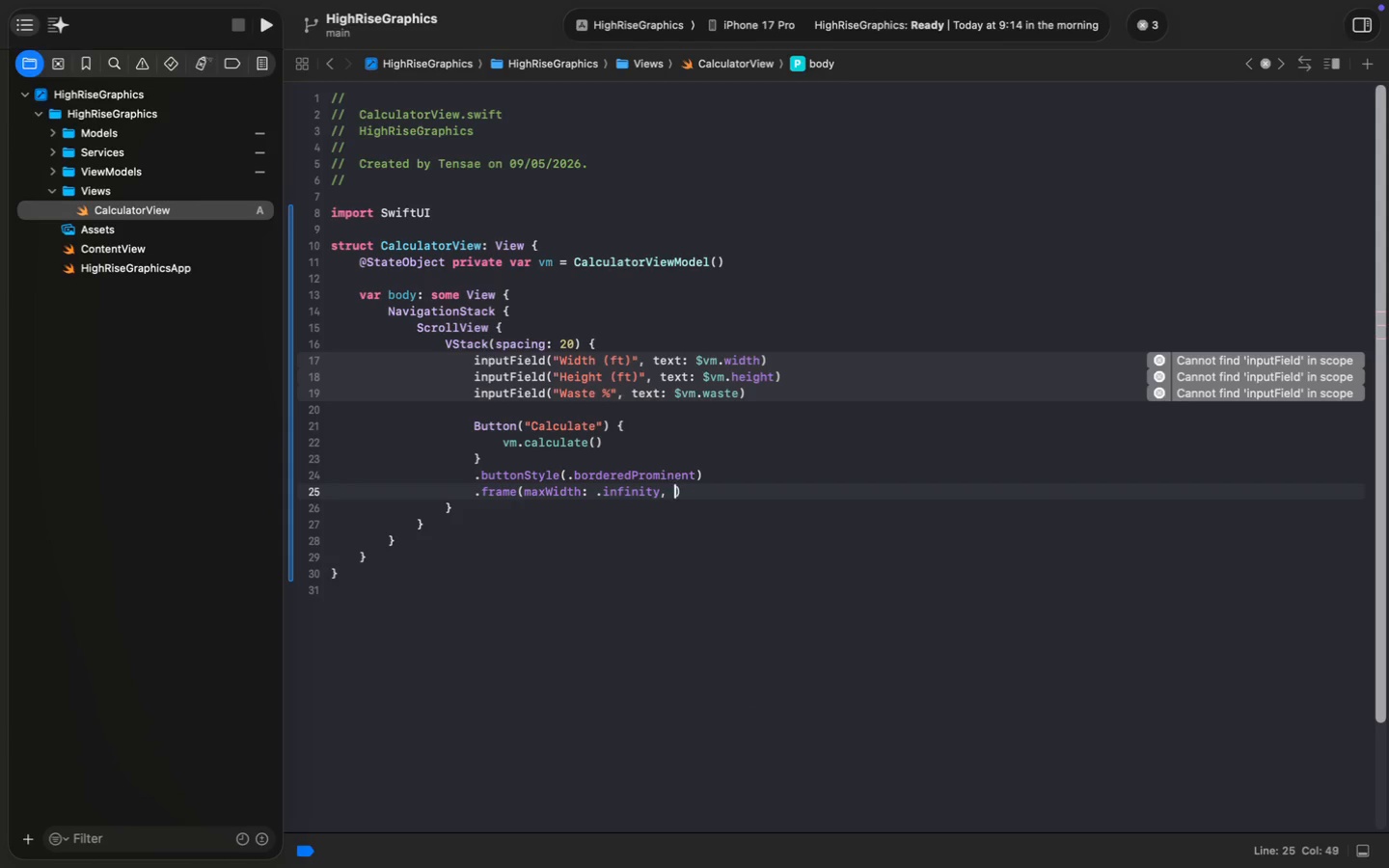 
key(Enter)
 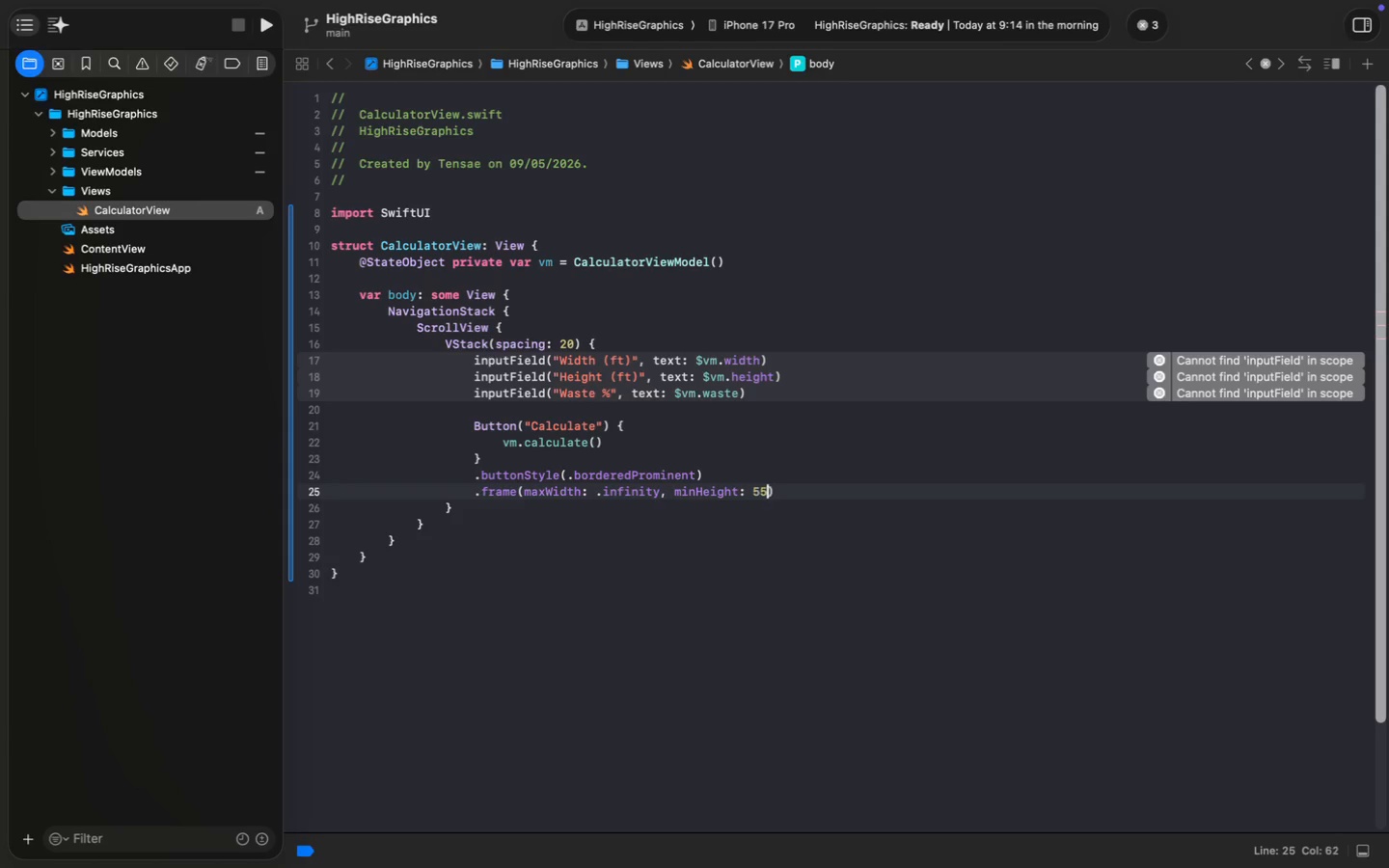 
type(55)
 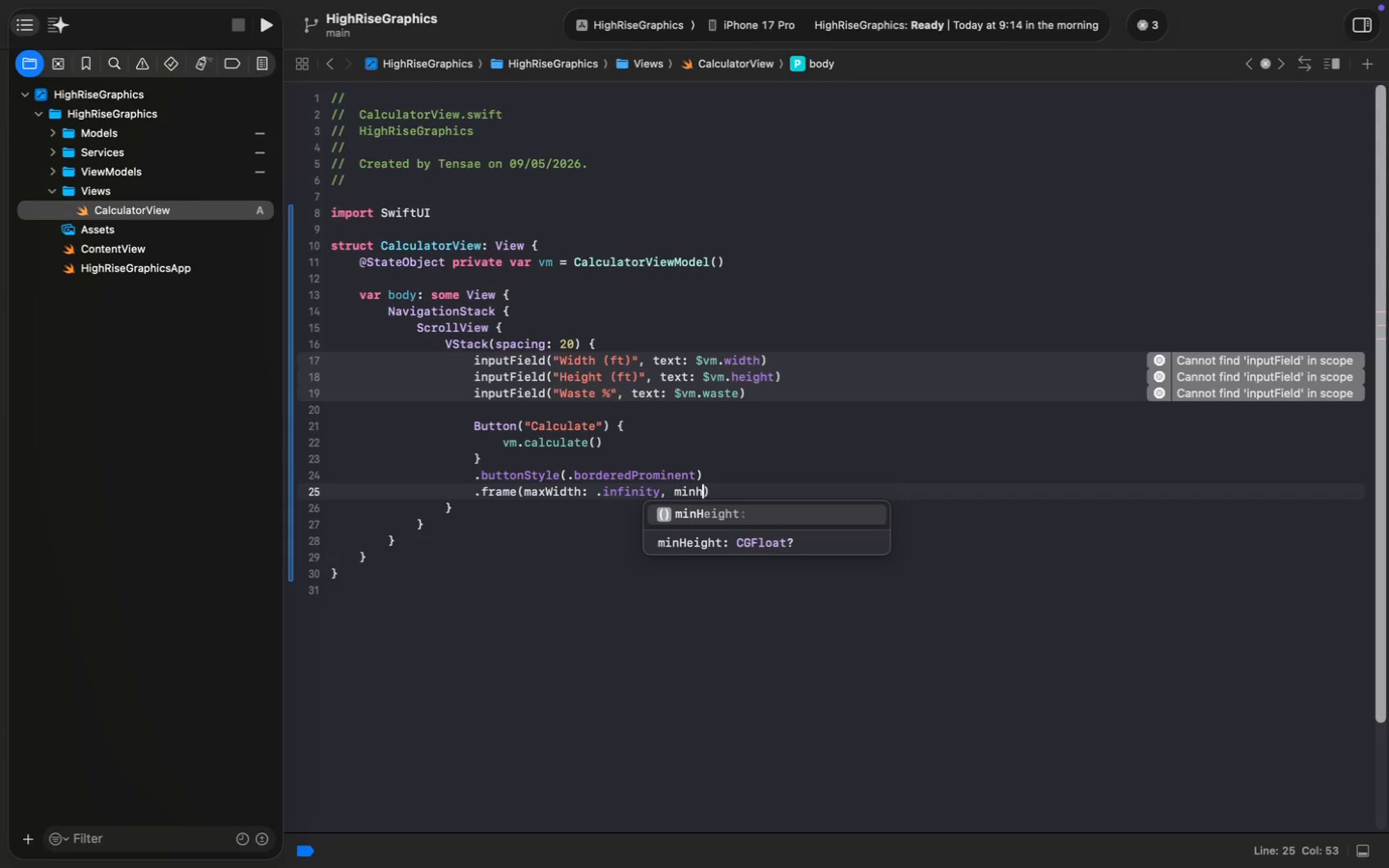 
key(Meta+MetaRight)
 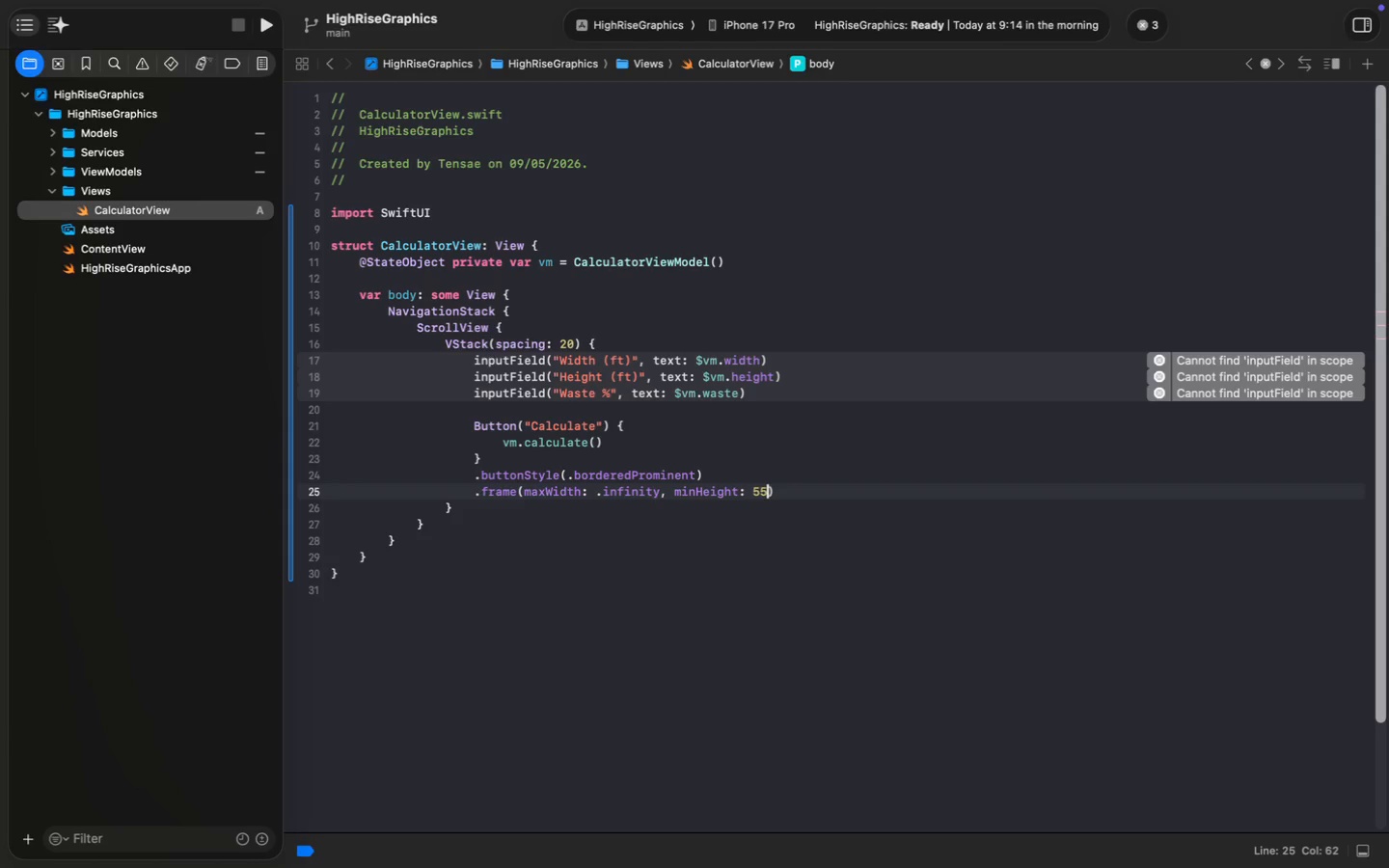 
key(Meta+MetaRight)
 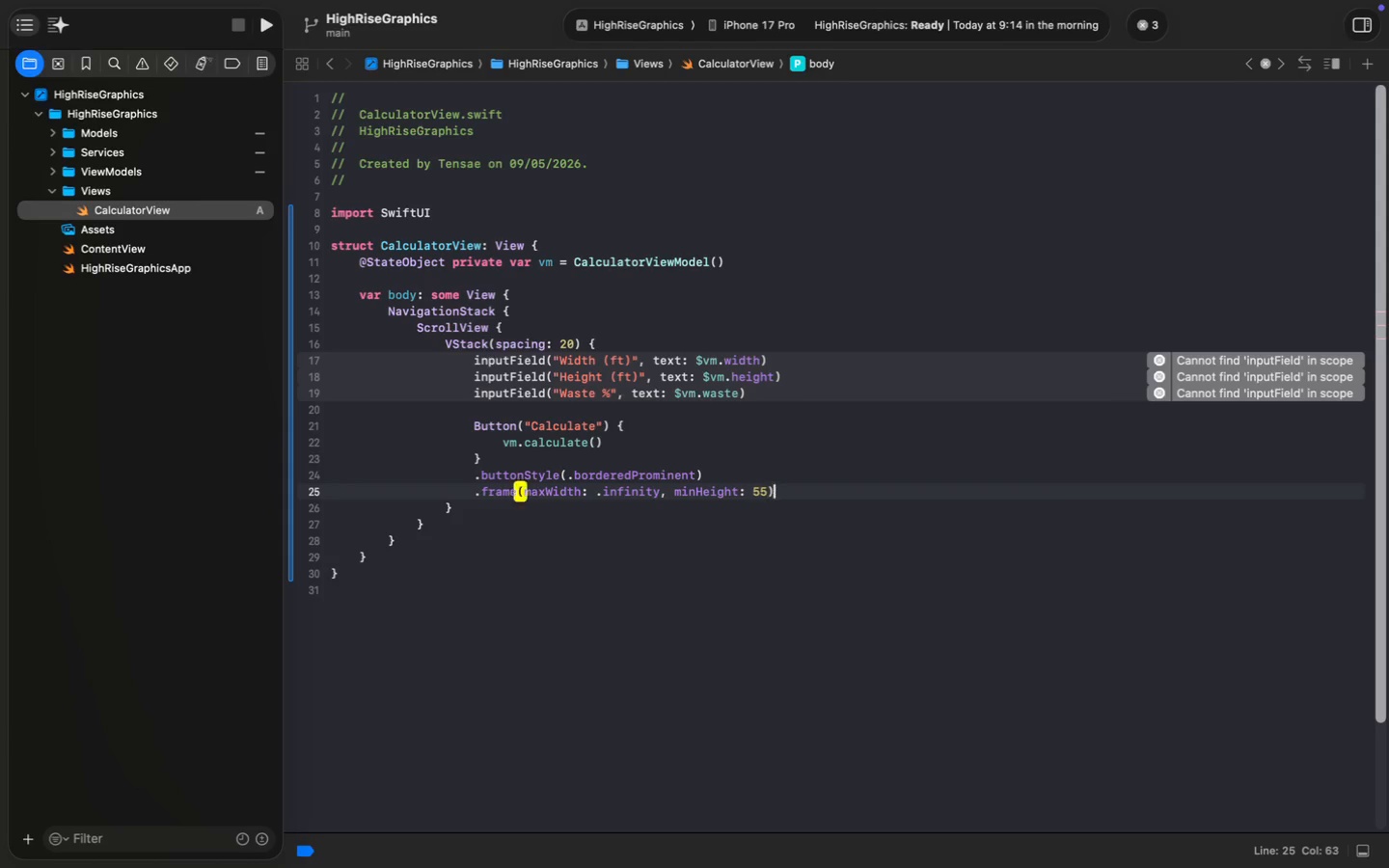 
key(Meta+ArrowRight)
 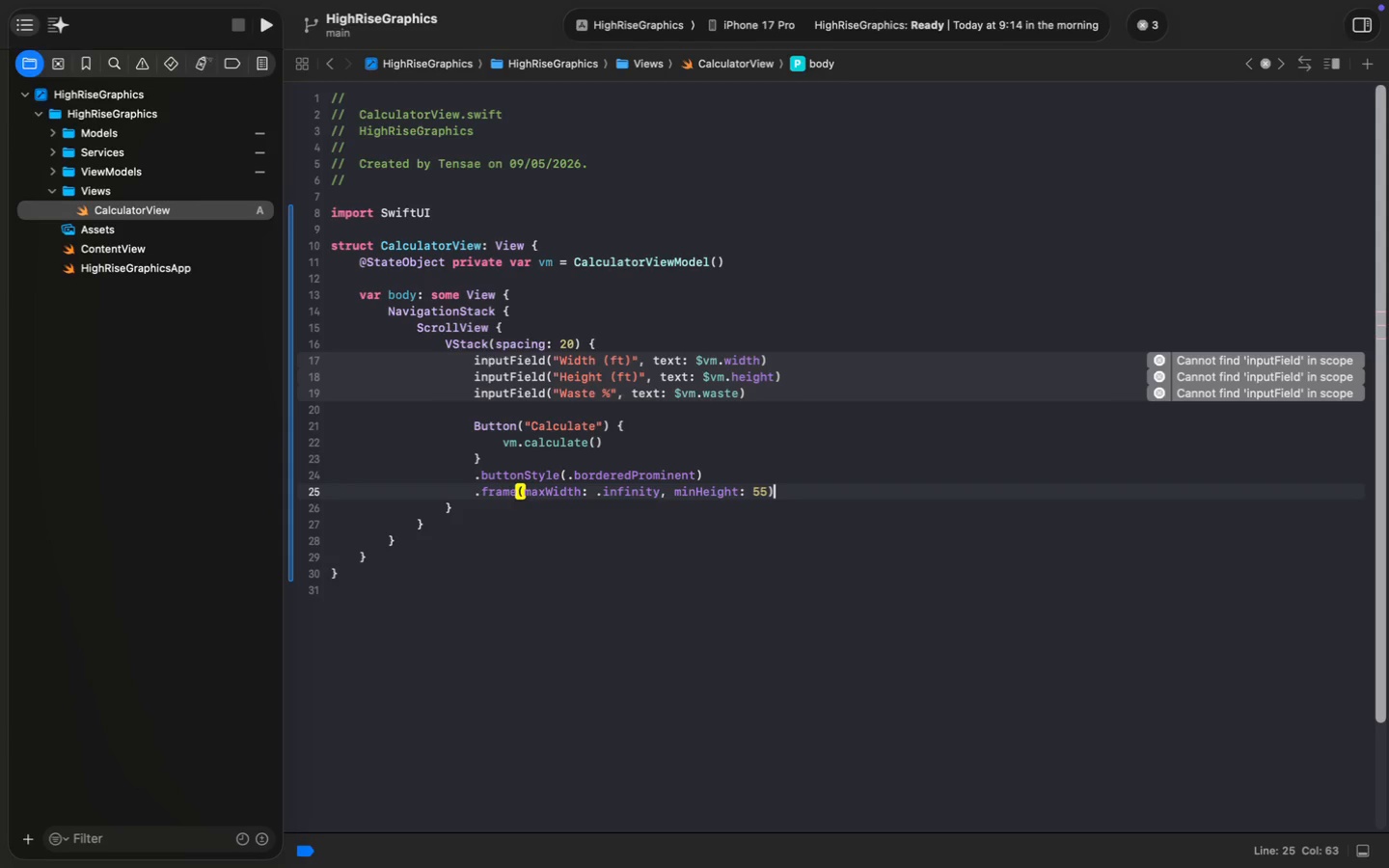 
key(Enter)
 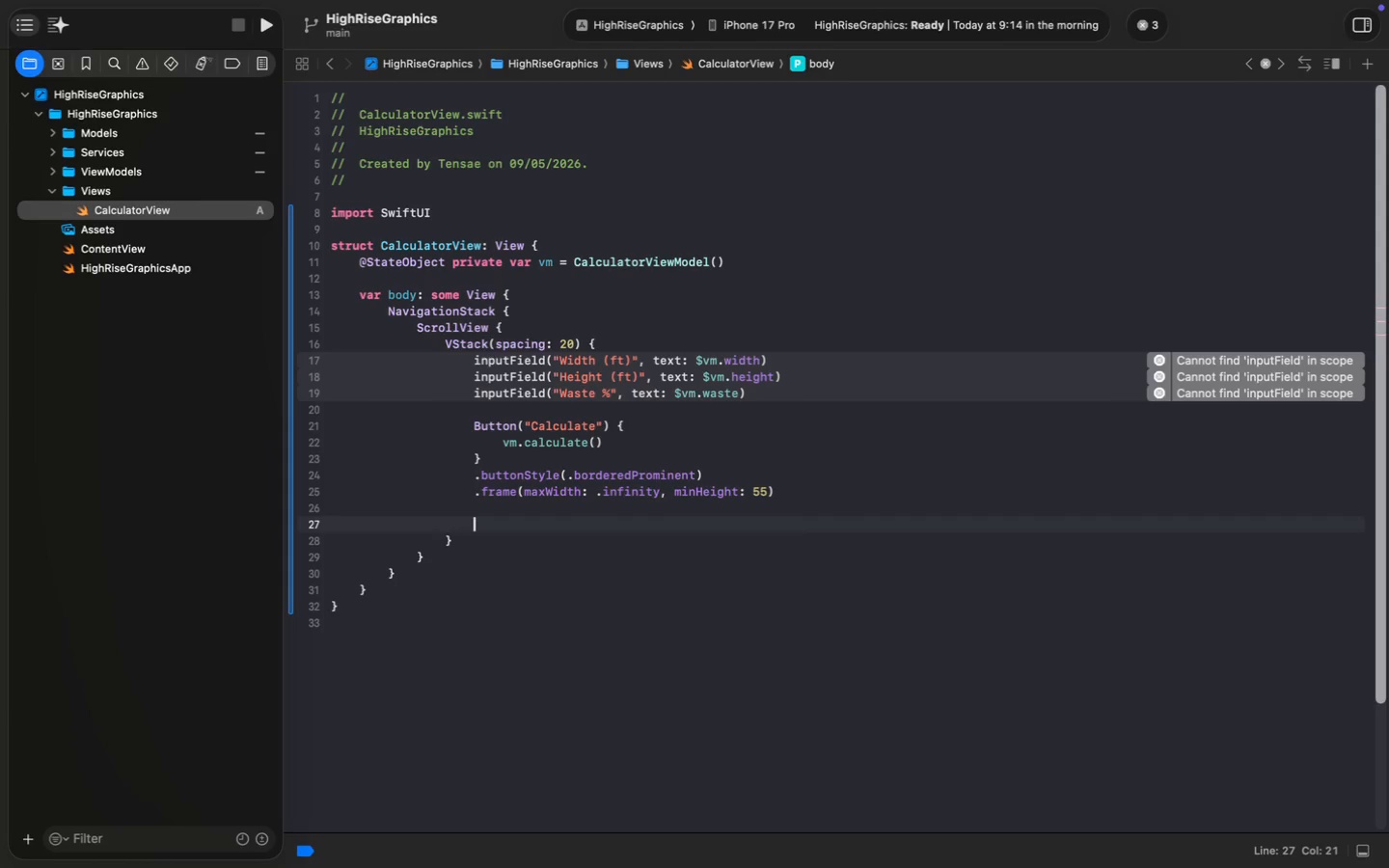 
key(Enter)
 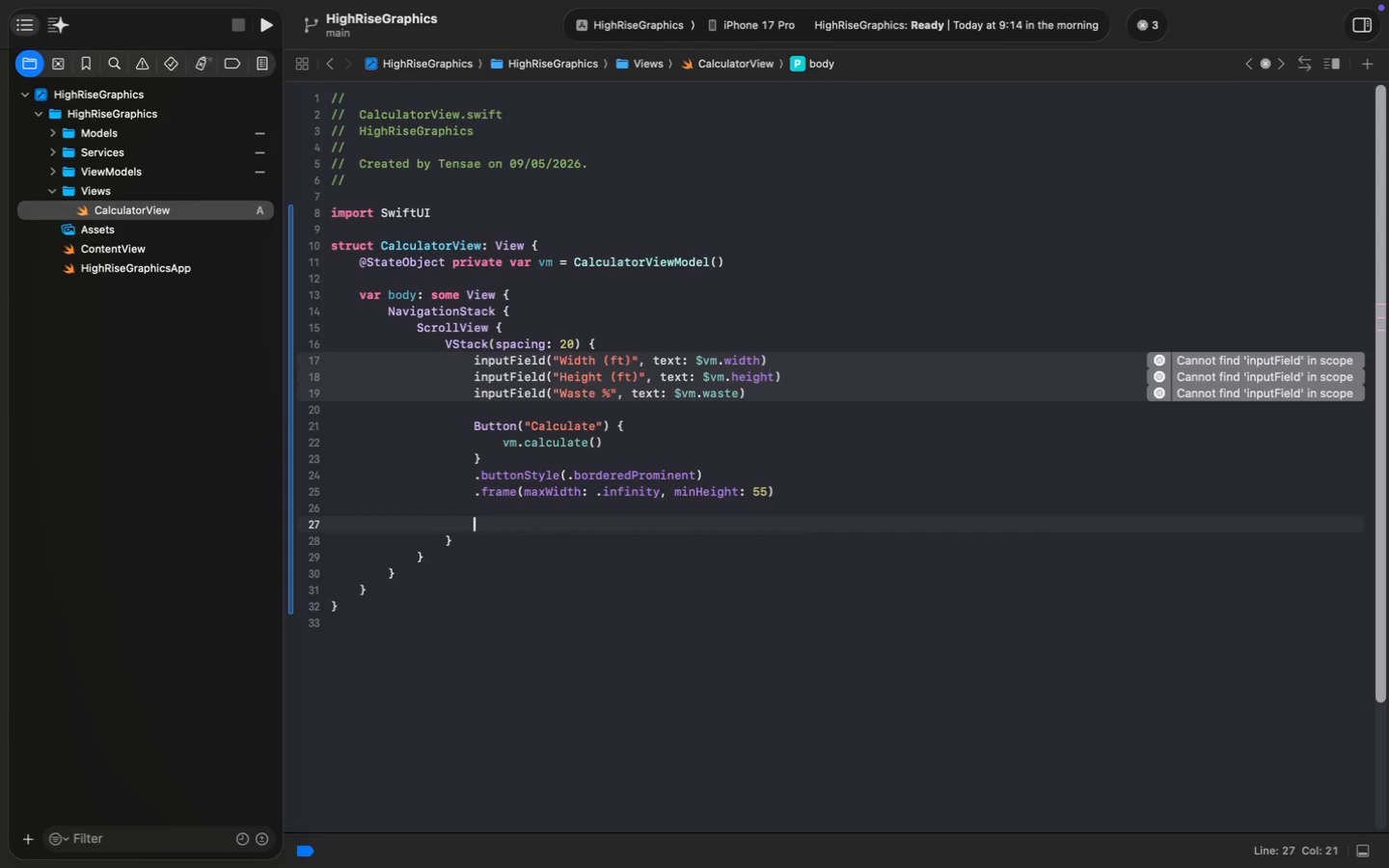 
type(resu)
key(Backspace)
 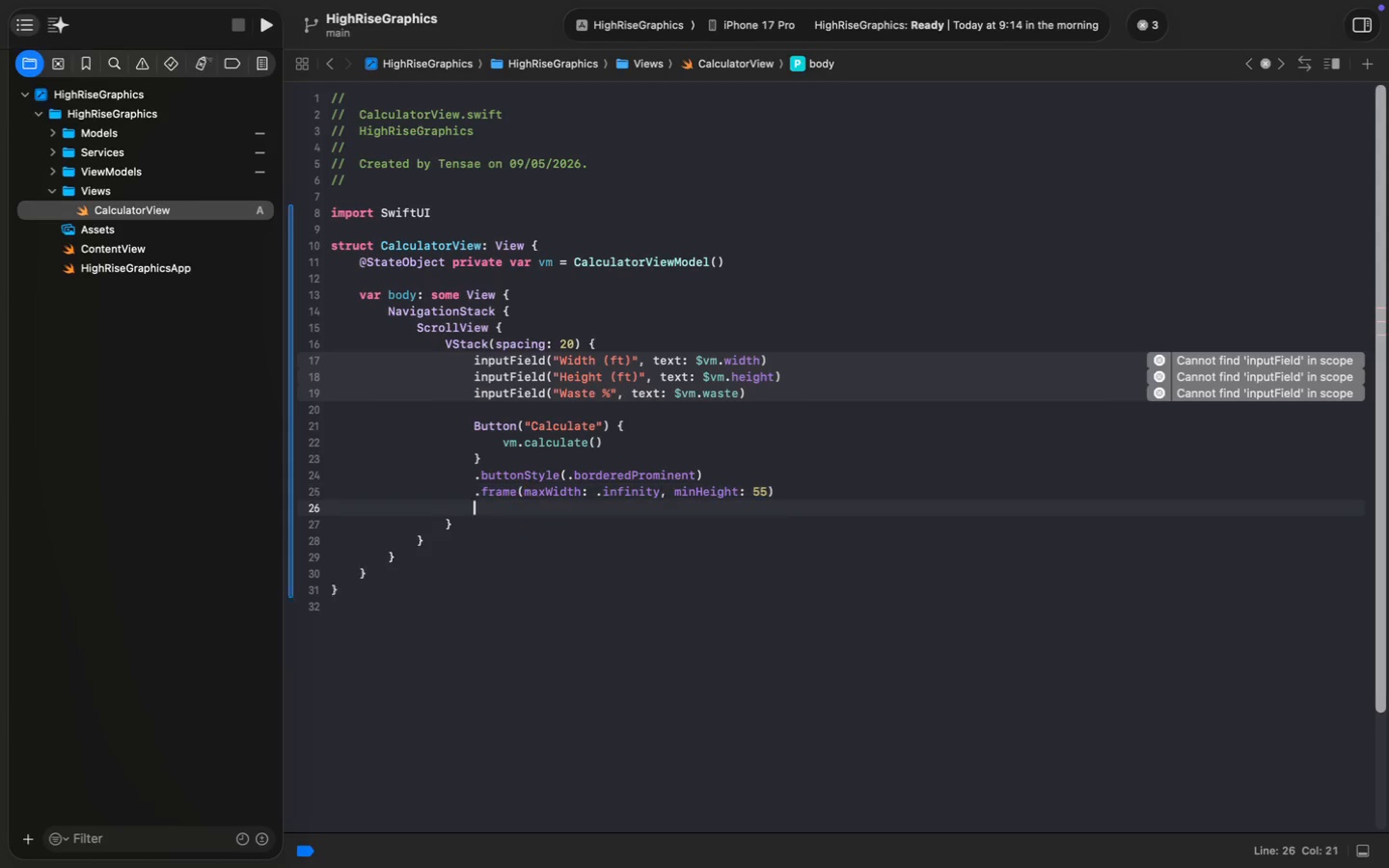 
key(Enter)
 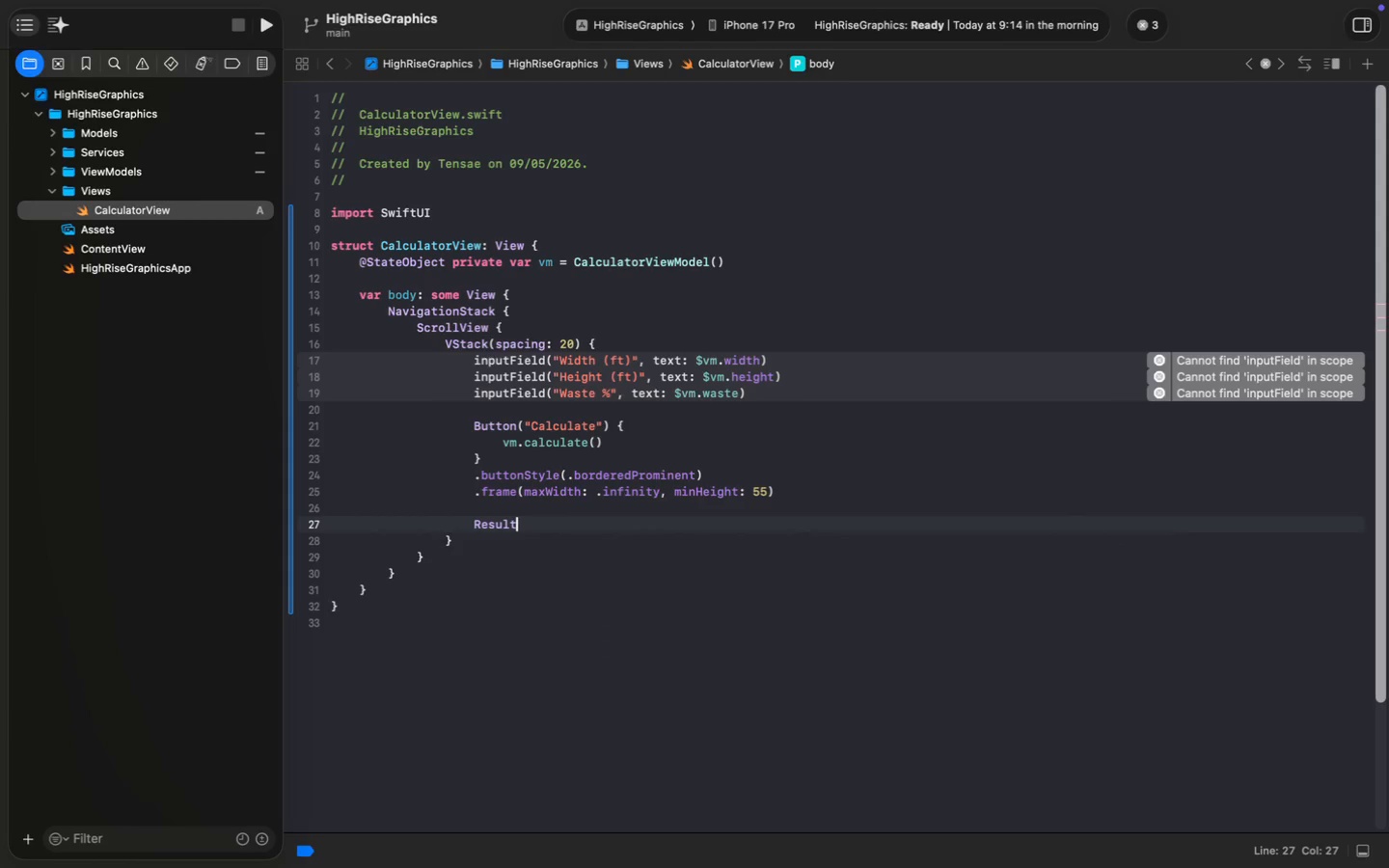 
key(Meta+Z)
 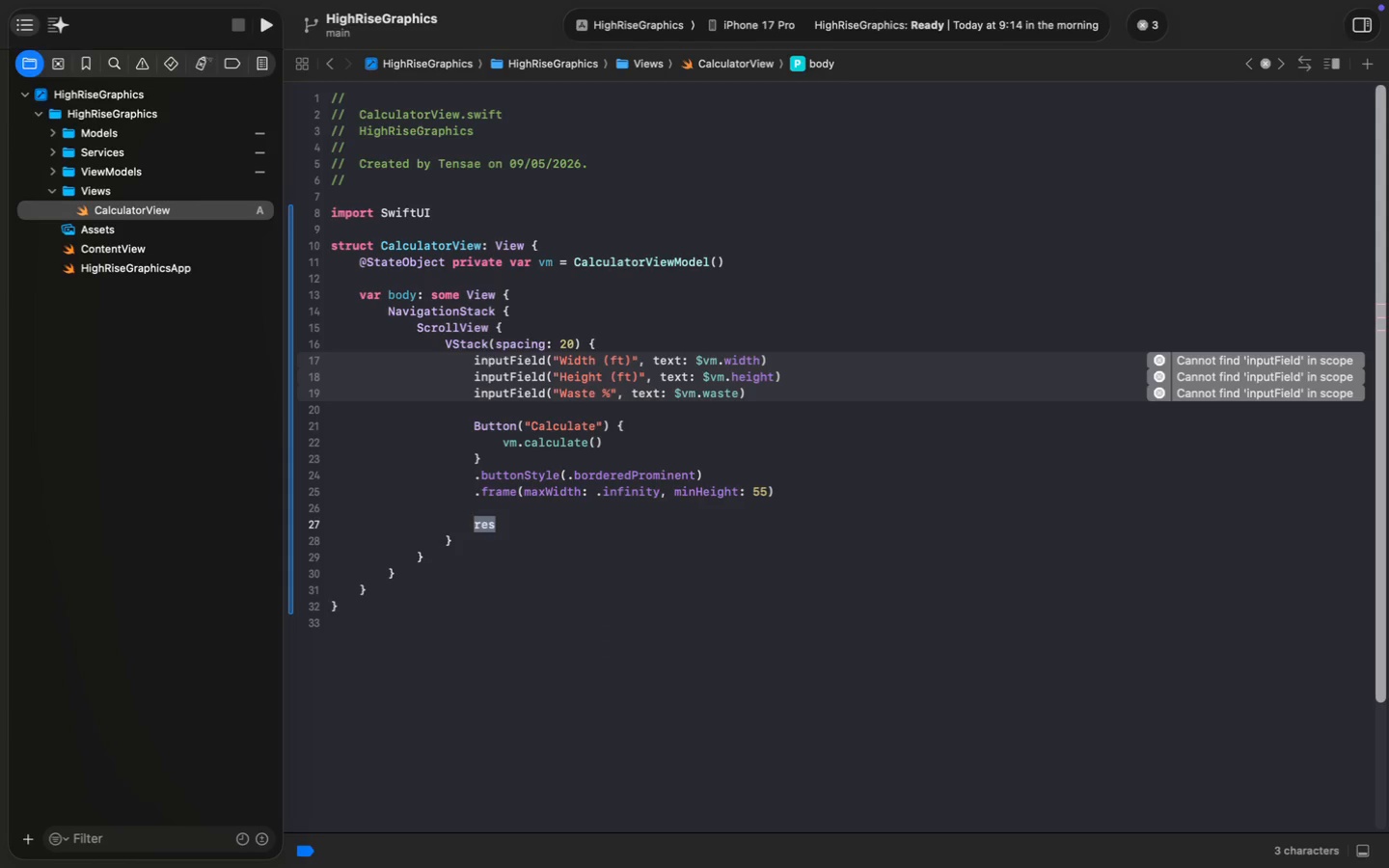 
key(ArrowRight)
 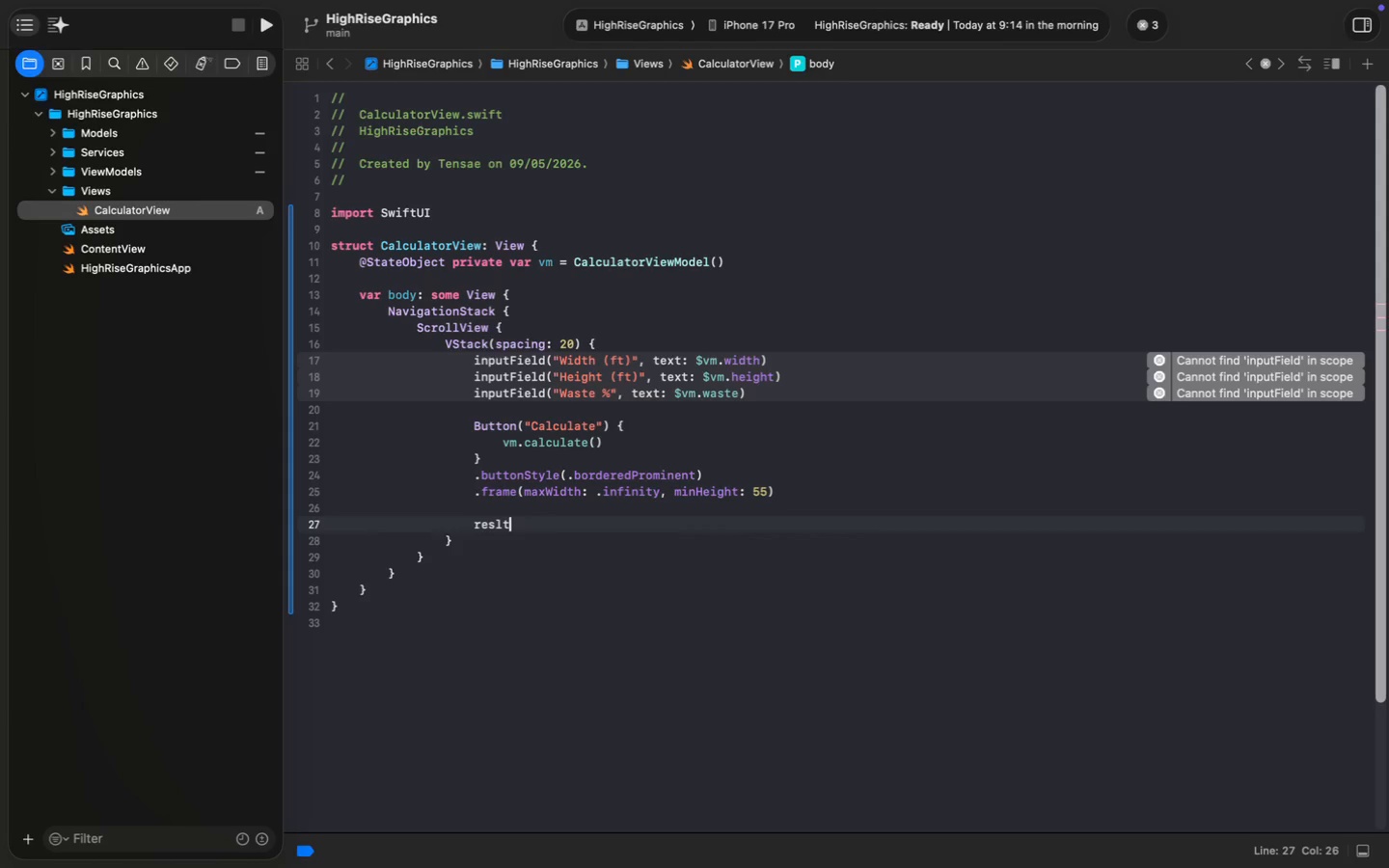 
type(ltCard(title: "Area)
 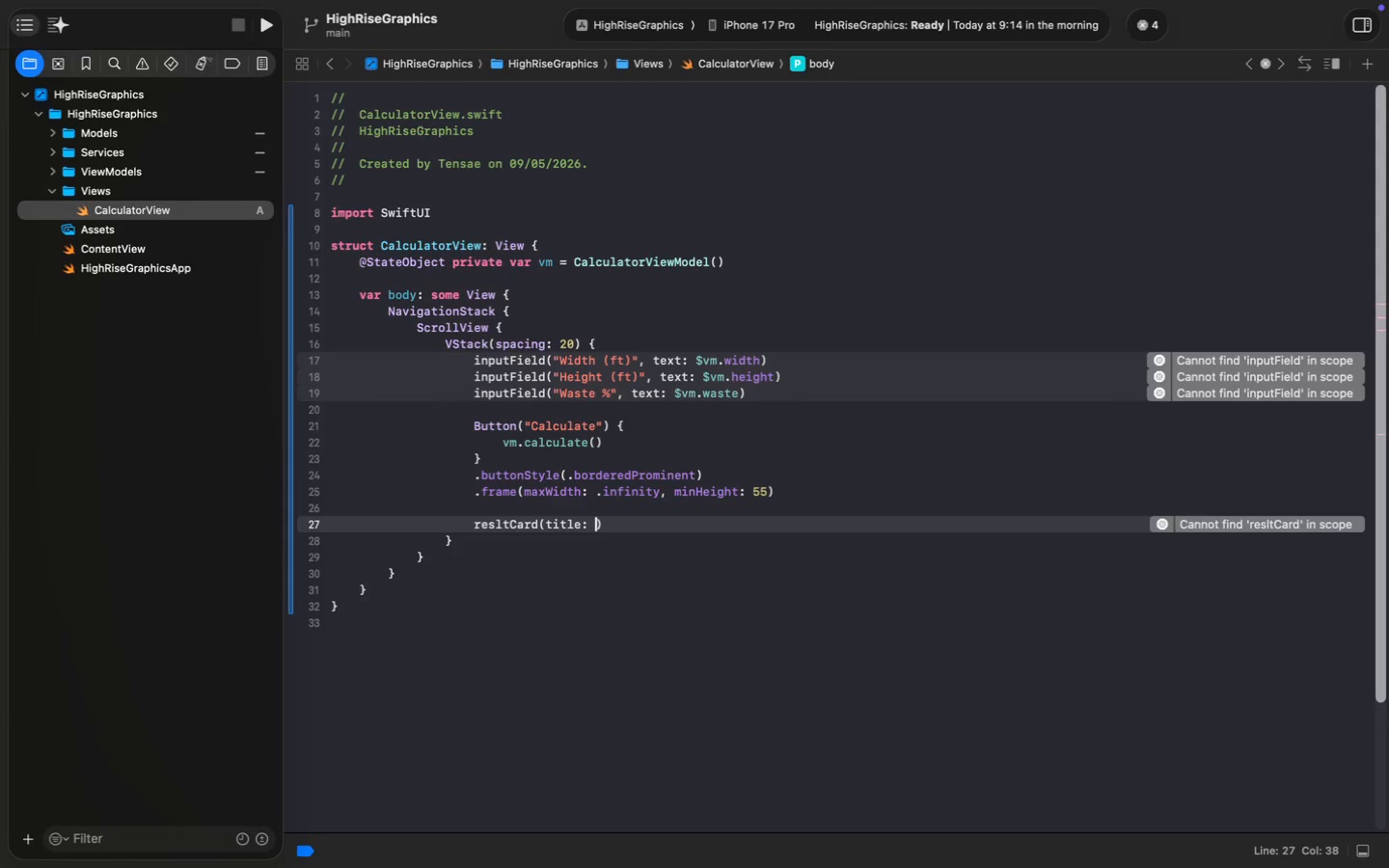 
key(ArrowRight)
 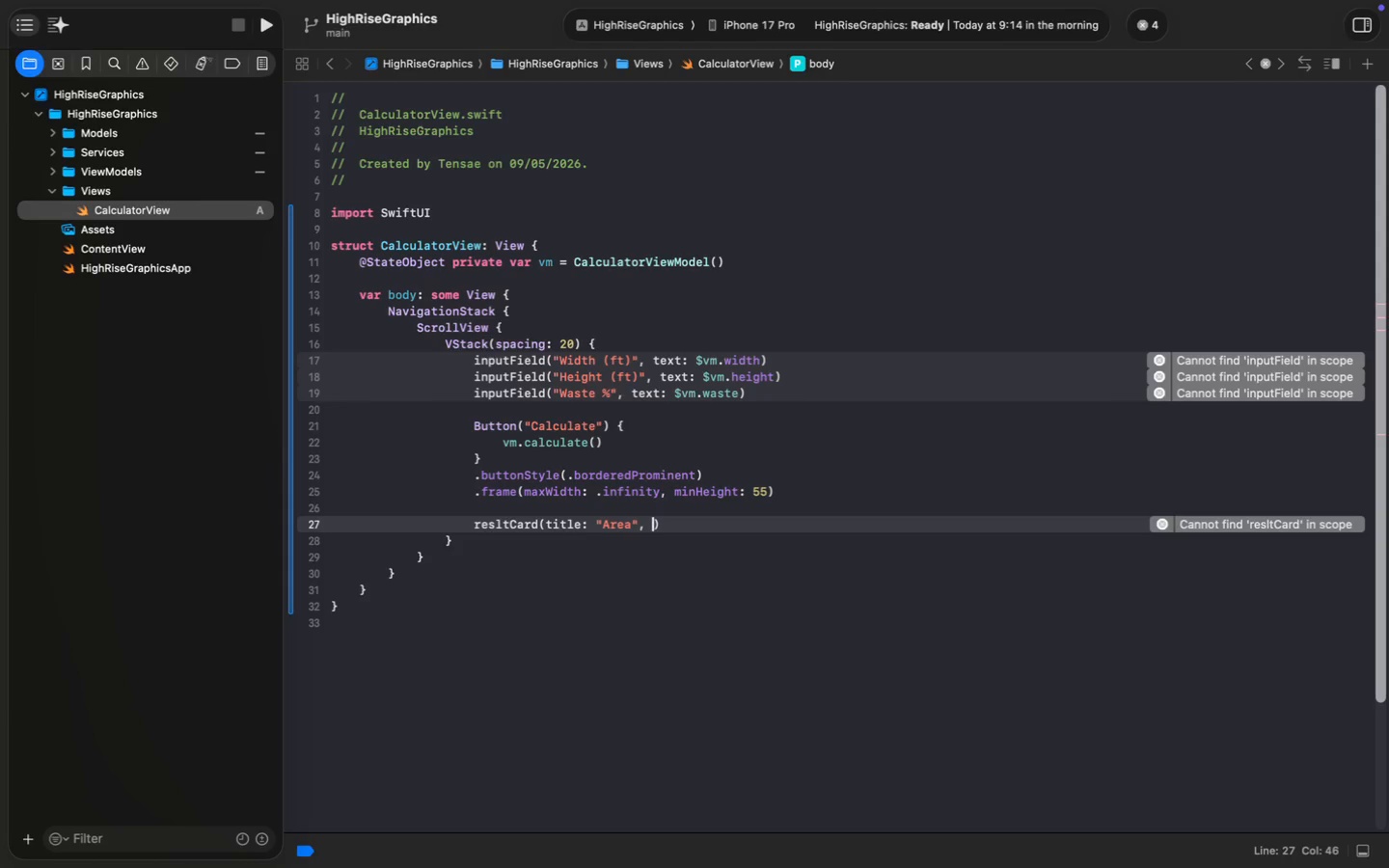 
type(, value: vm.)
 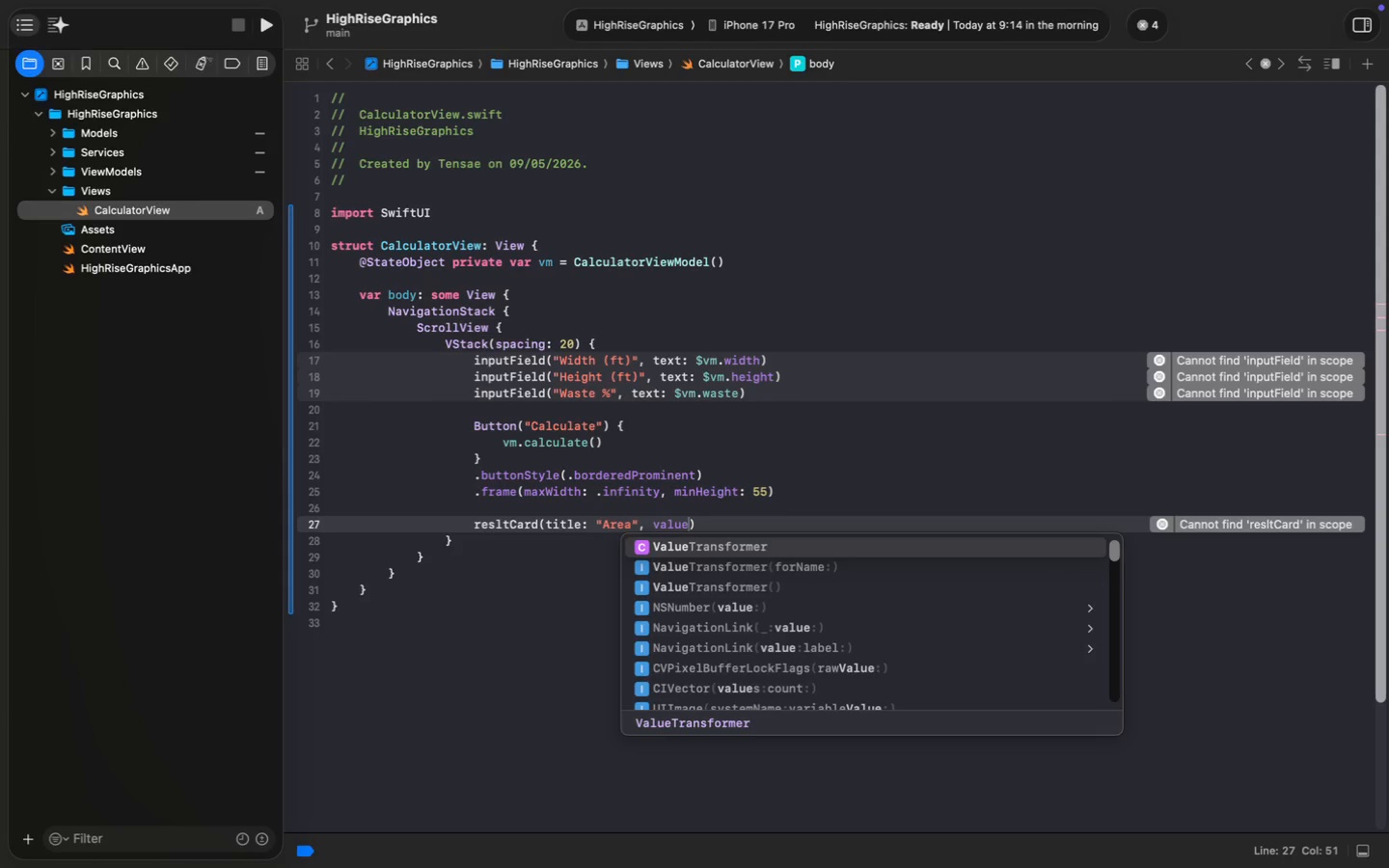 
wait(5.77)
 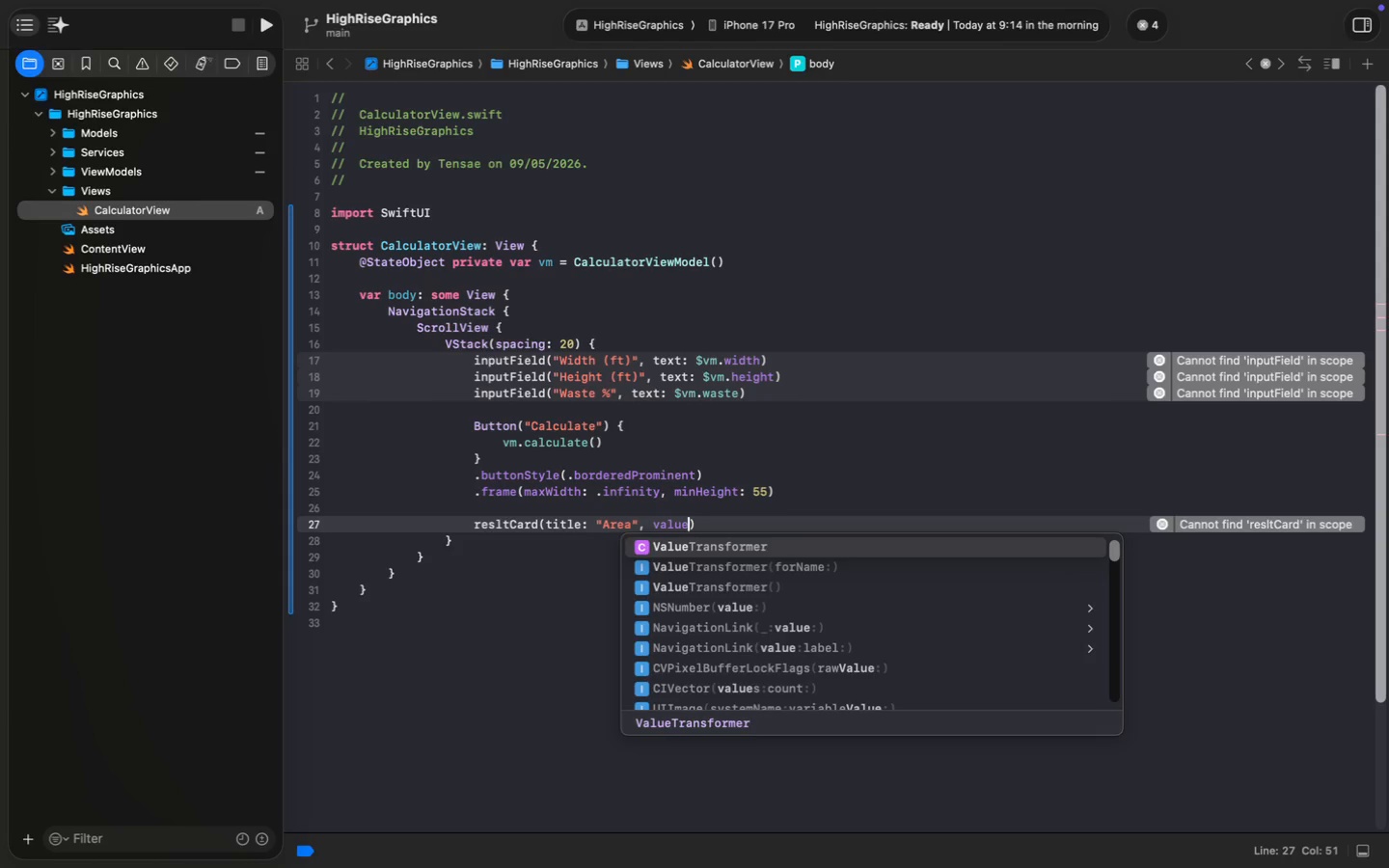 
type(are)
 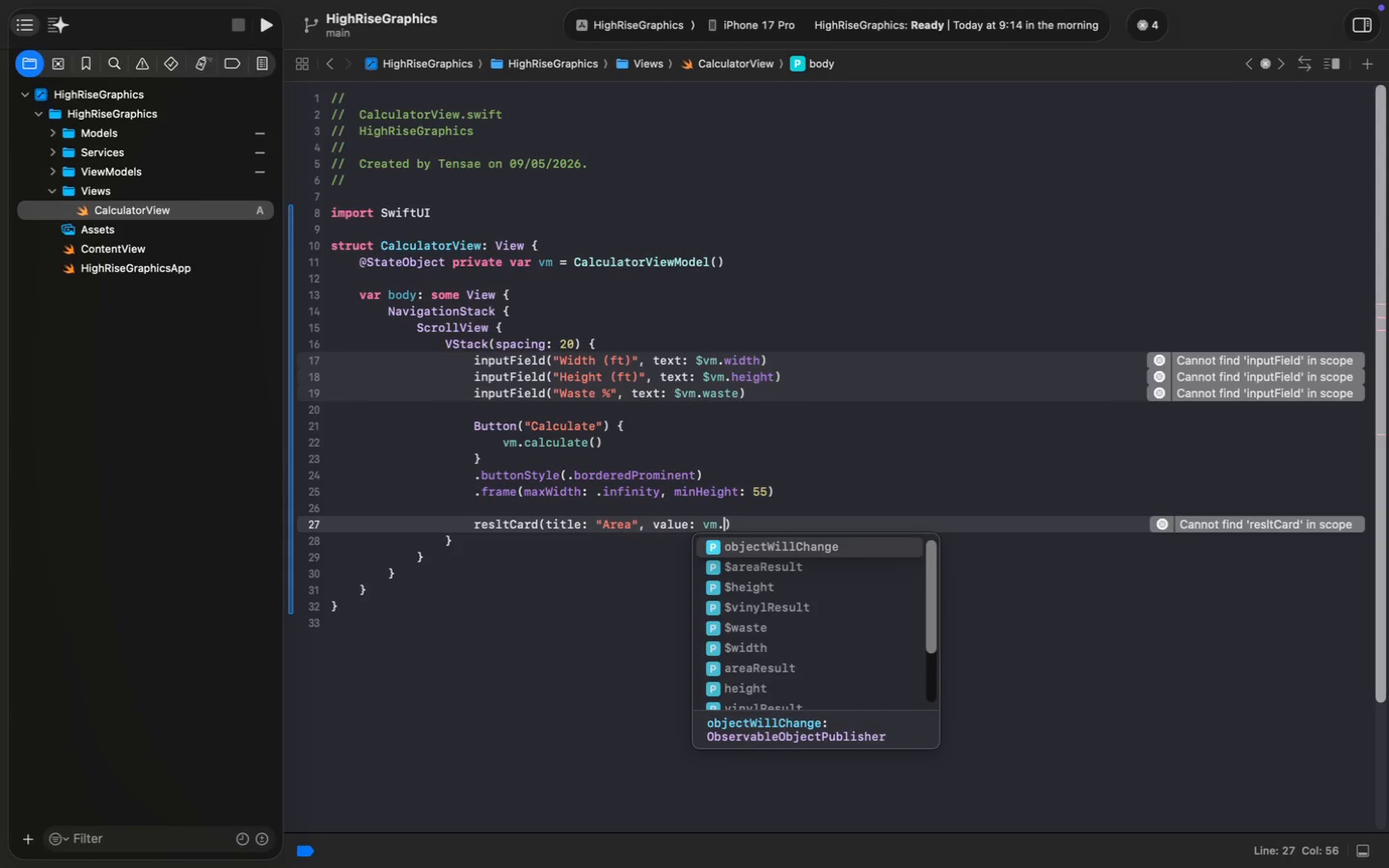 
key(Enter)
 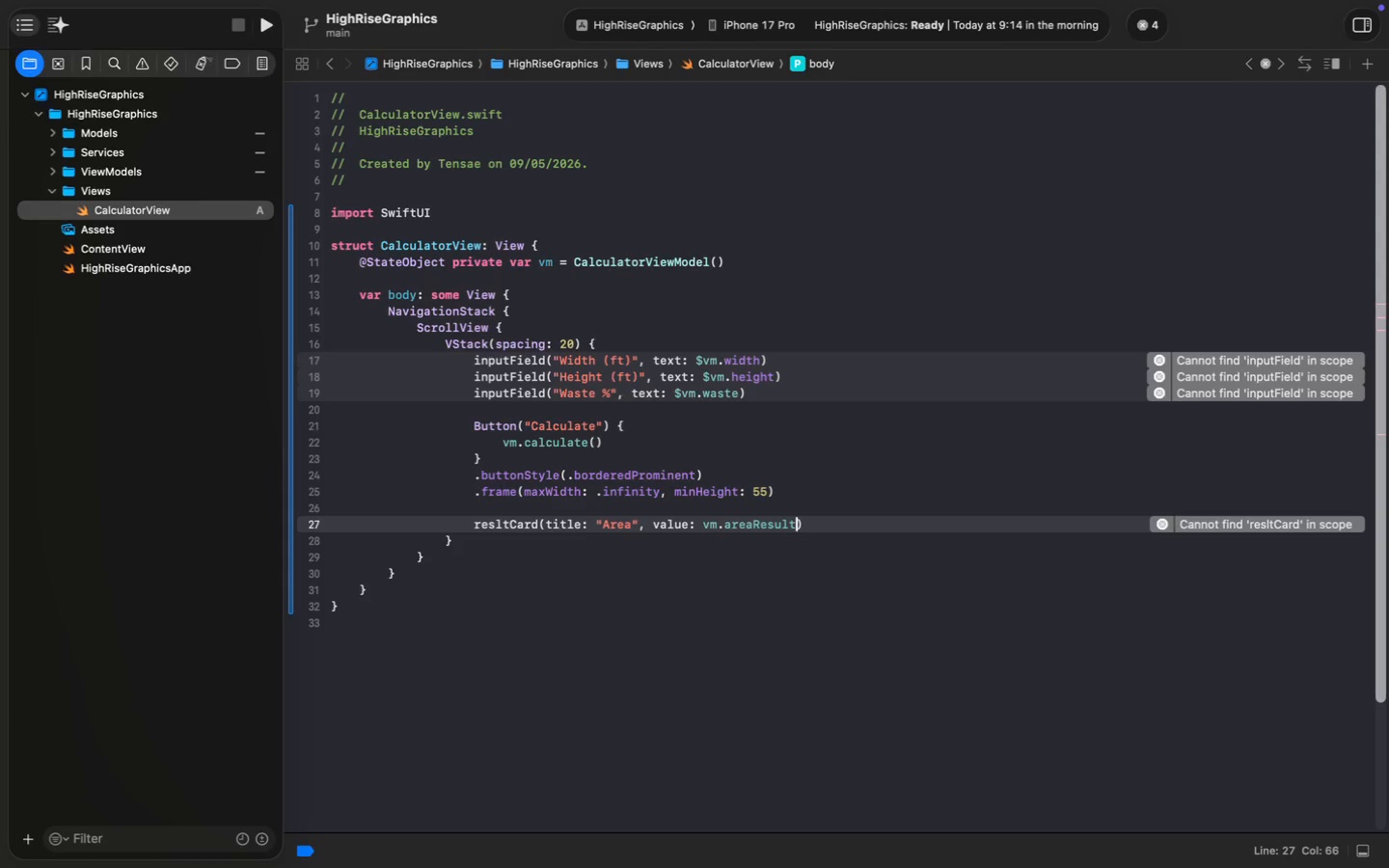 
key(Meta+MetaRight)
 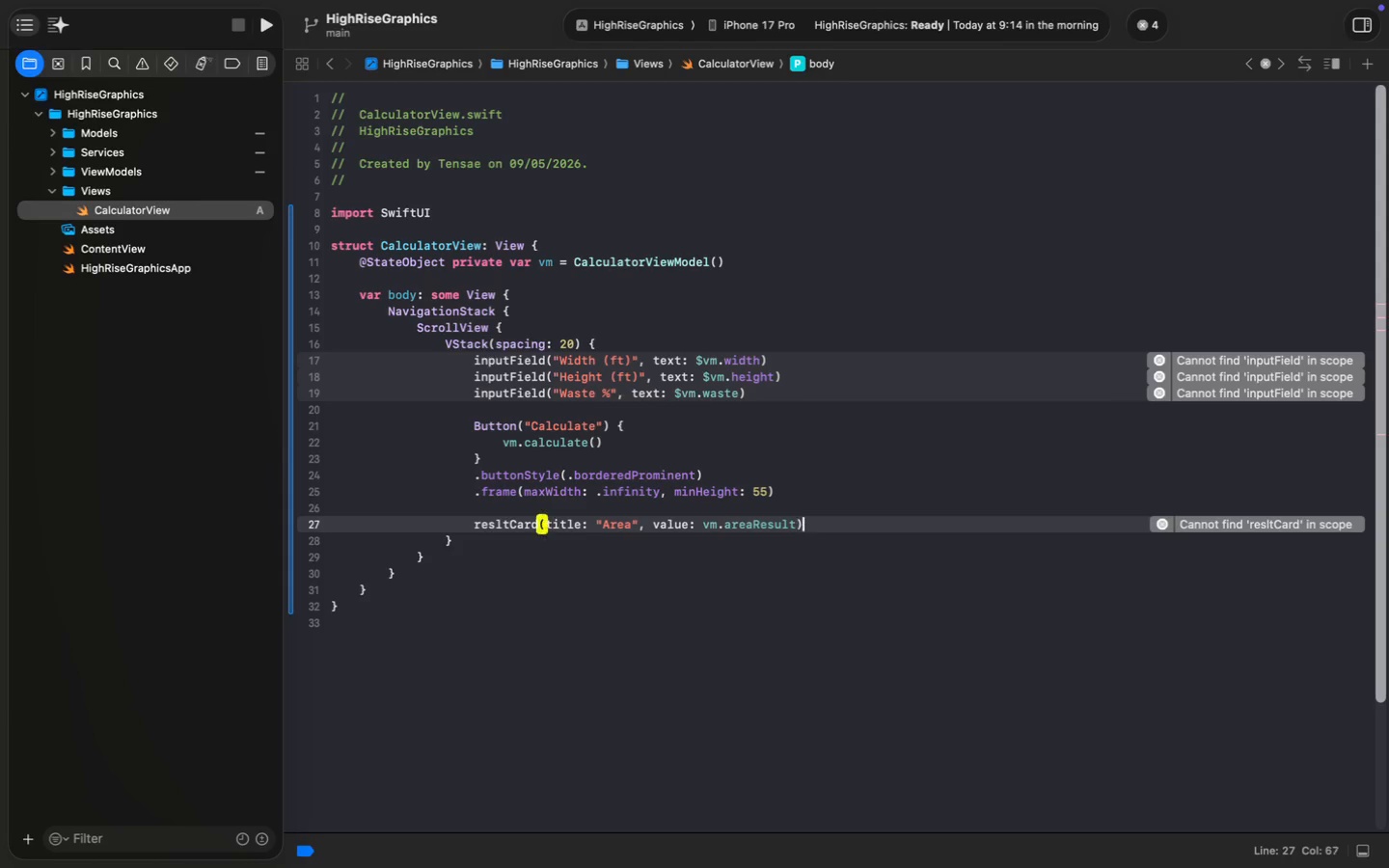 
key(Meta+ArrowRight)
 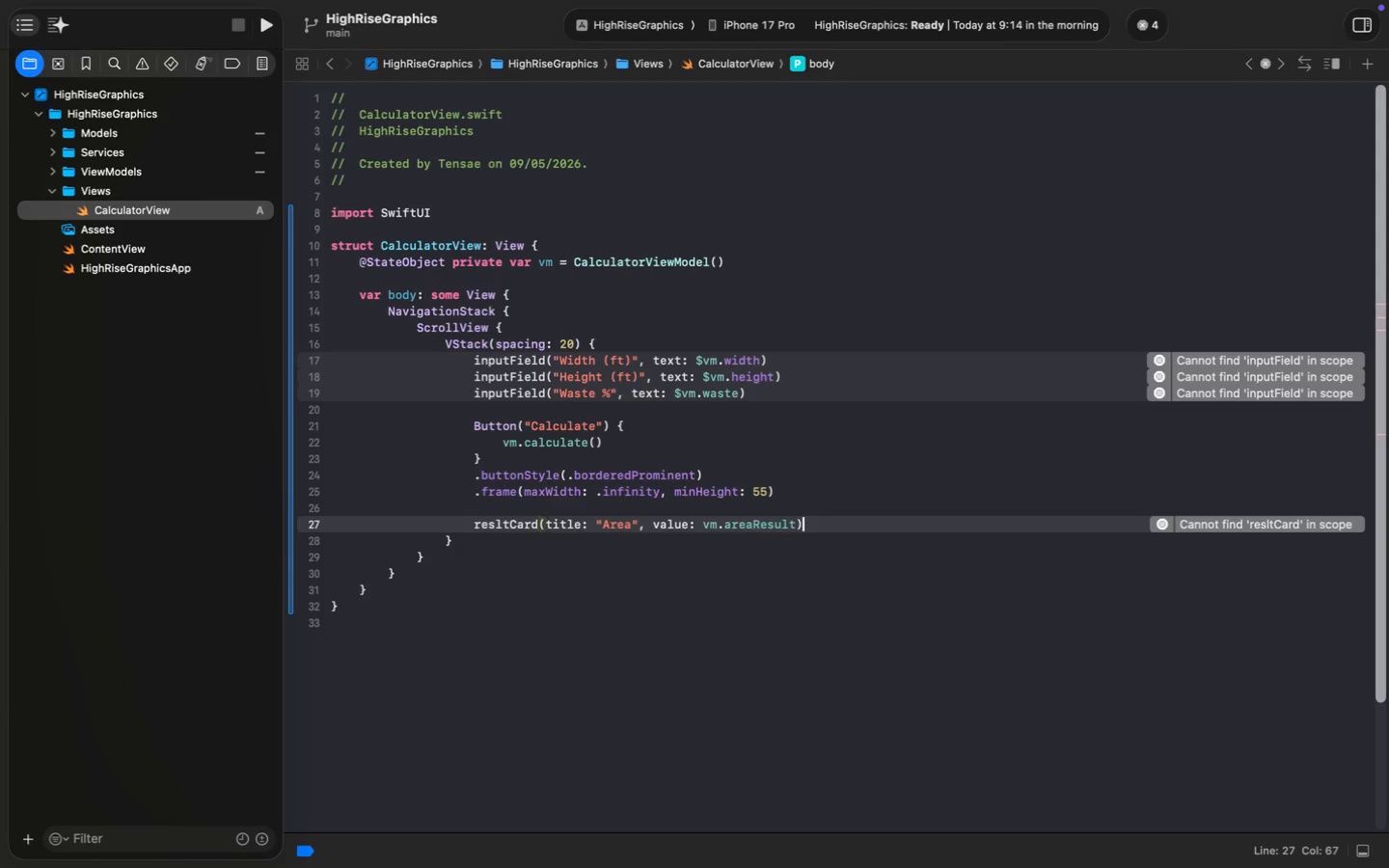 
key(Meta+Shift+ArrowLeft)
 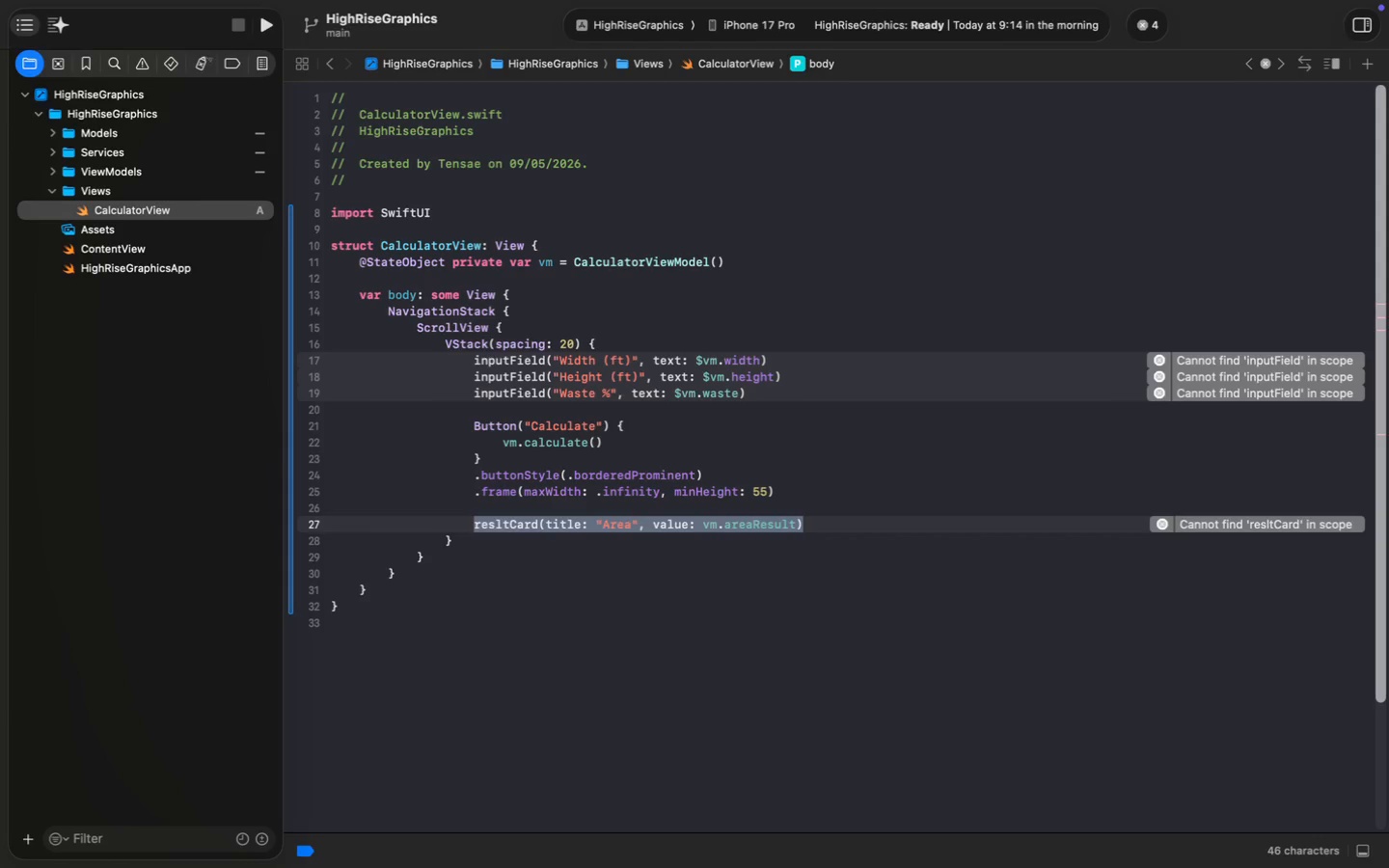 
key(Meta+C)
 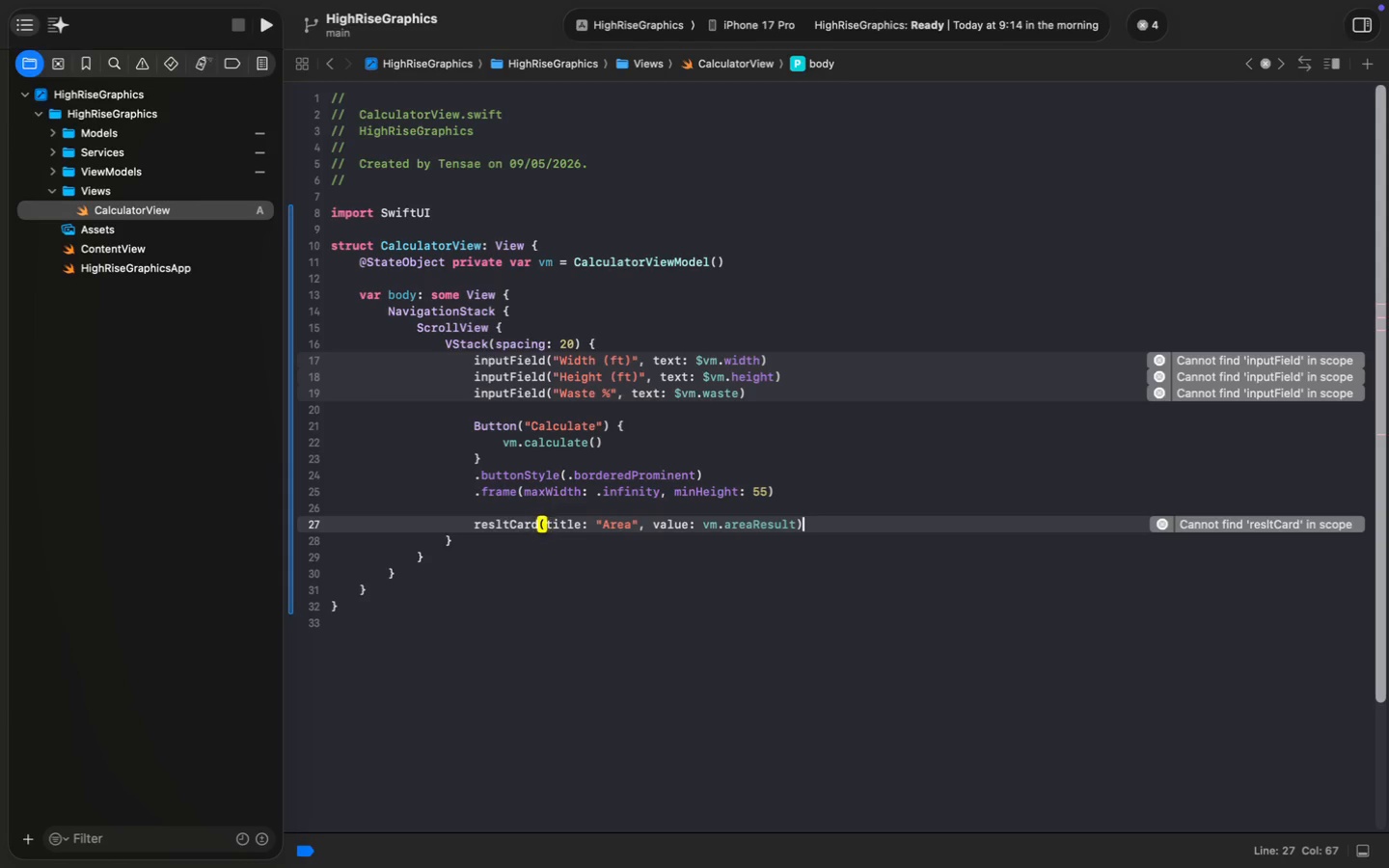 
key(ArrowRight)
 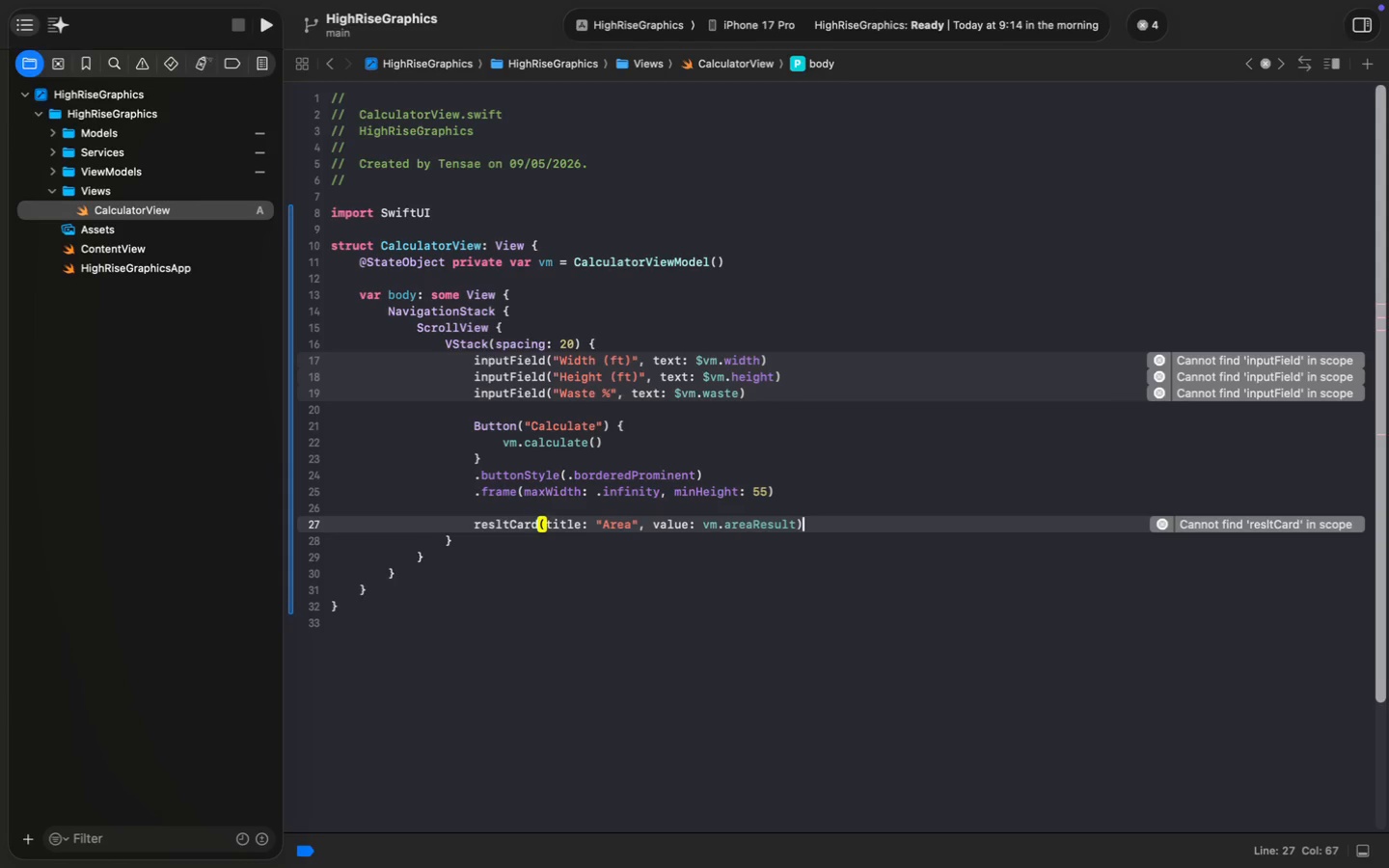 
key(Enter)
 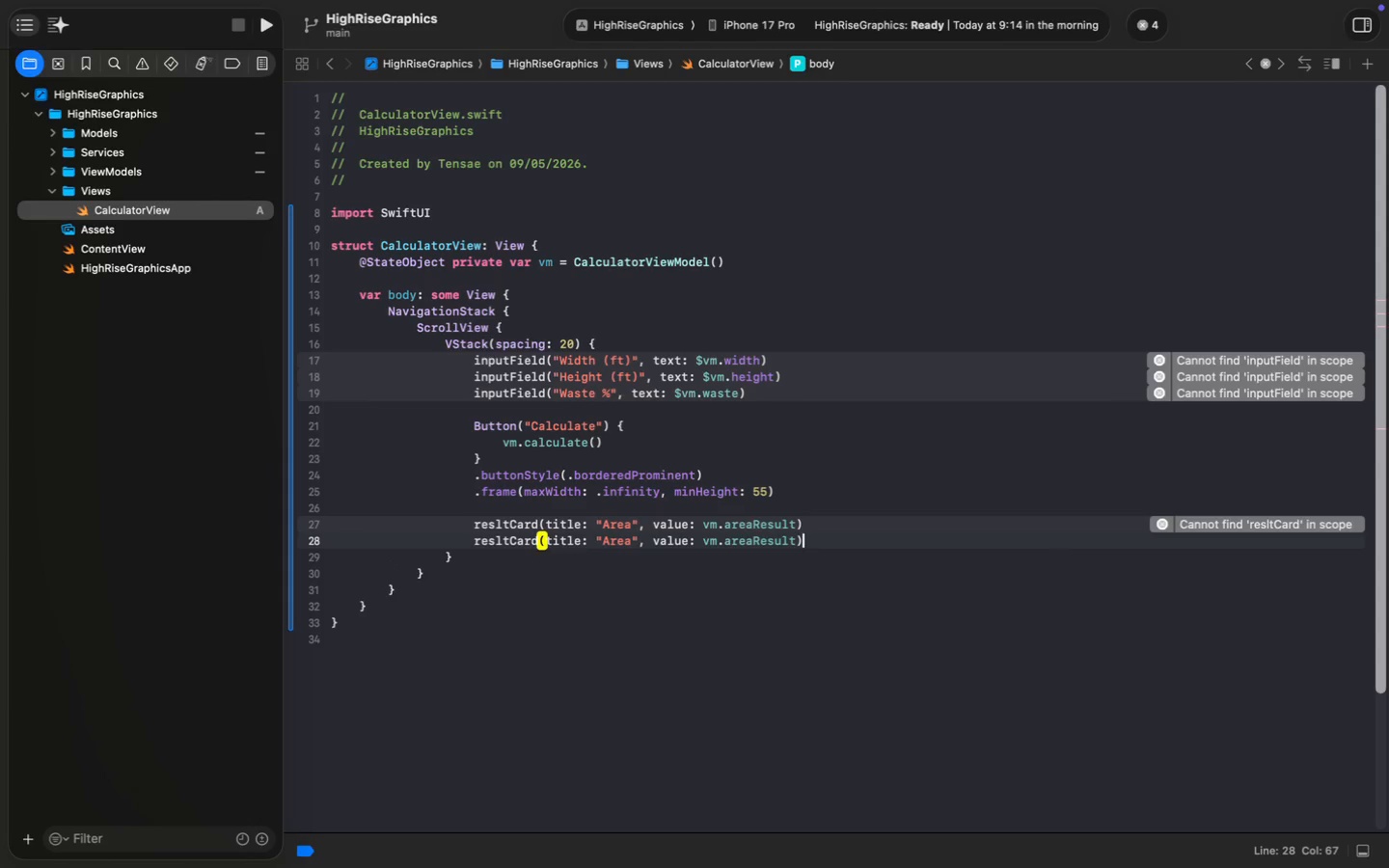 
key(Meta+V)
 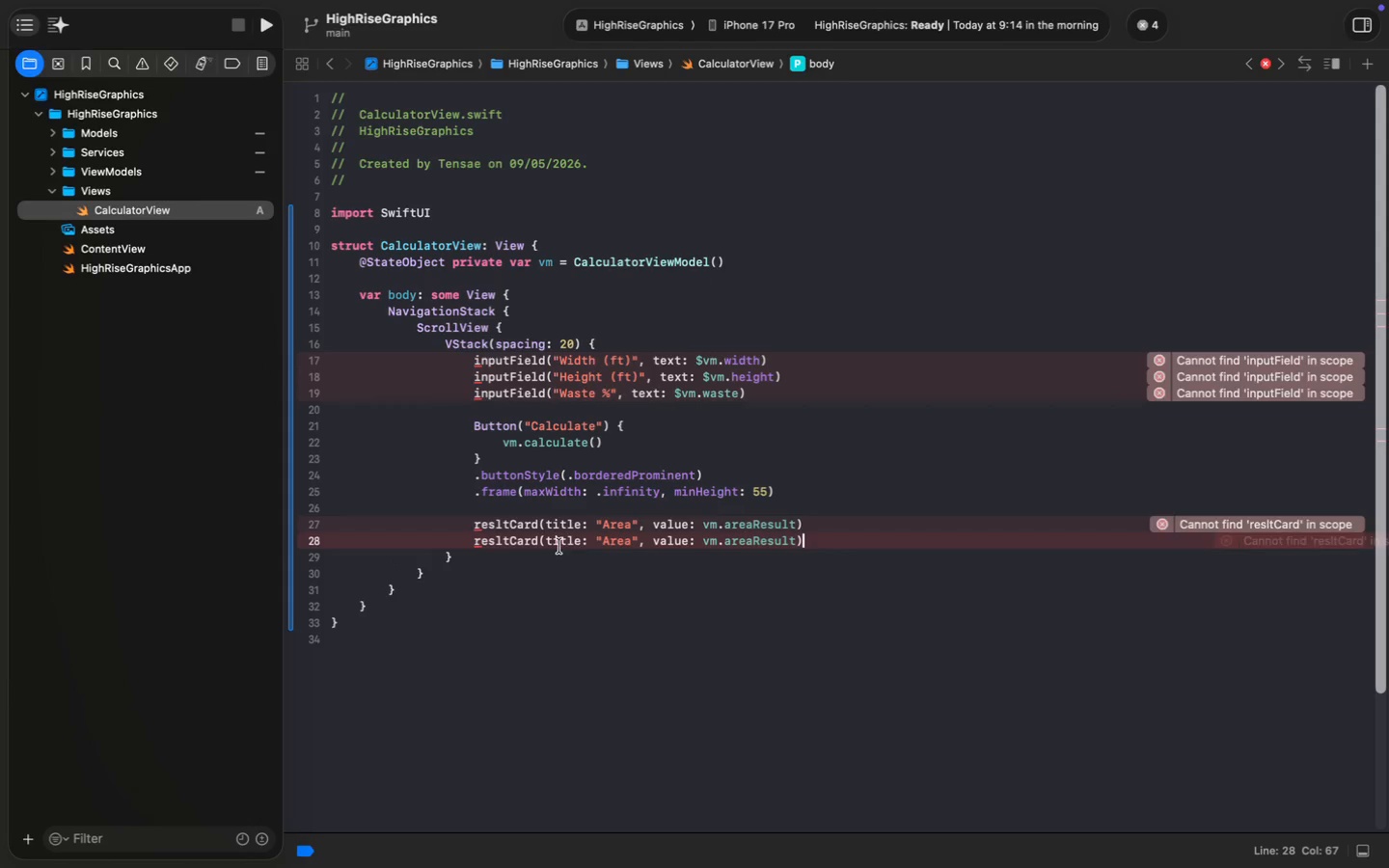 
double_click([624, 544])
 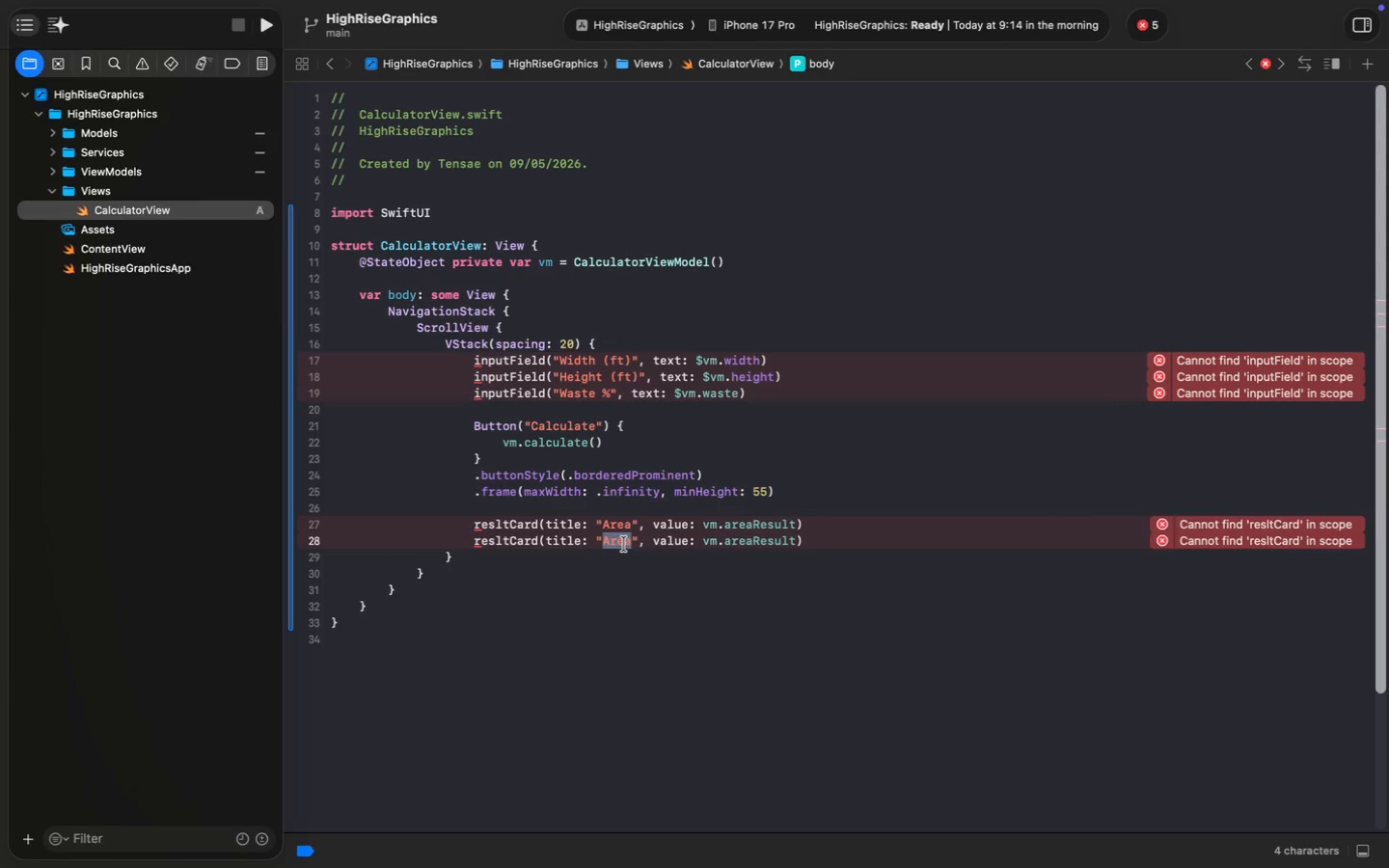 
type(Vinyl Needed)
 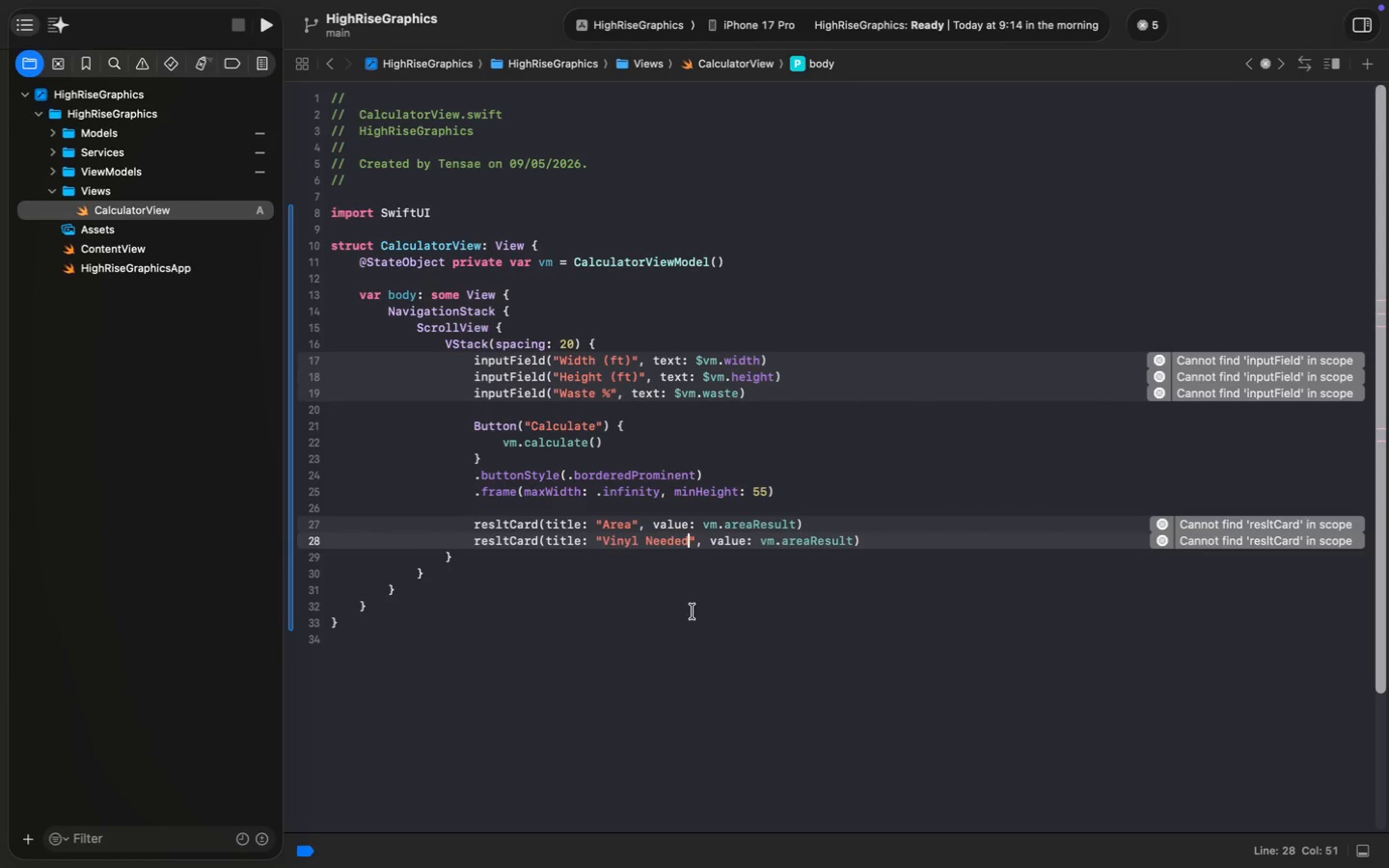 
double_click([805, 544])
 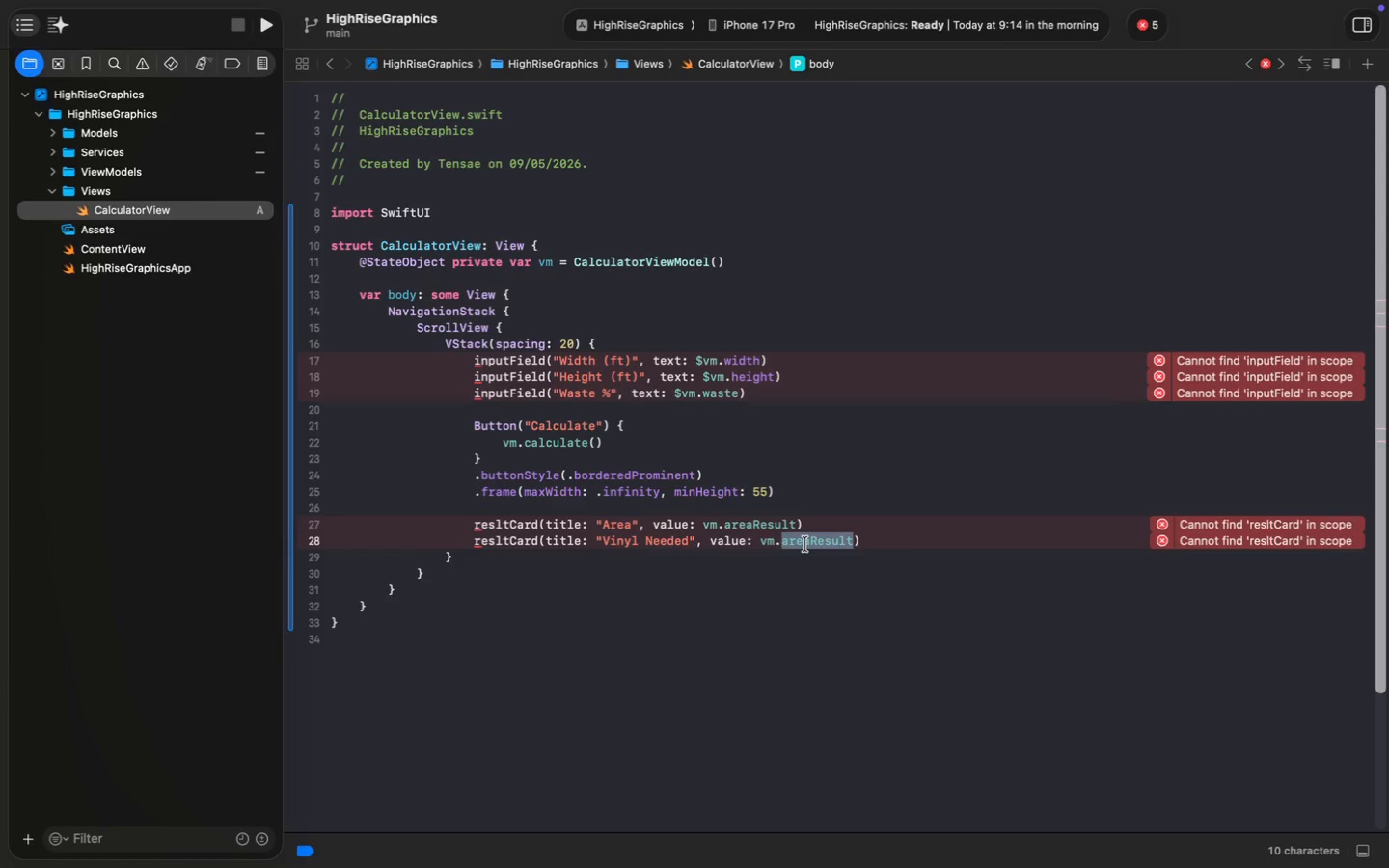 
type(viny)
 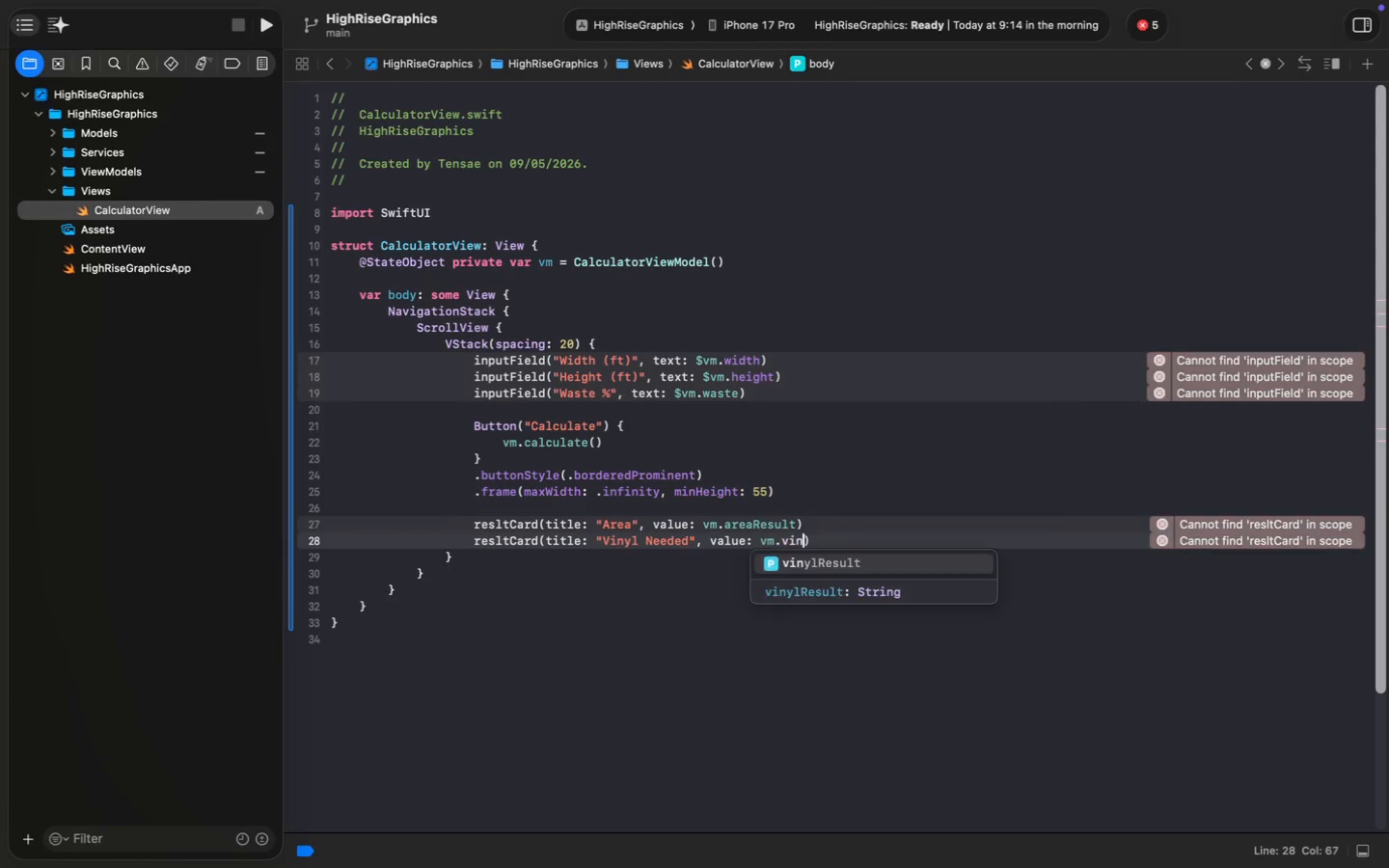 
key(Enter)
 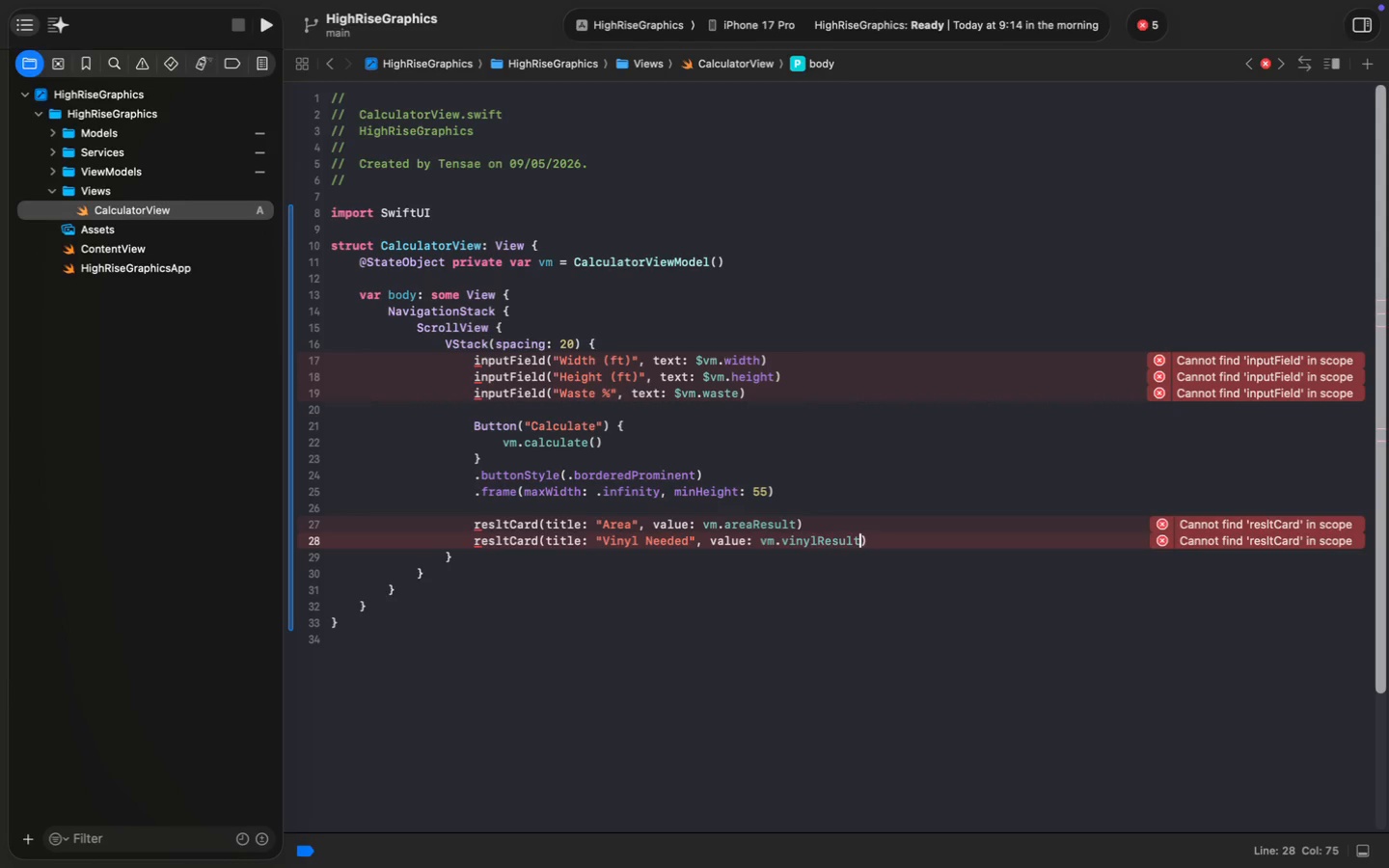 
wait(7.0)
 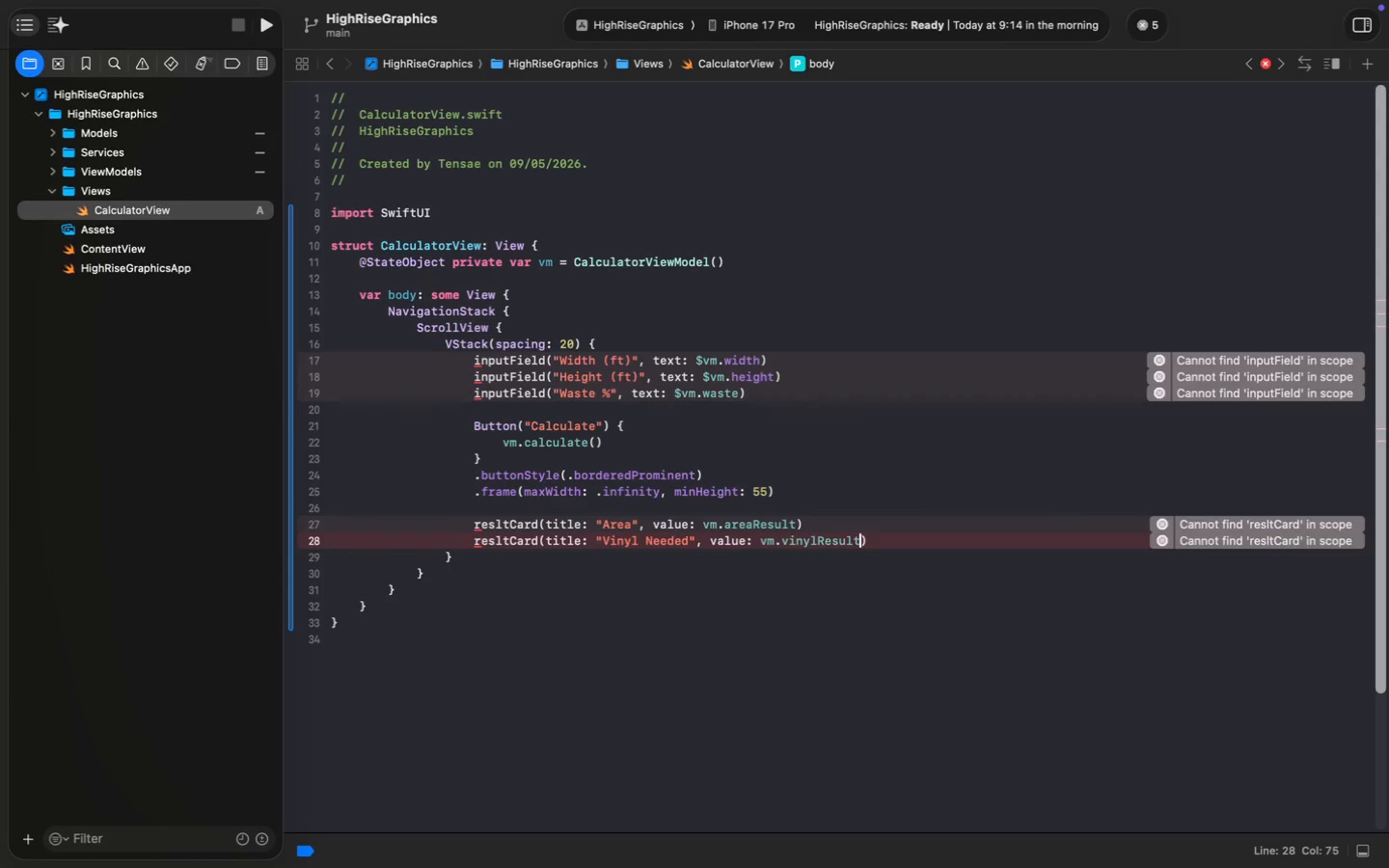 
key(ArrowDown)
 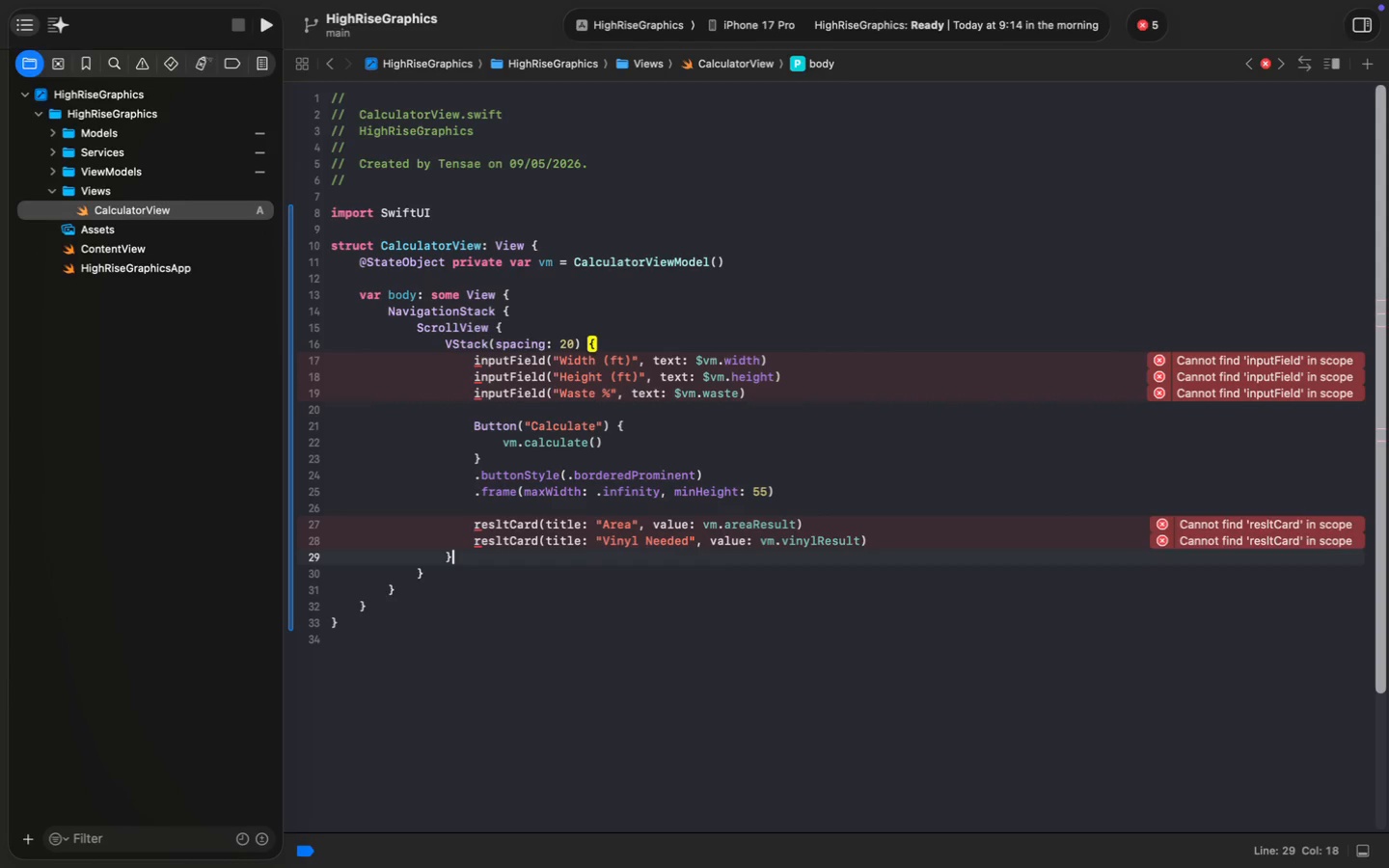 
key(Enter)
 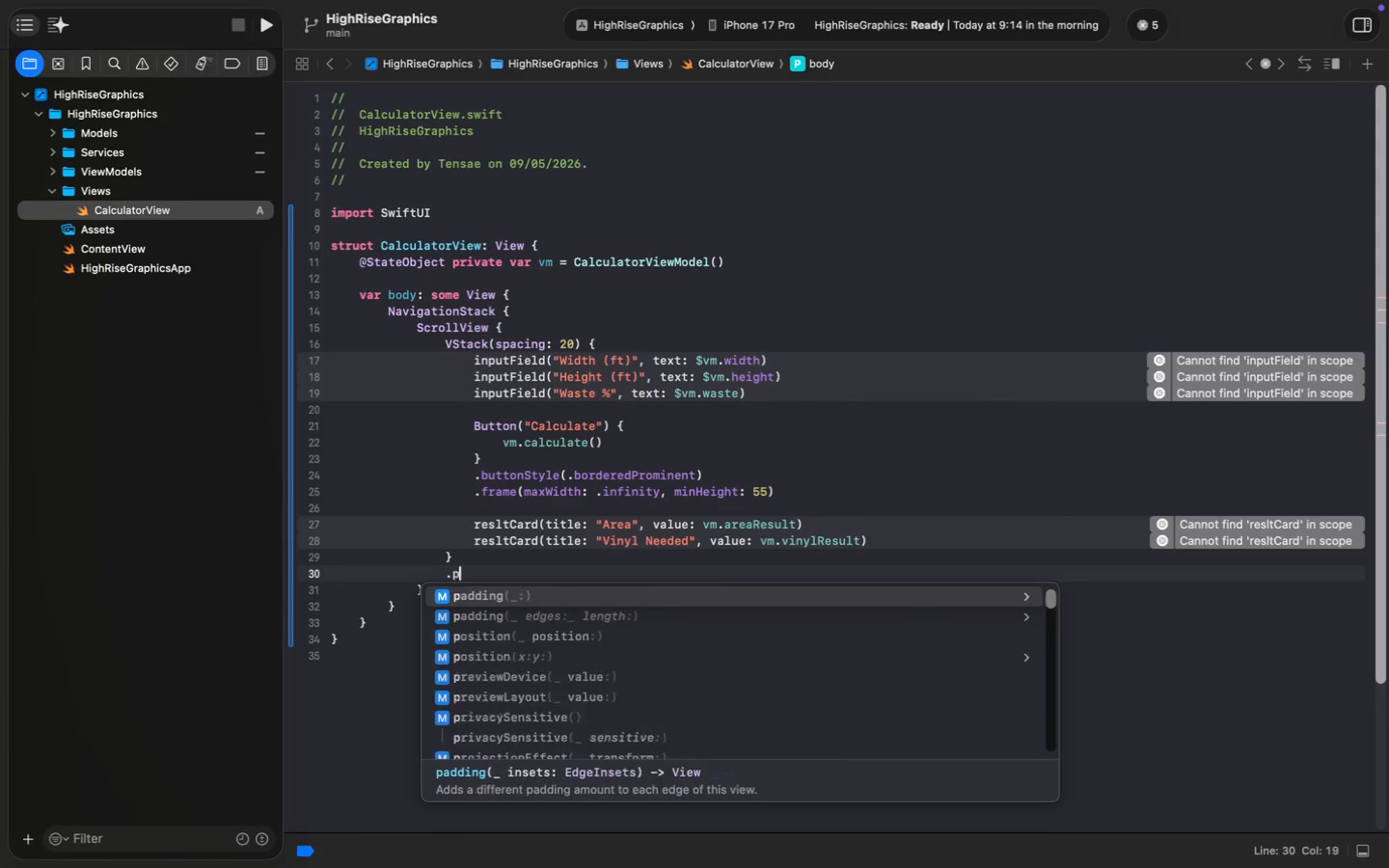 
type(.padd)
 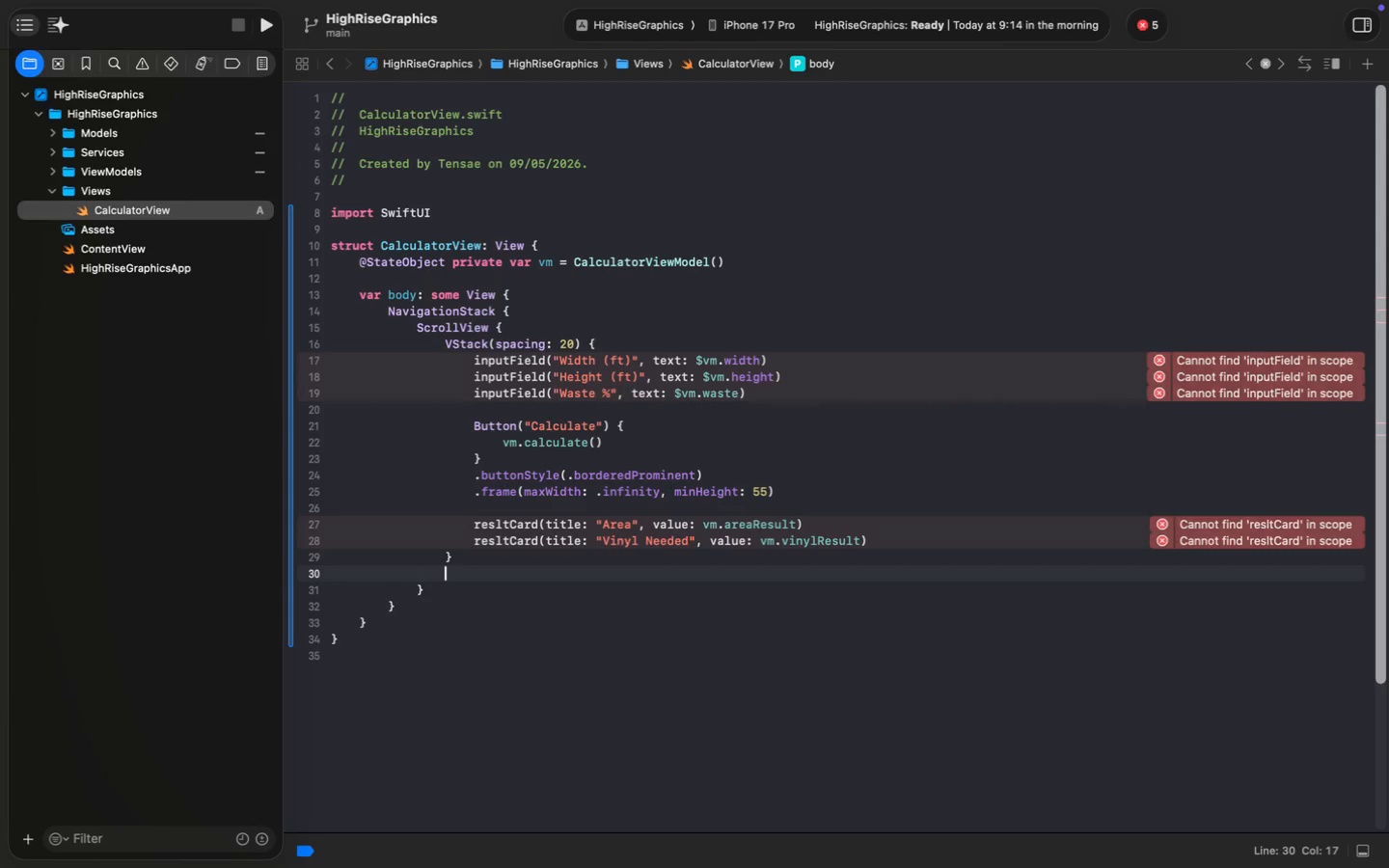 
key(Enter)
 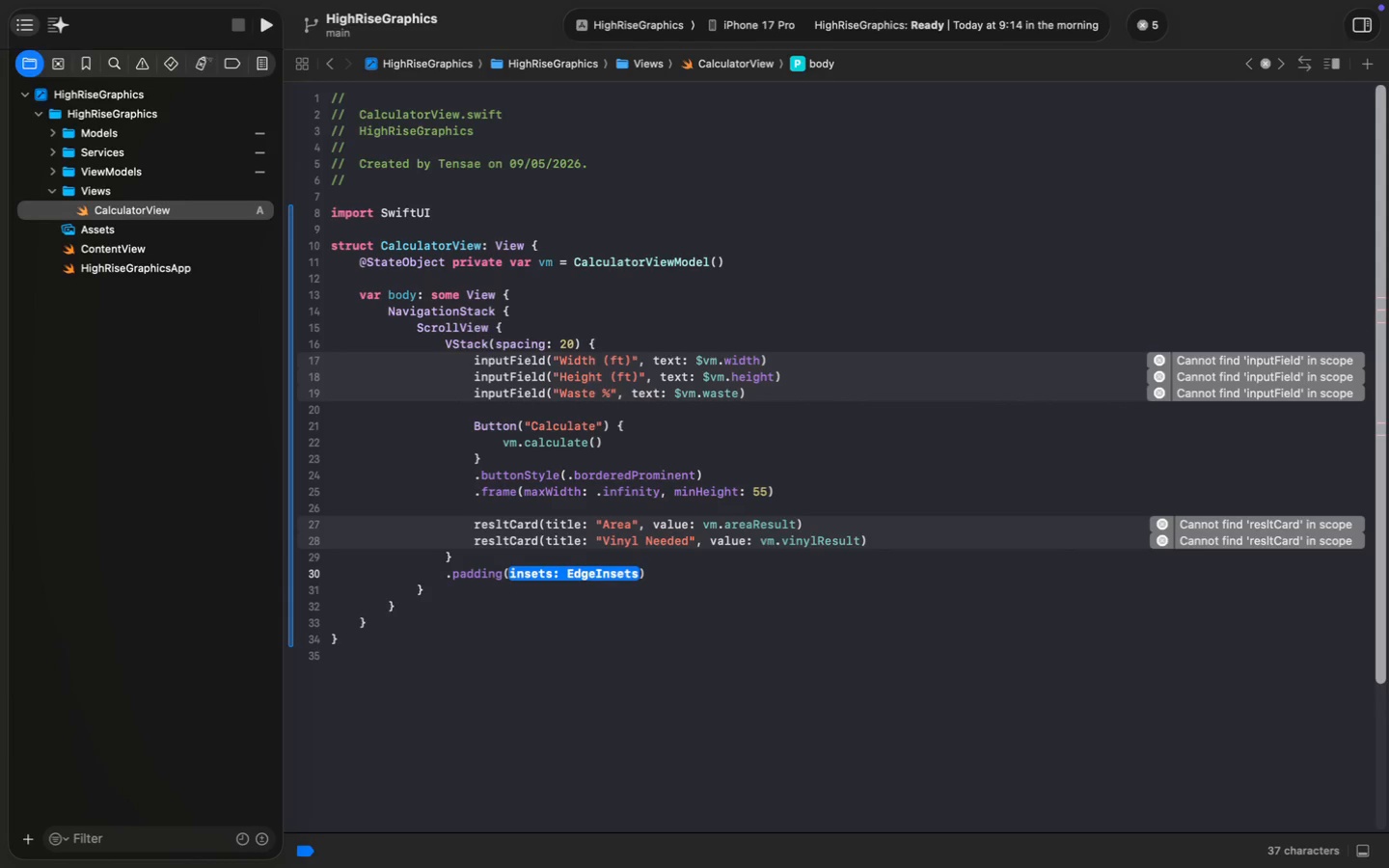 
key(Backspace)
 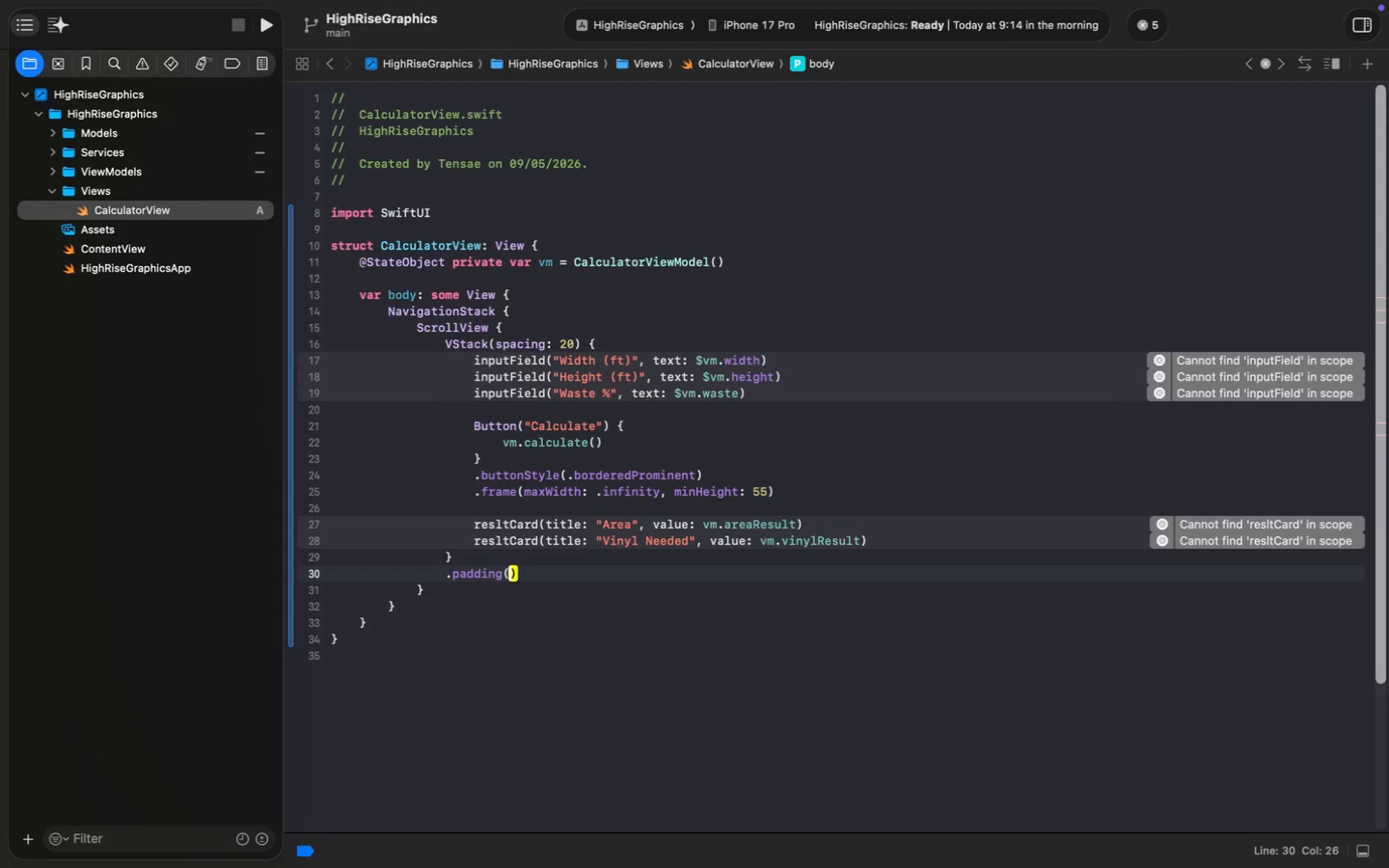 
key(ArrowRight)
 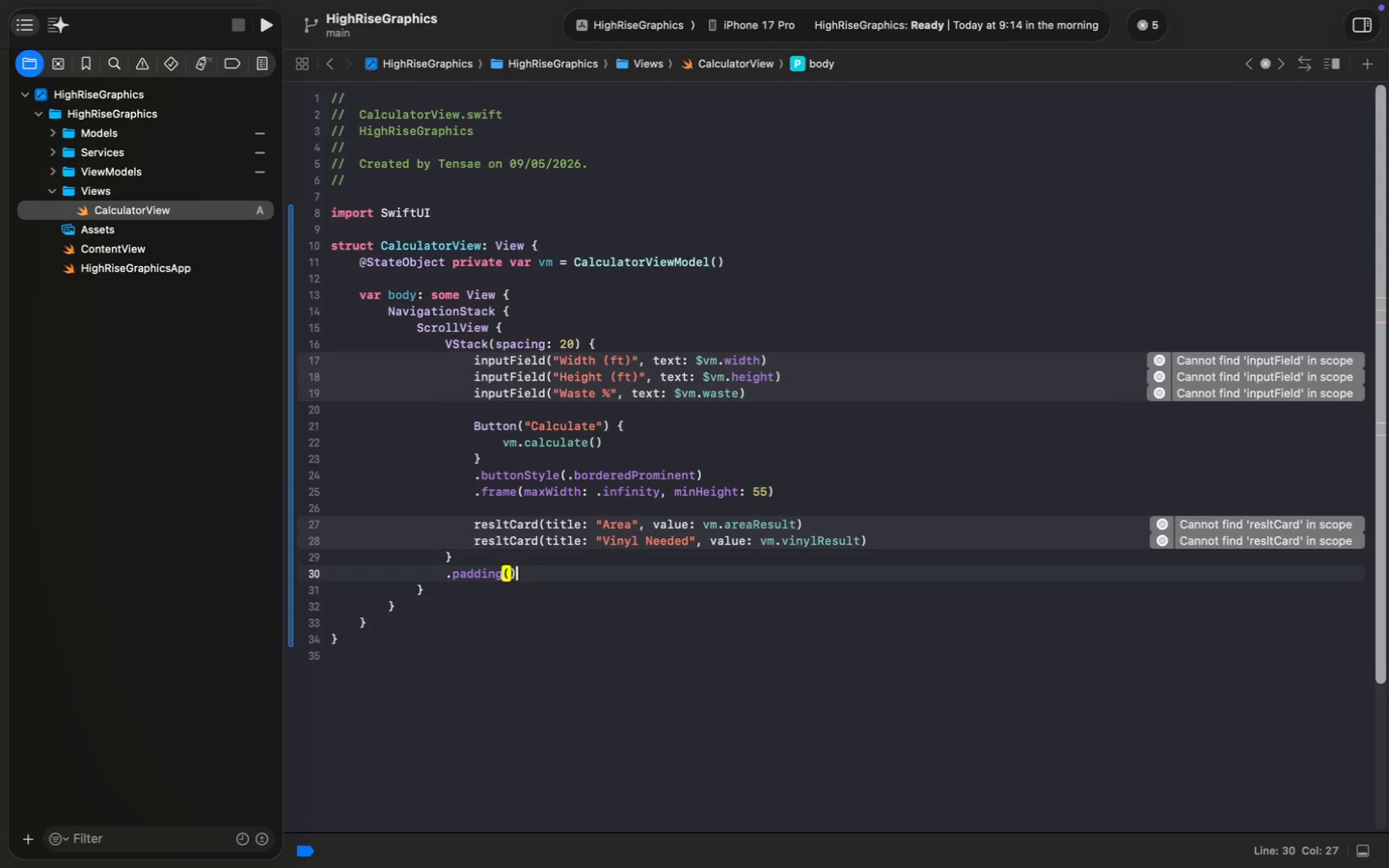 
key(Enter)
 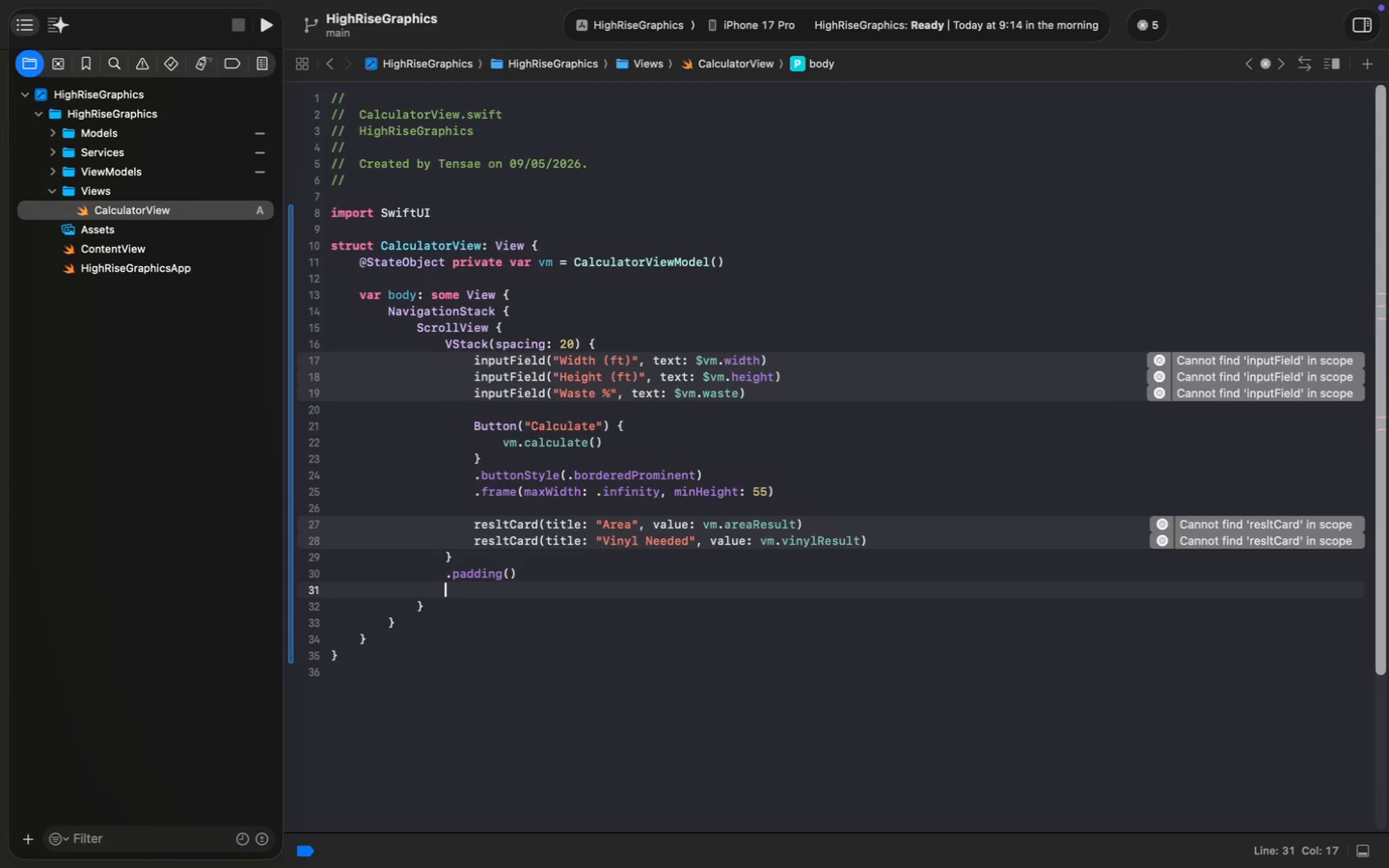 
key(Backspace)
 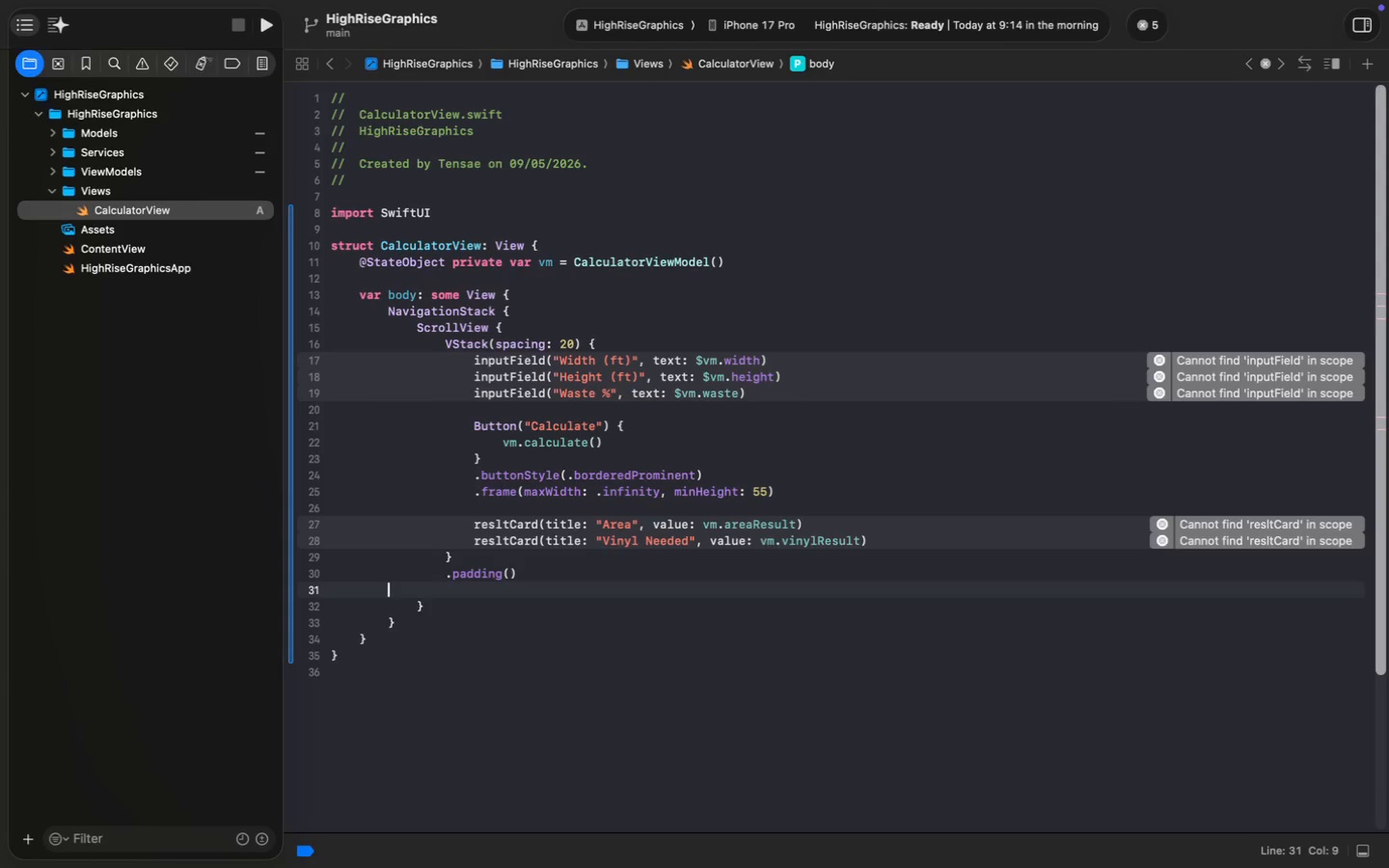 
key(Backspace)
 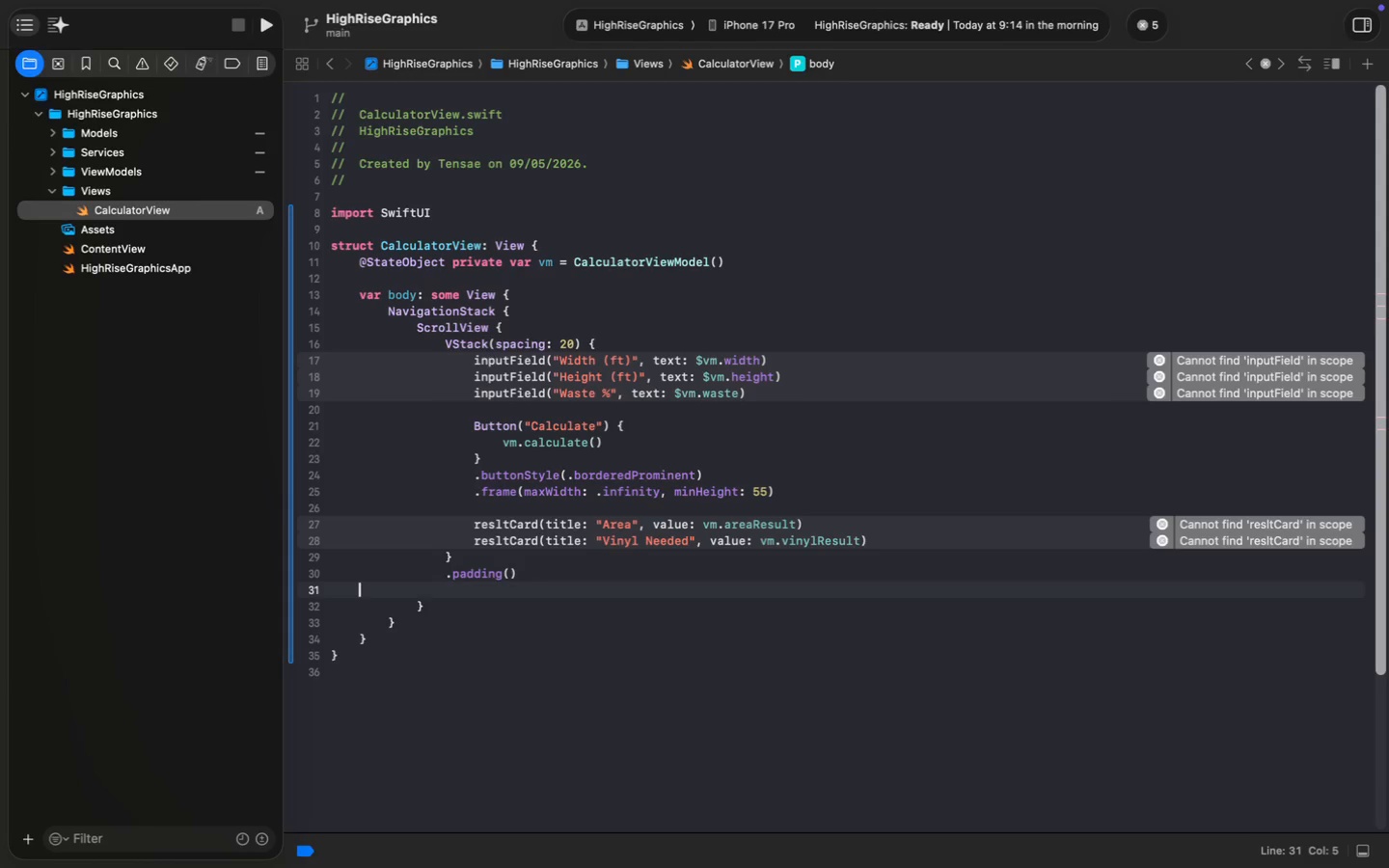 
key(Backspace)
 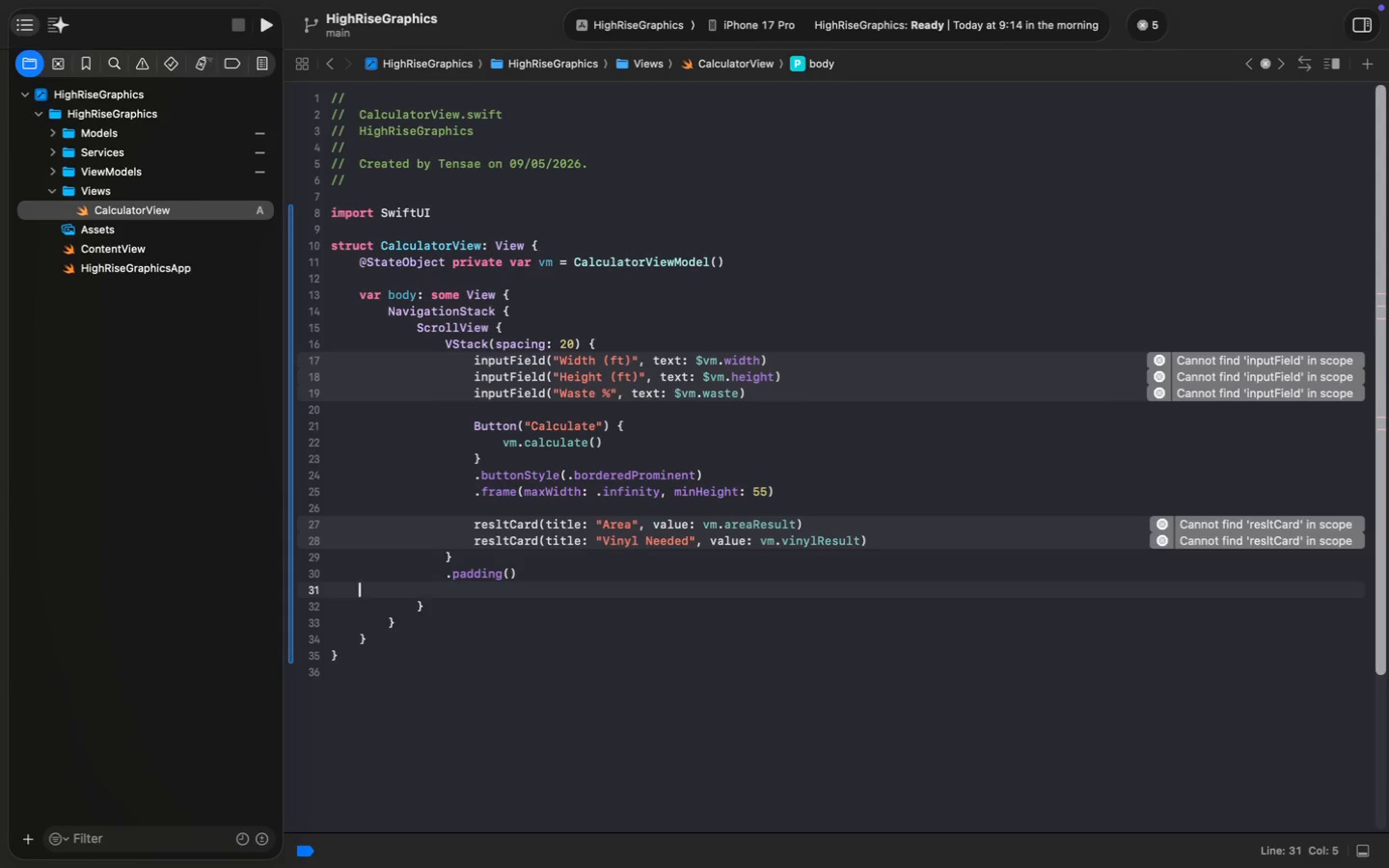 
key(Backspace)
 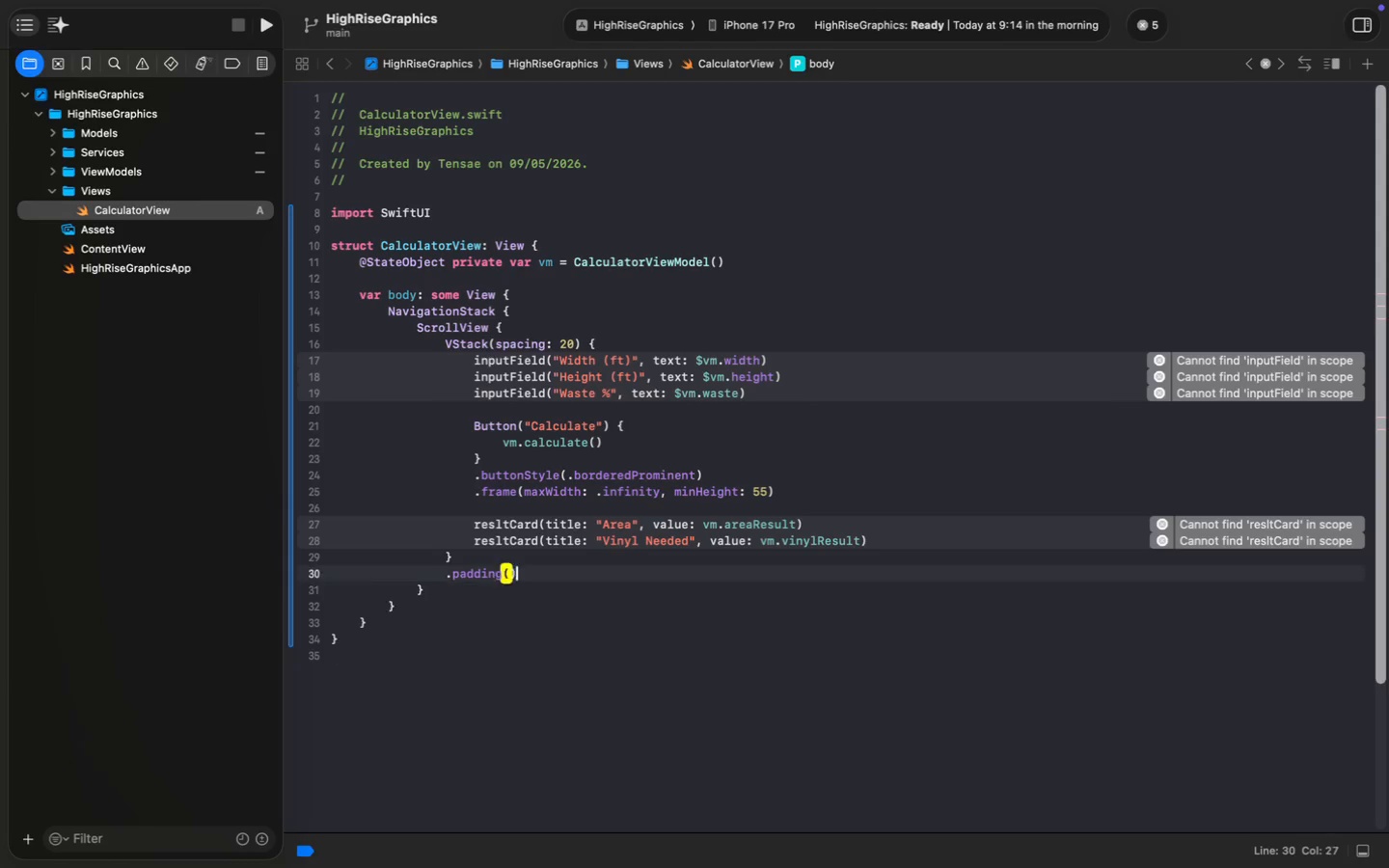 
key(Backspace)
 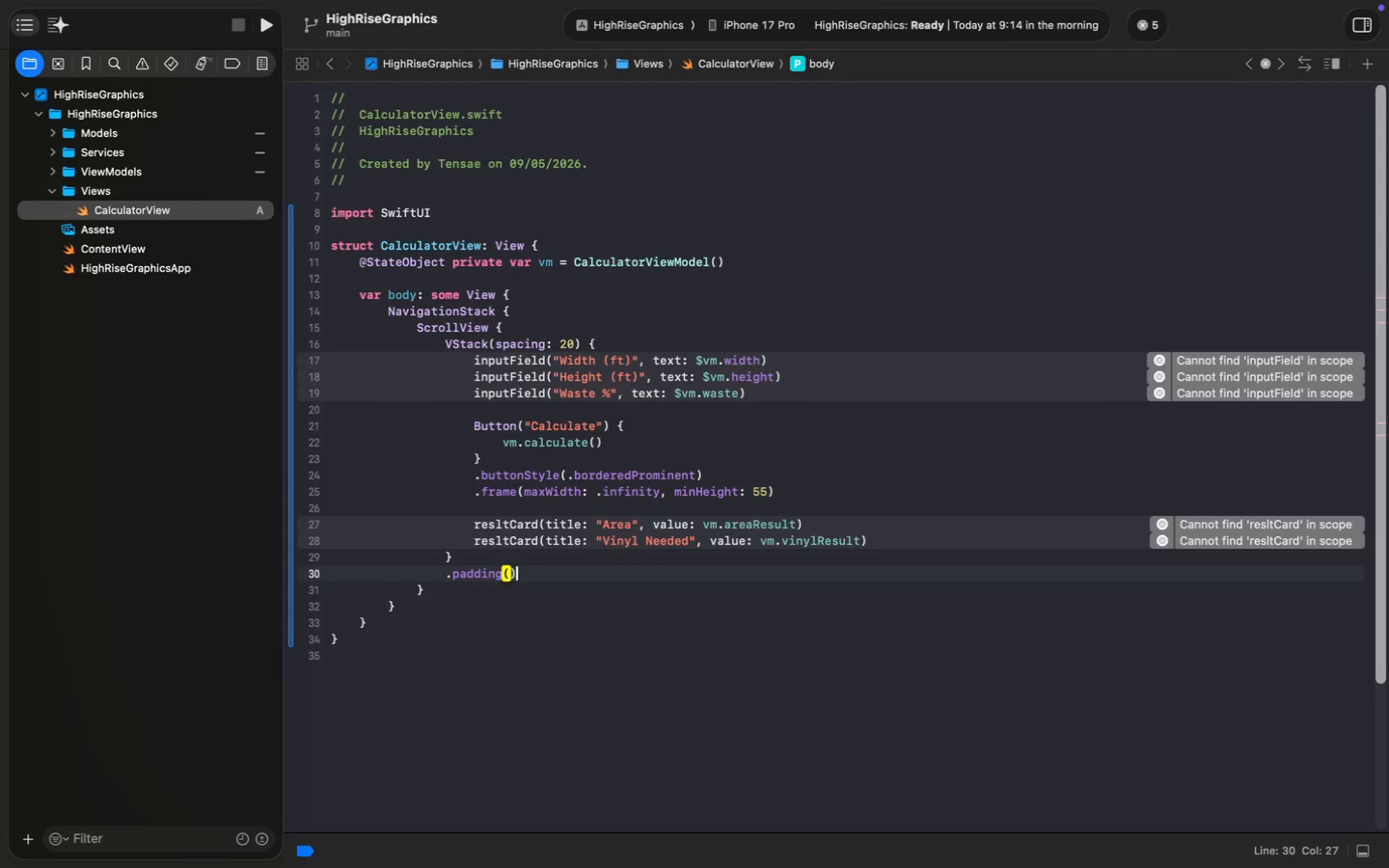 
key(ArrowDown)
 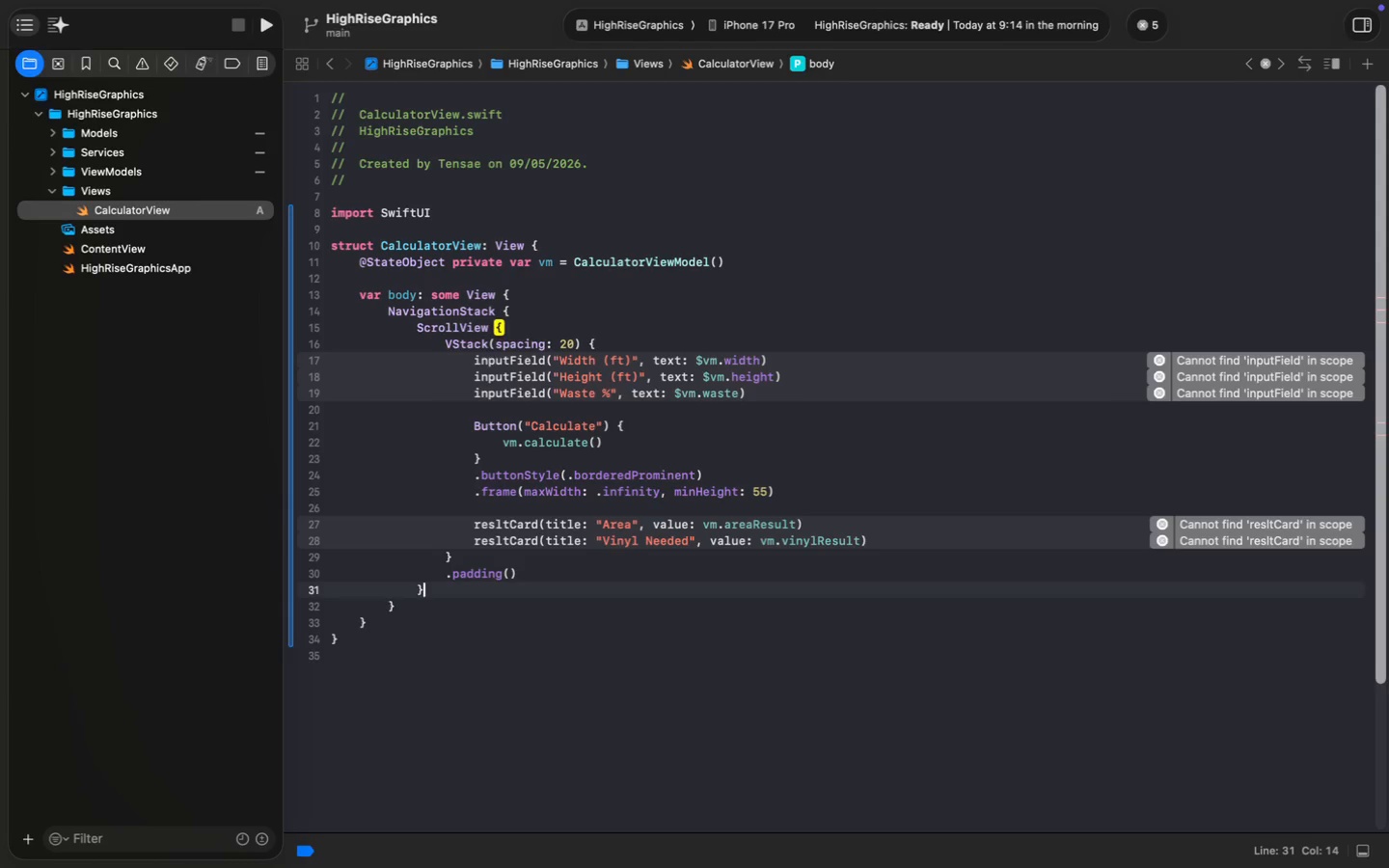 
key(Enter)
 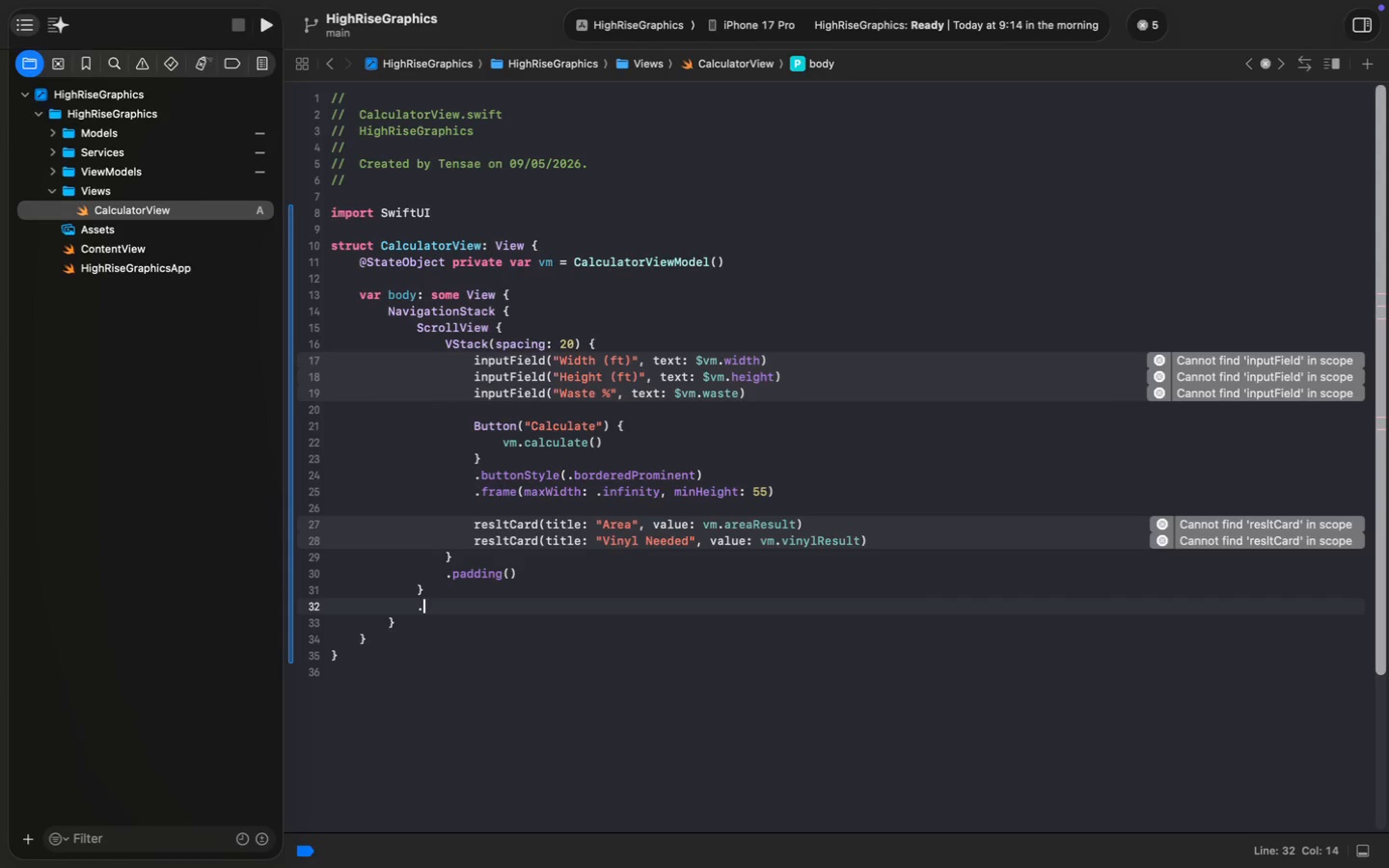 
type(.nav)
 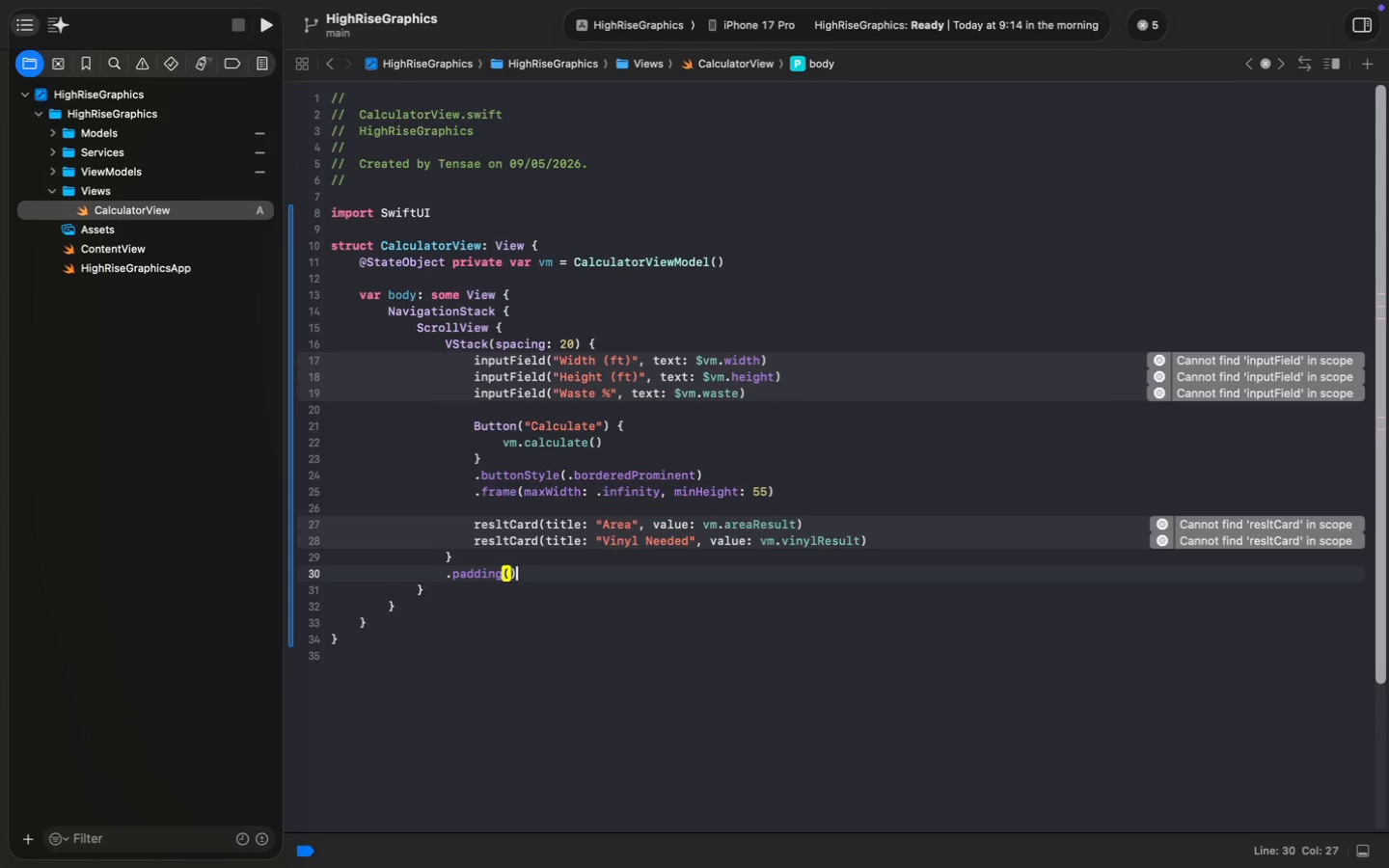 
key(Enter)
 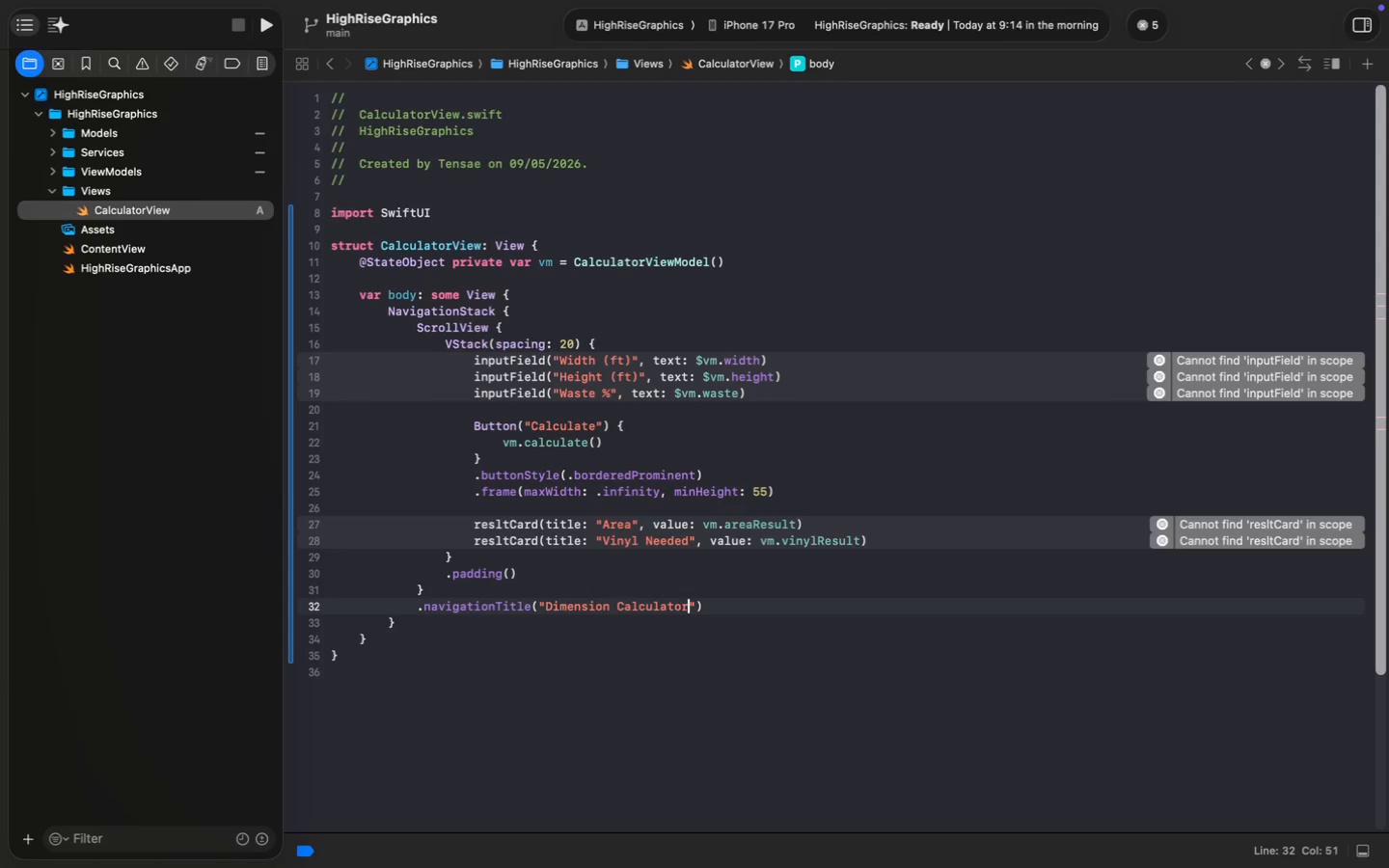 
type("Dimension Calculator)
 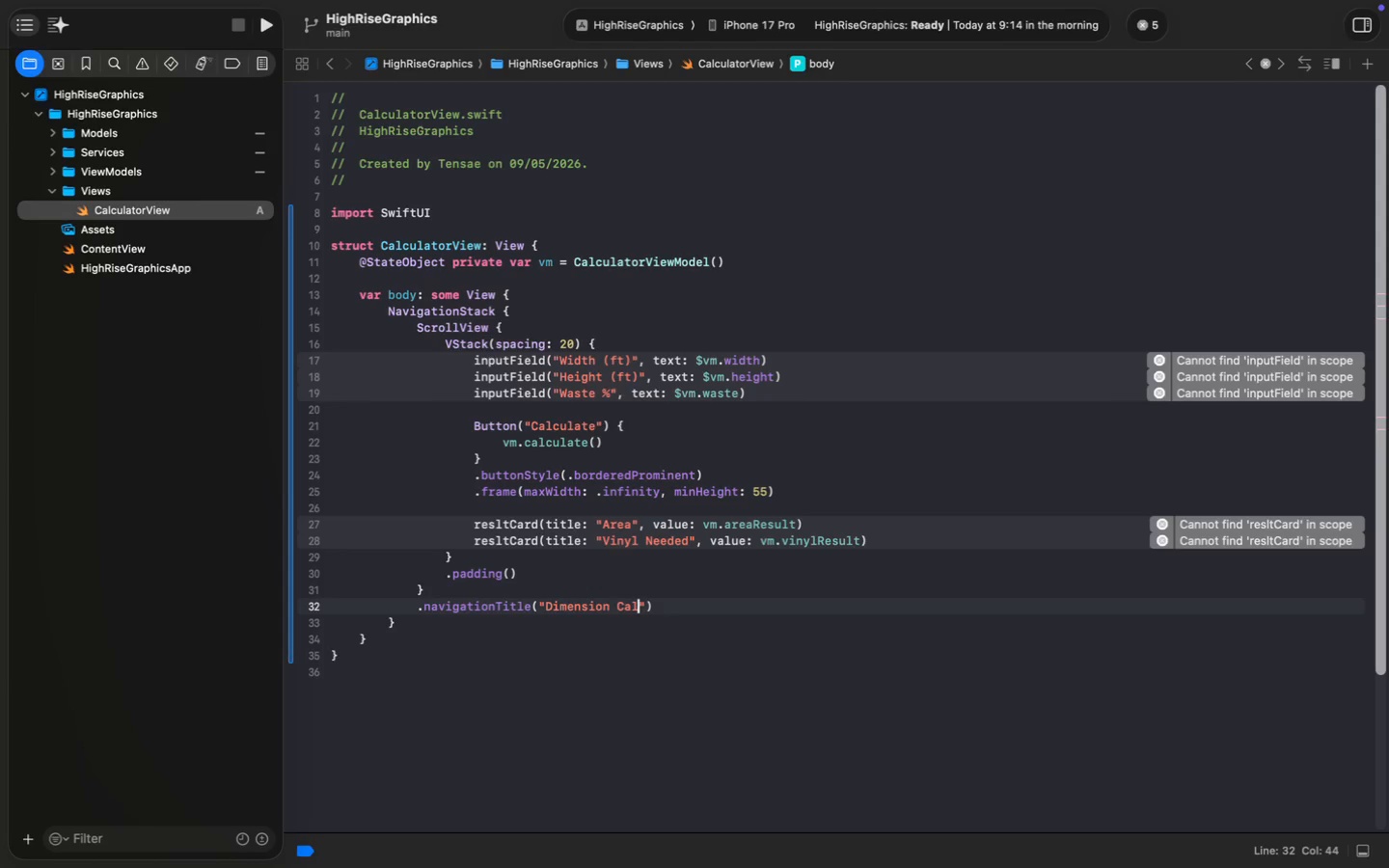 
wait(6.74)
 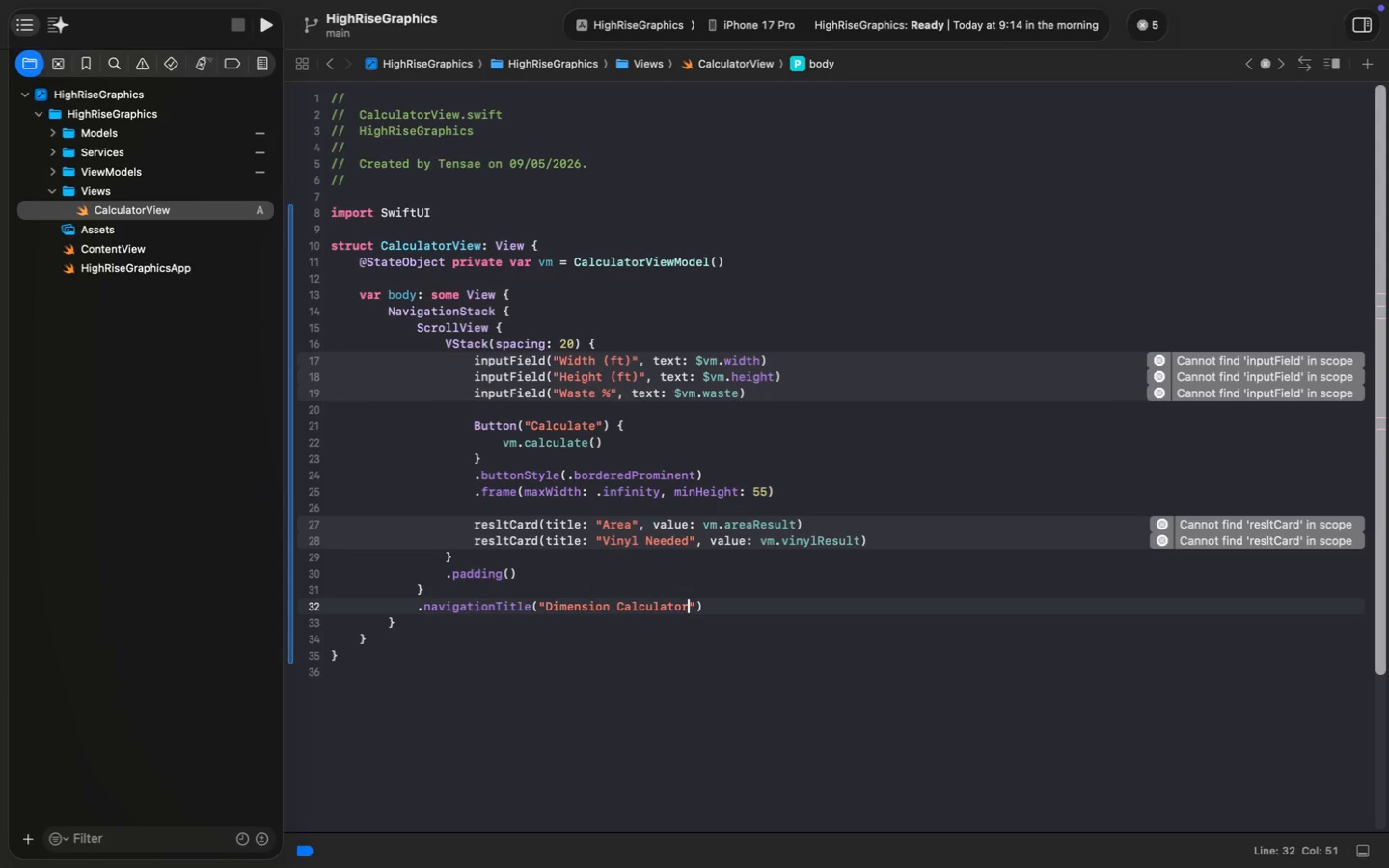 
key(ArrowDown)
 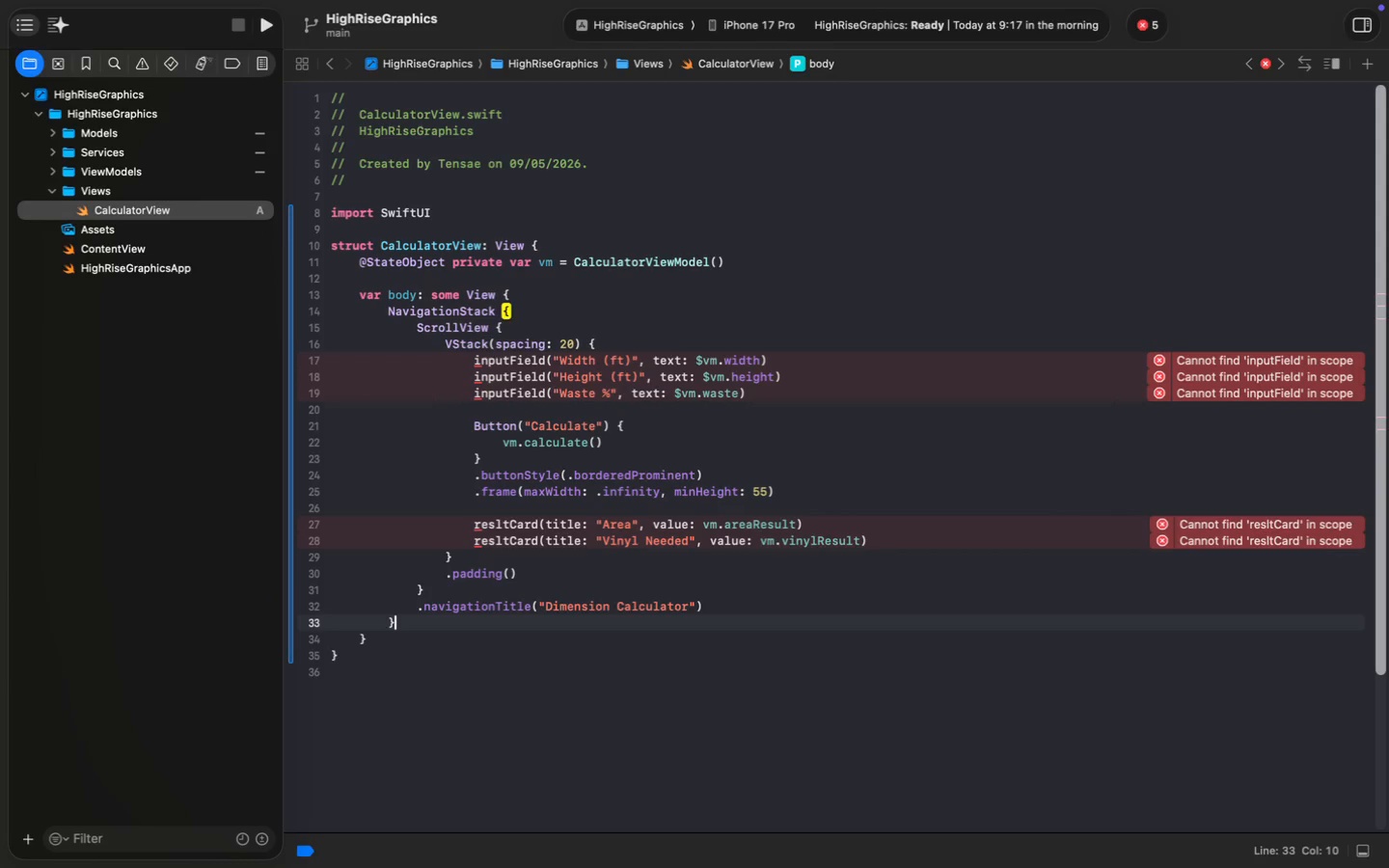 
key(ArrowDown)
 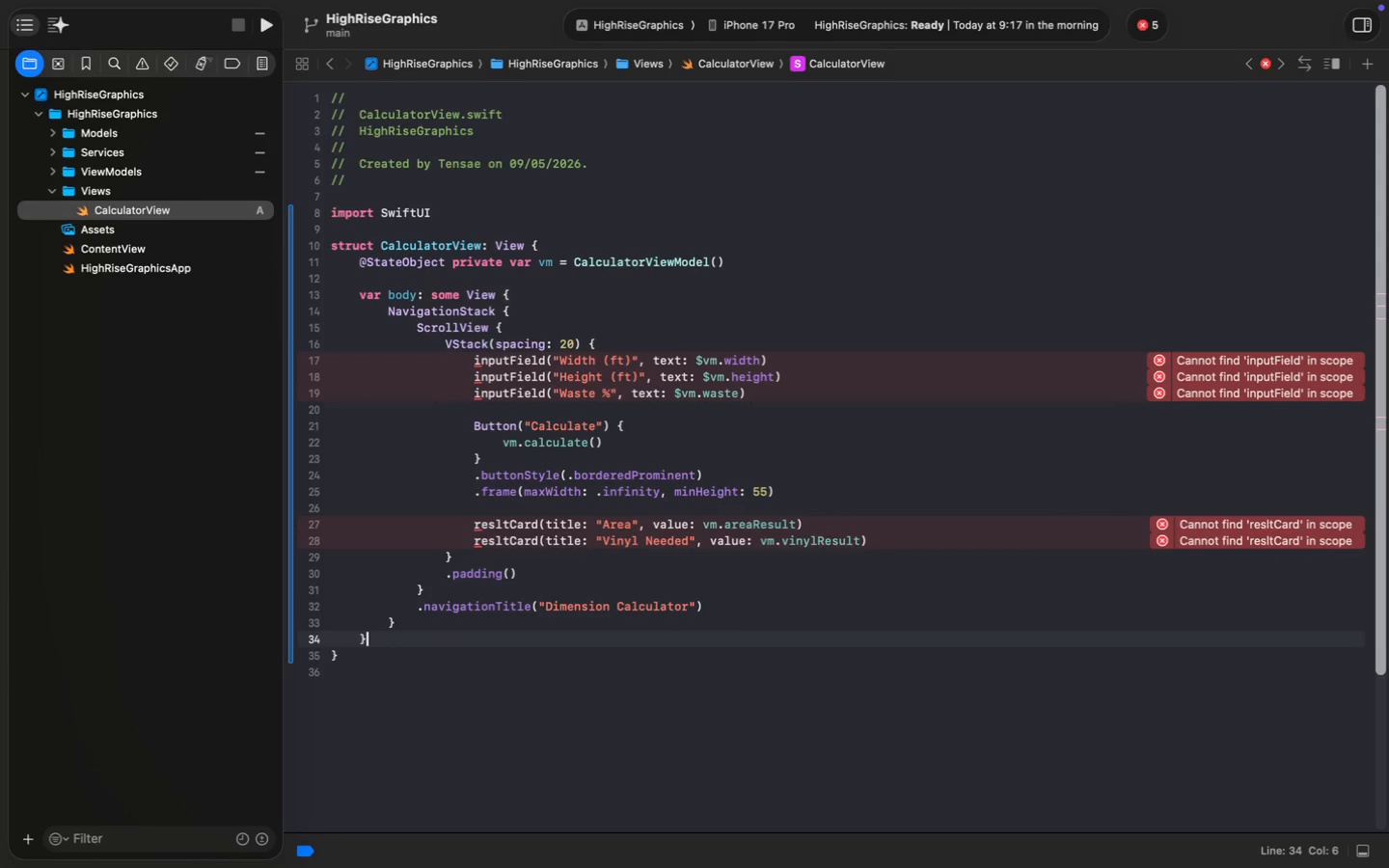 
key(Enter)
 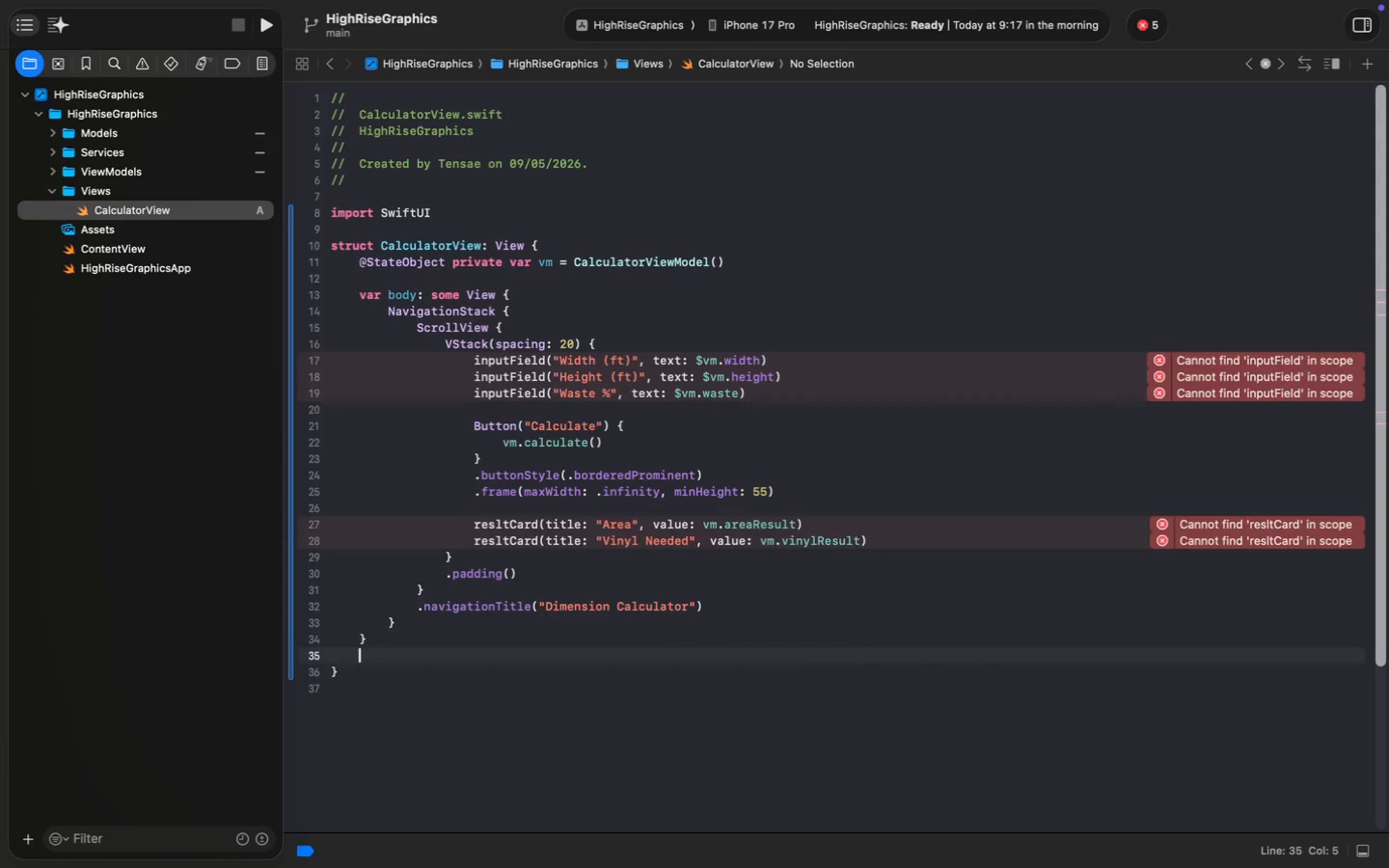 
key(Enter)
 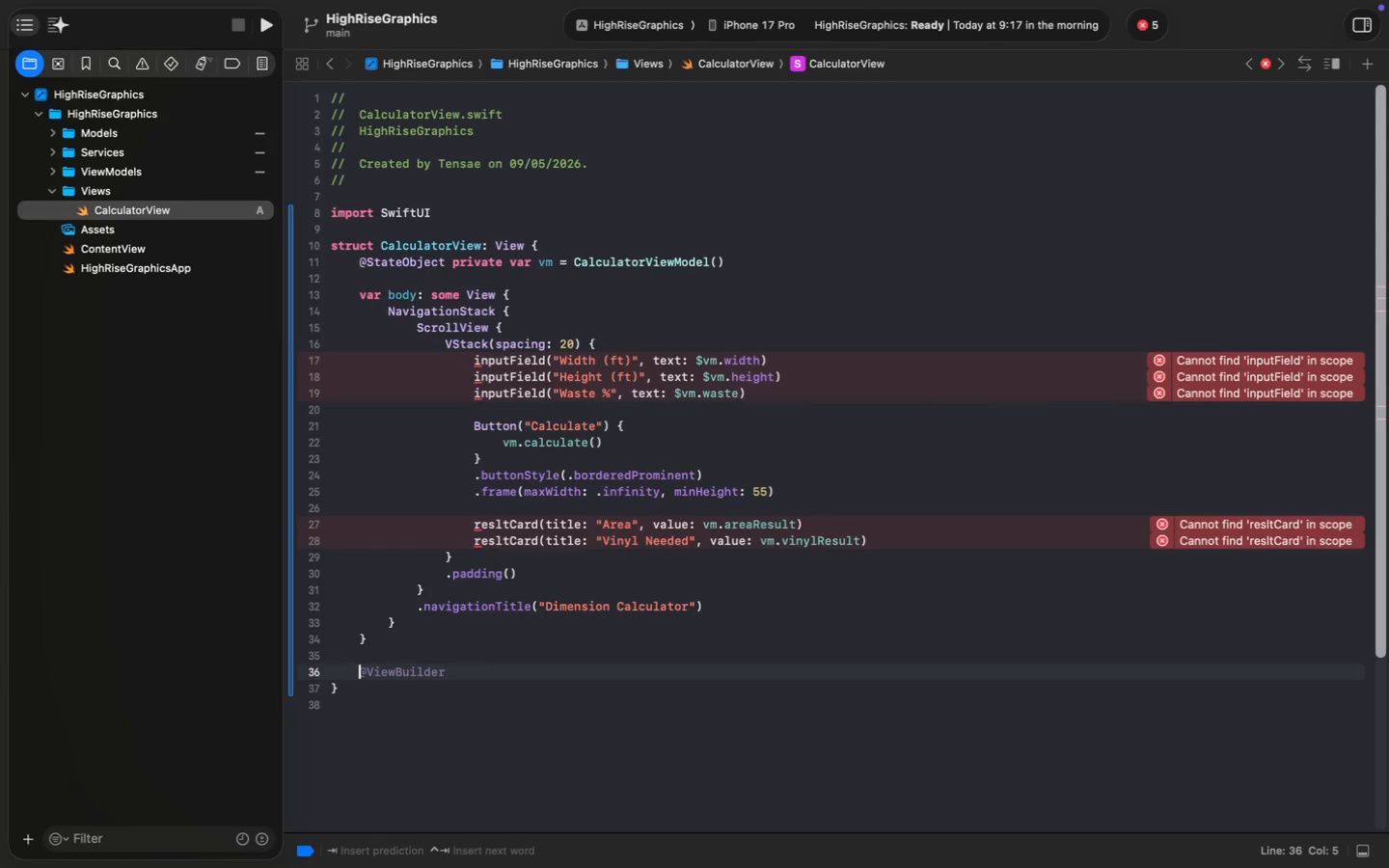 
key(Enter)
 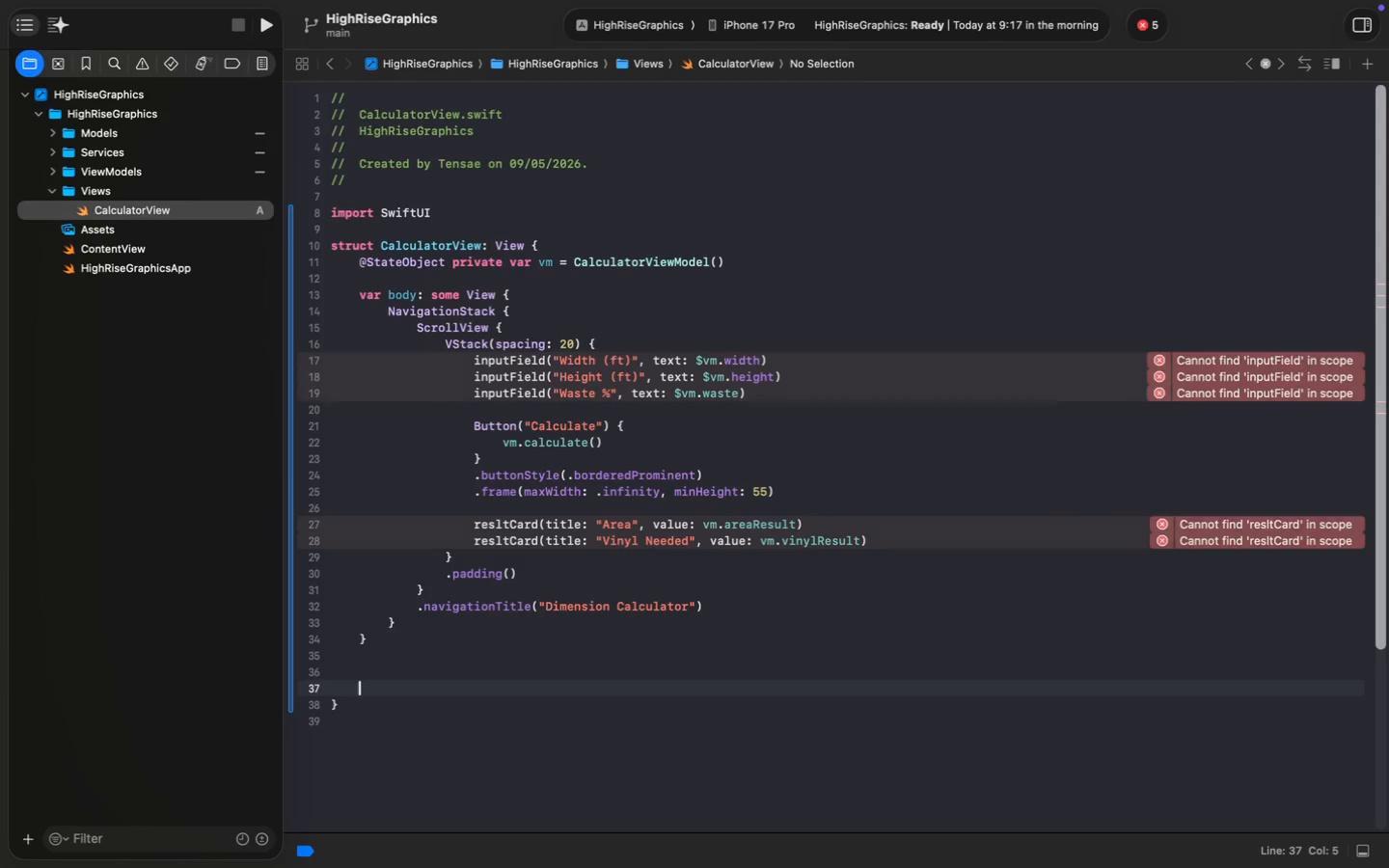 
key(ArrowUp)
 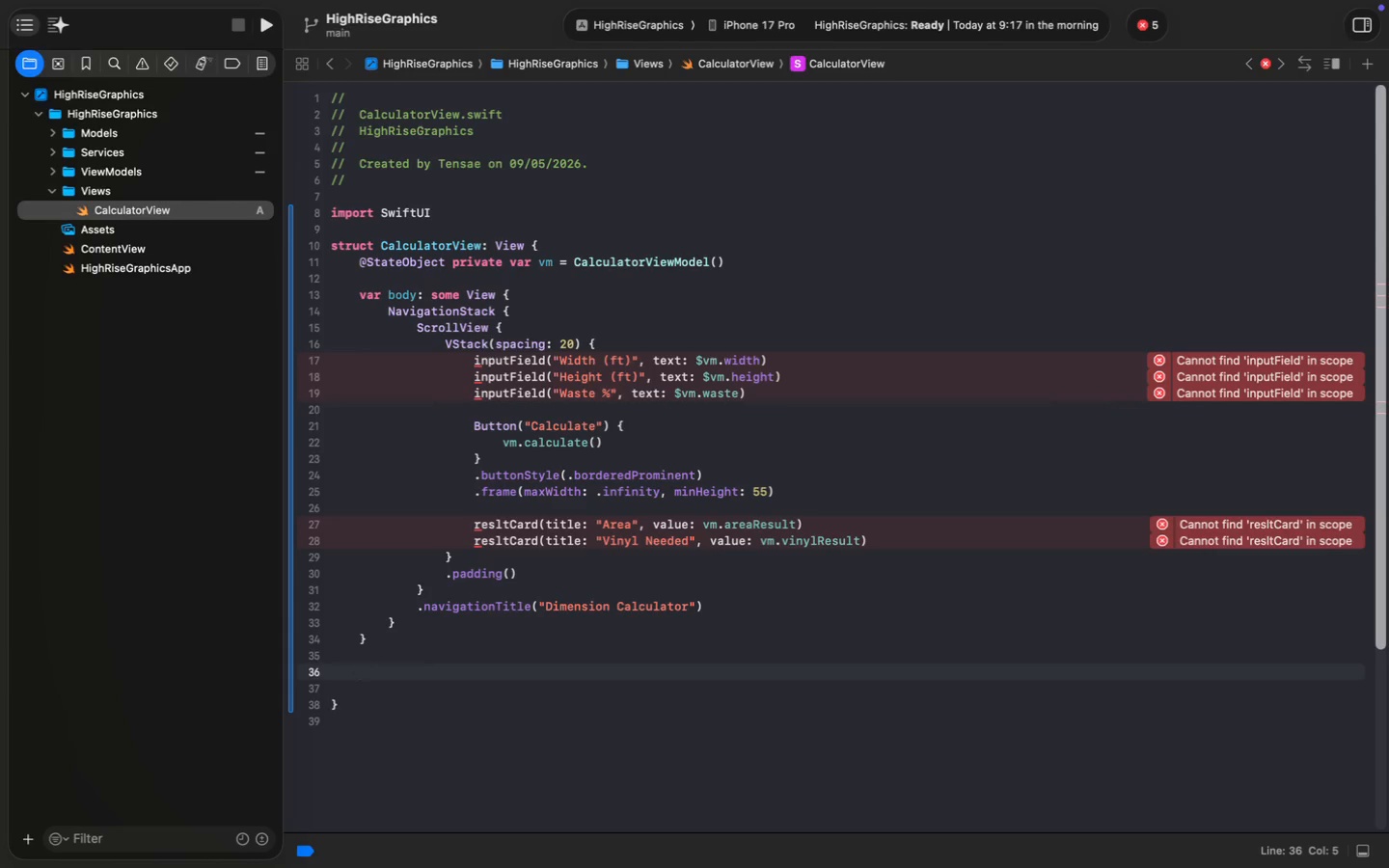 
wait(16.27)
 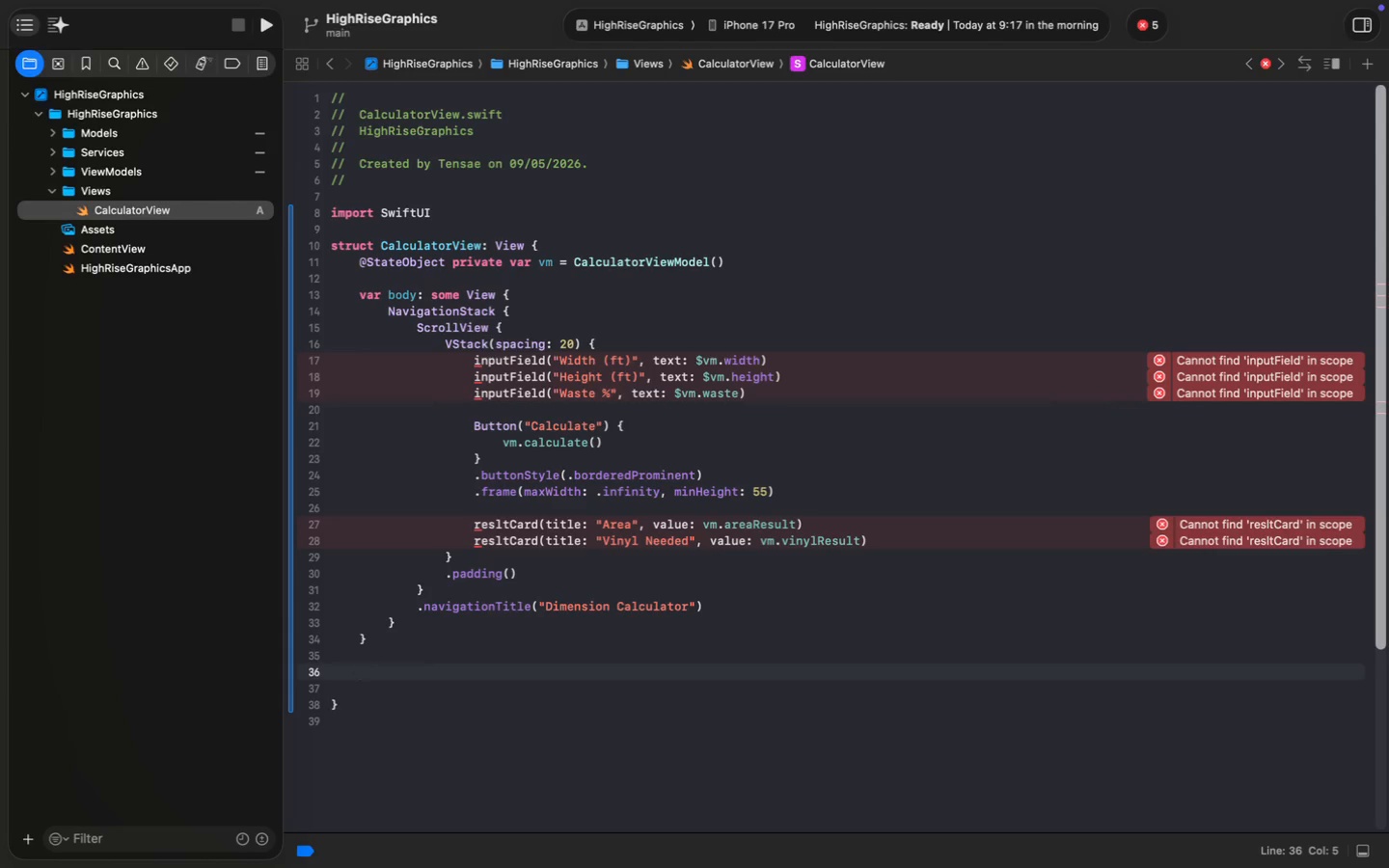 
type(func inputField(_ title, )
key(Backspace)
key(Backspace)
type(: String, text: Bind)
 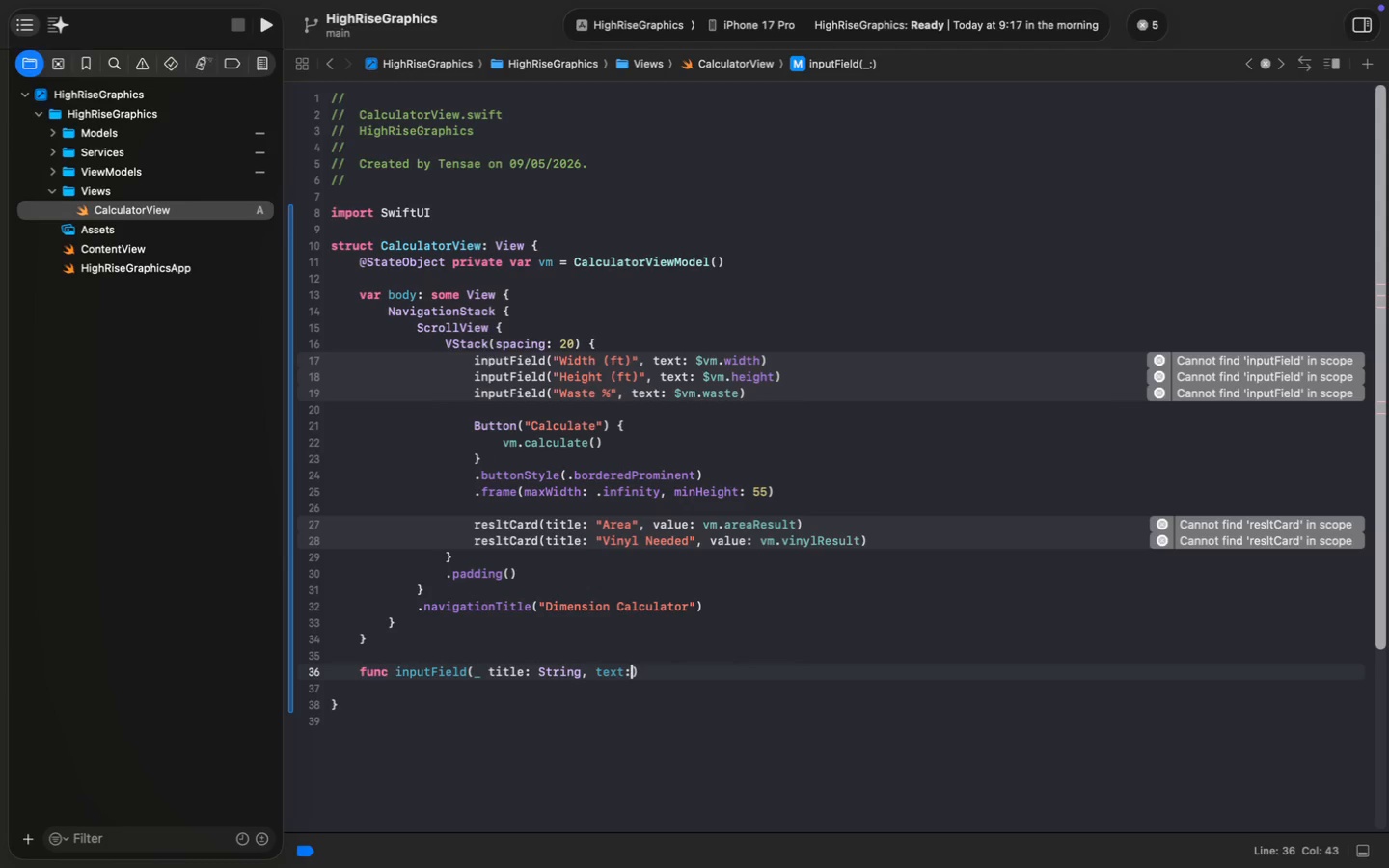 
key(Enter)
 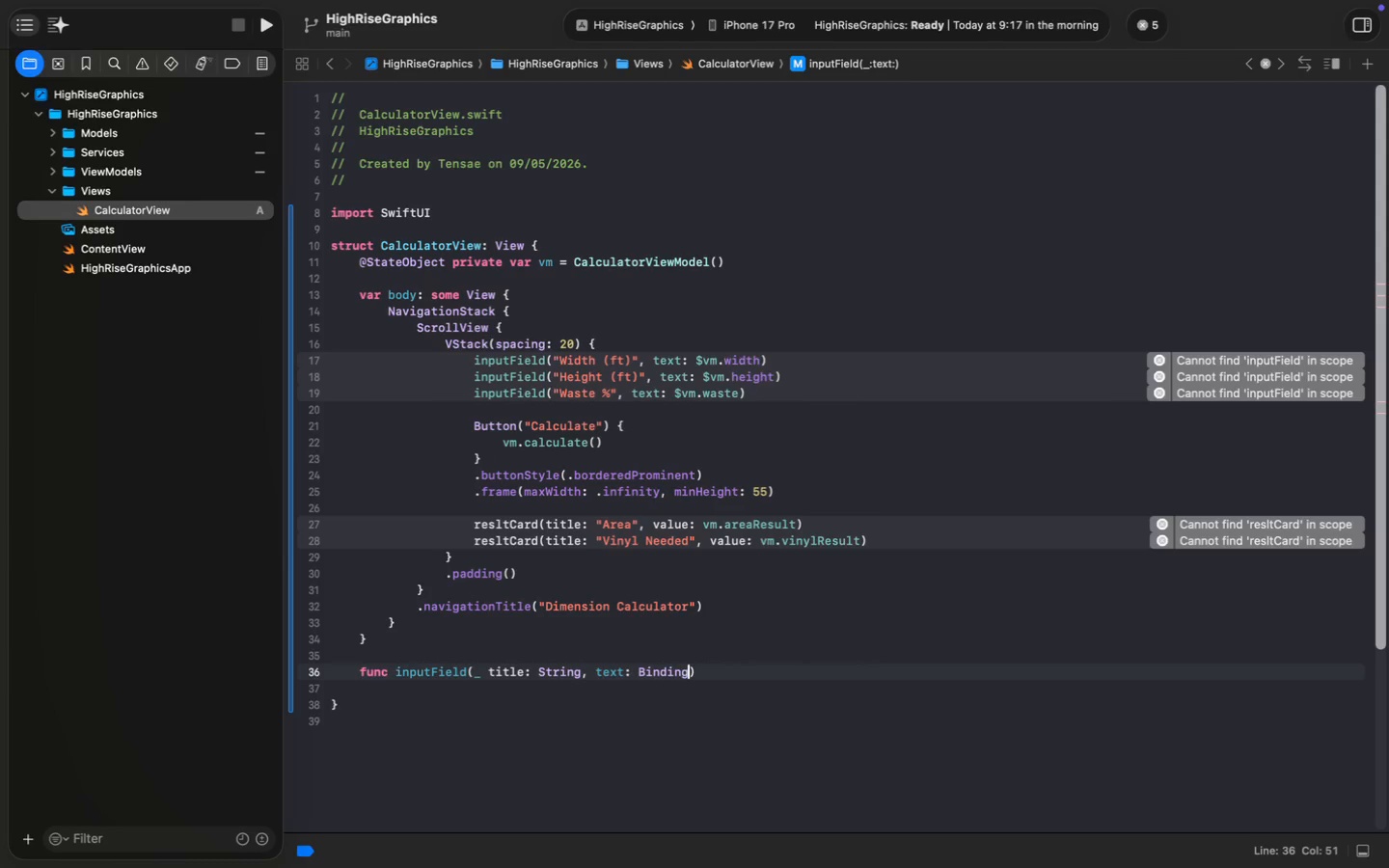 
key(Shift+Comma)
 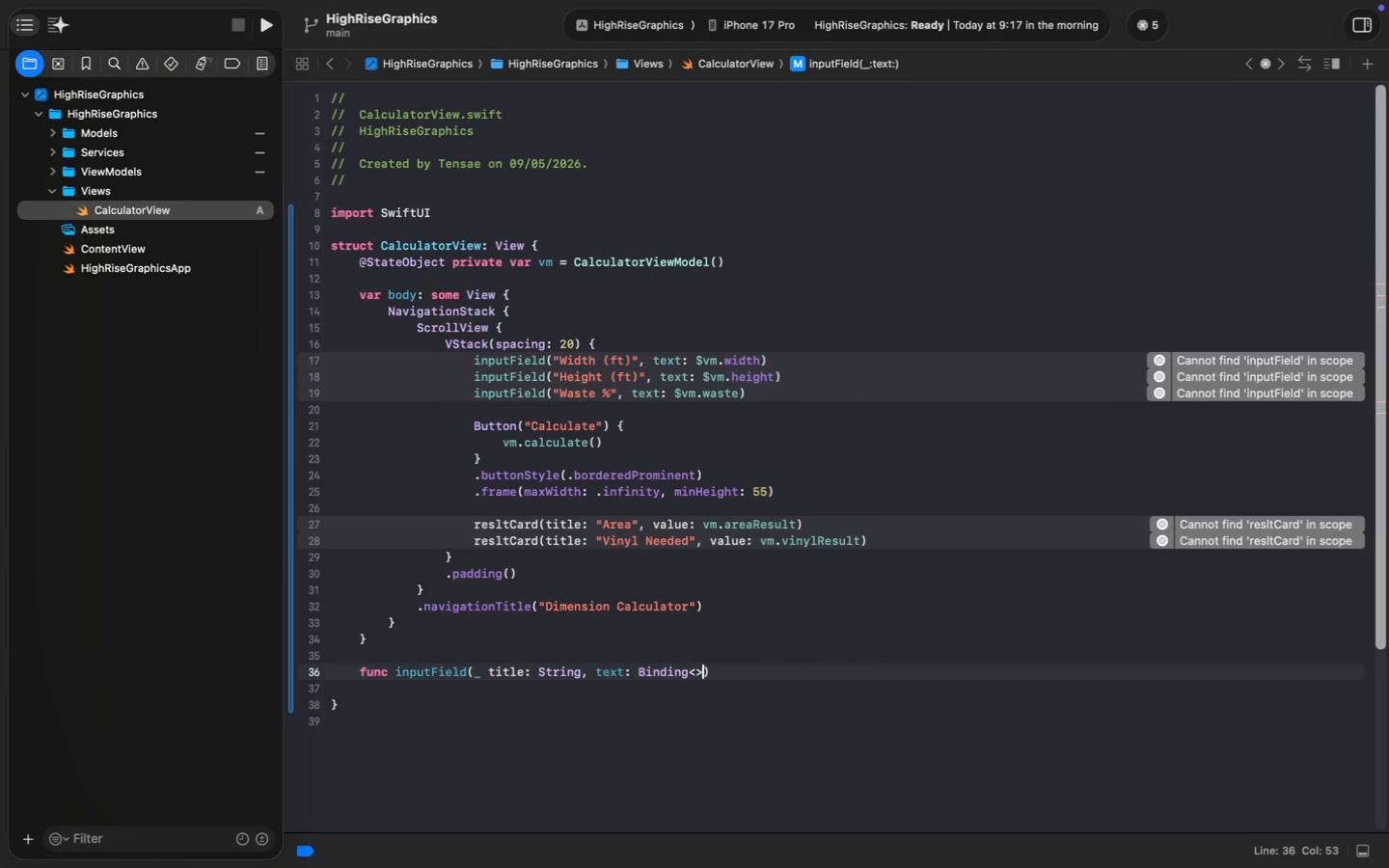 
key(Shift+Period)
 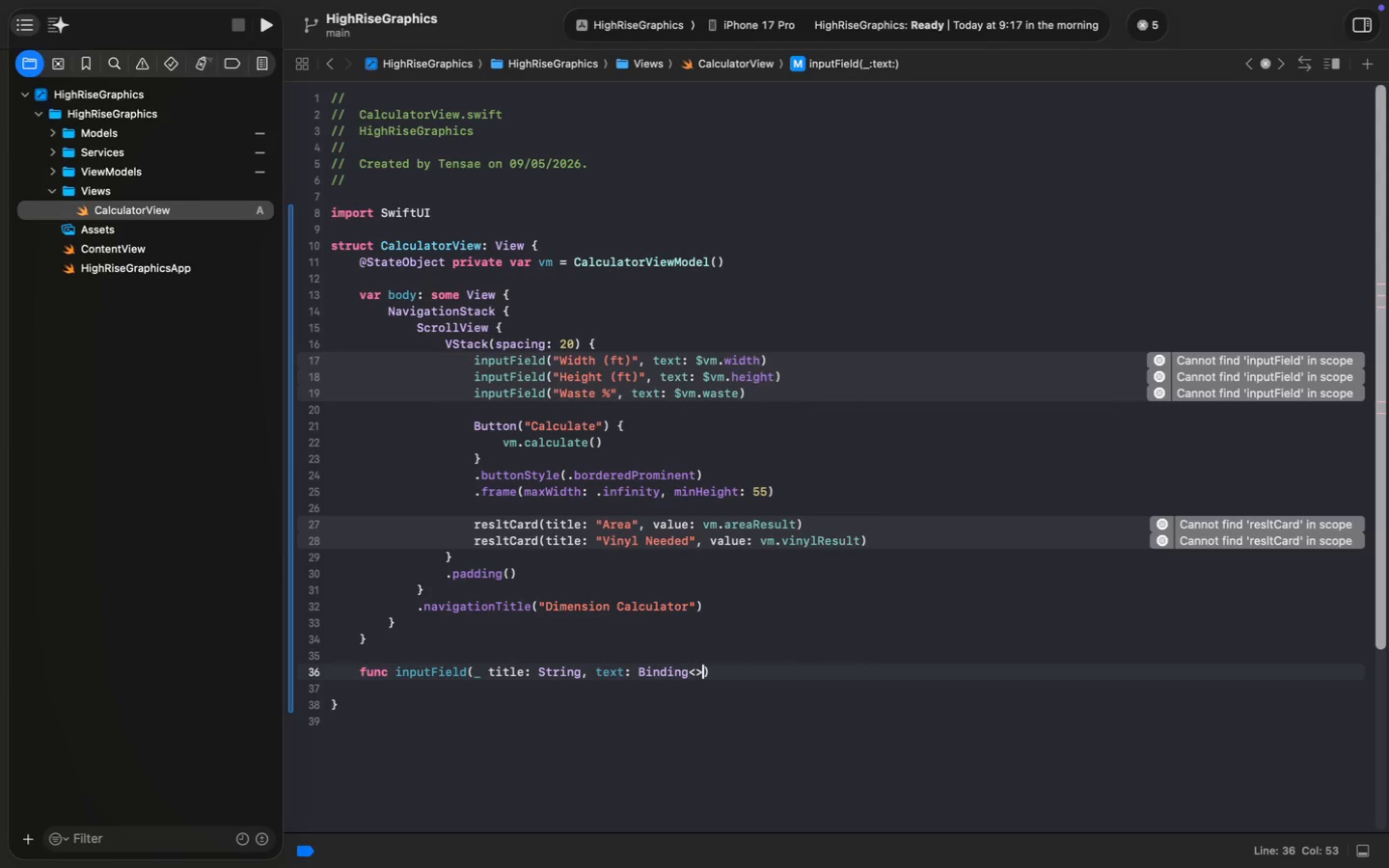 
key(ArrowLeft)
 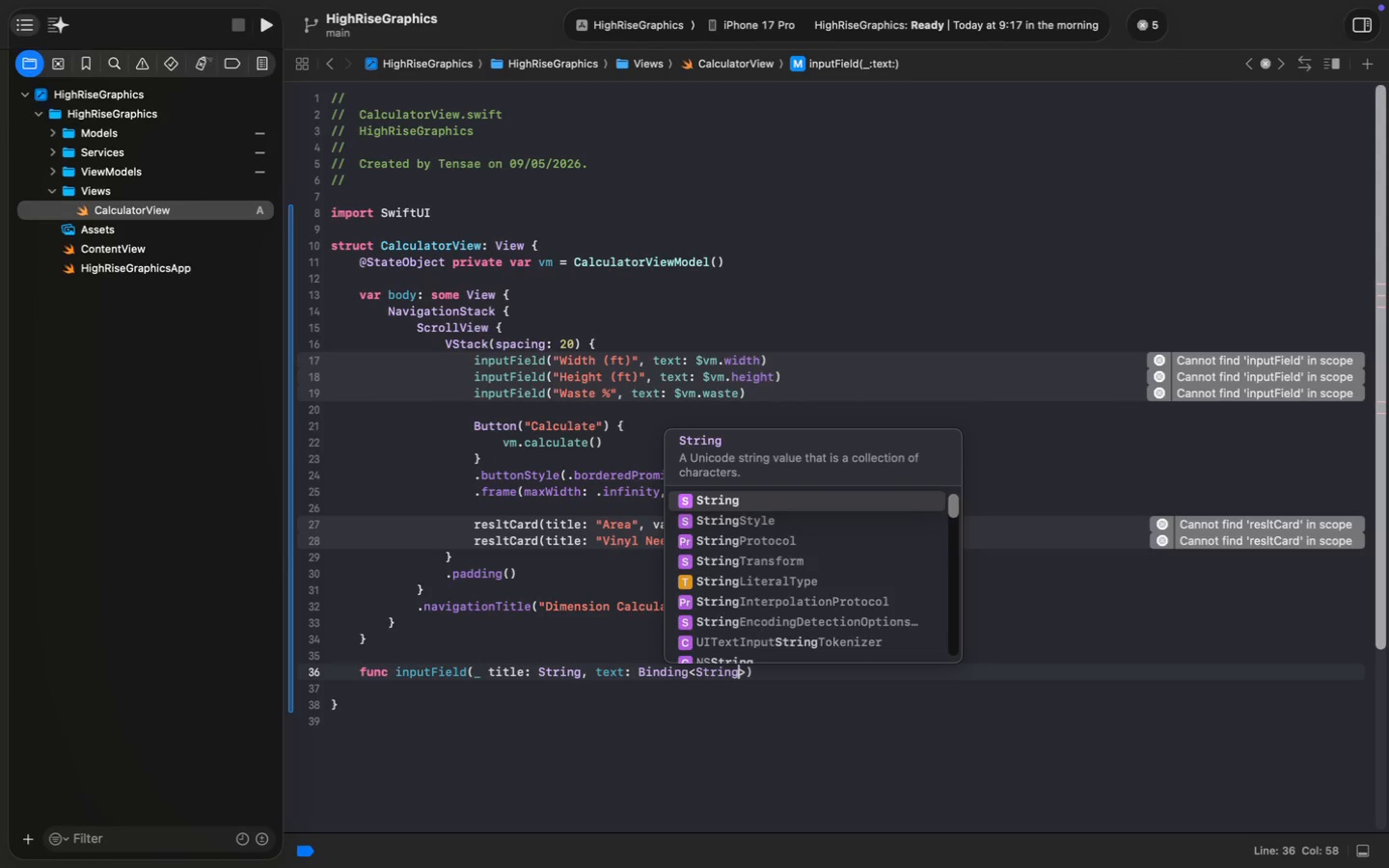 
type(String)
 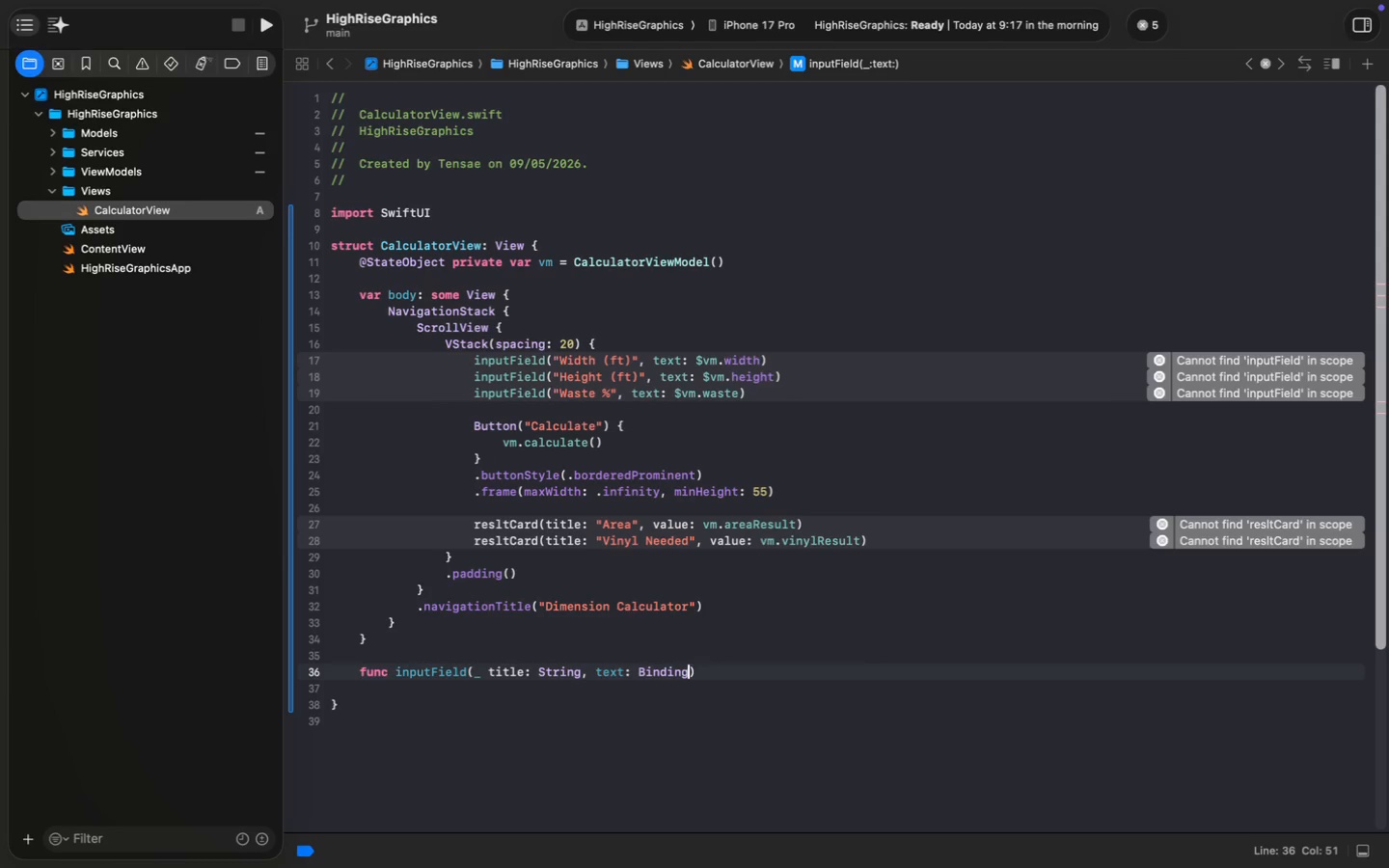 
key(Enter)
 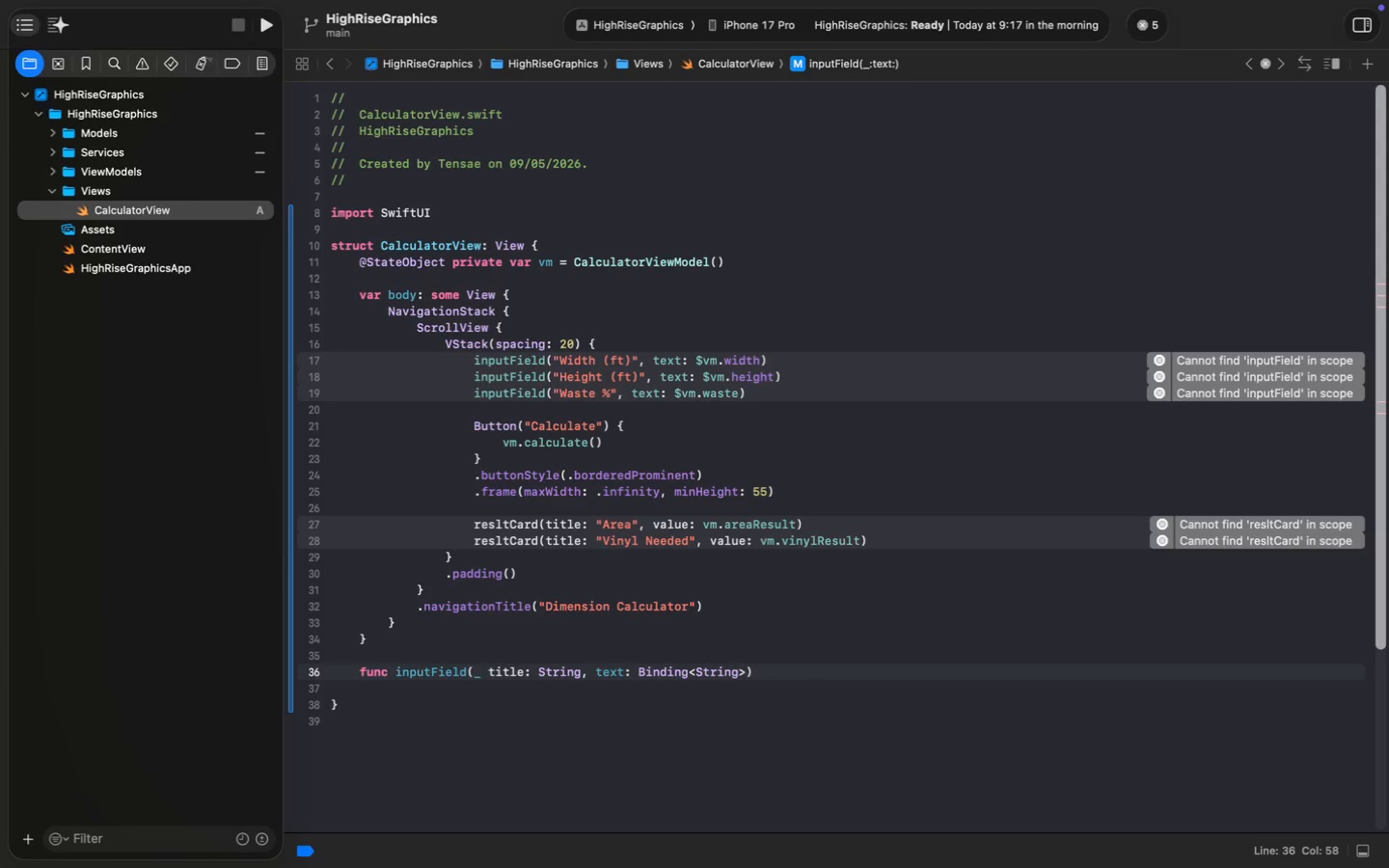 
key(ArrowRight)
 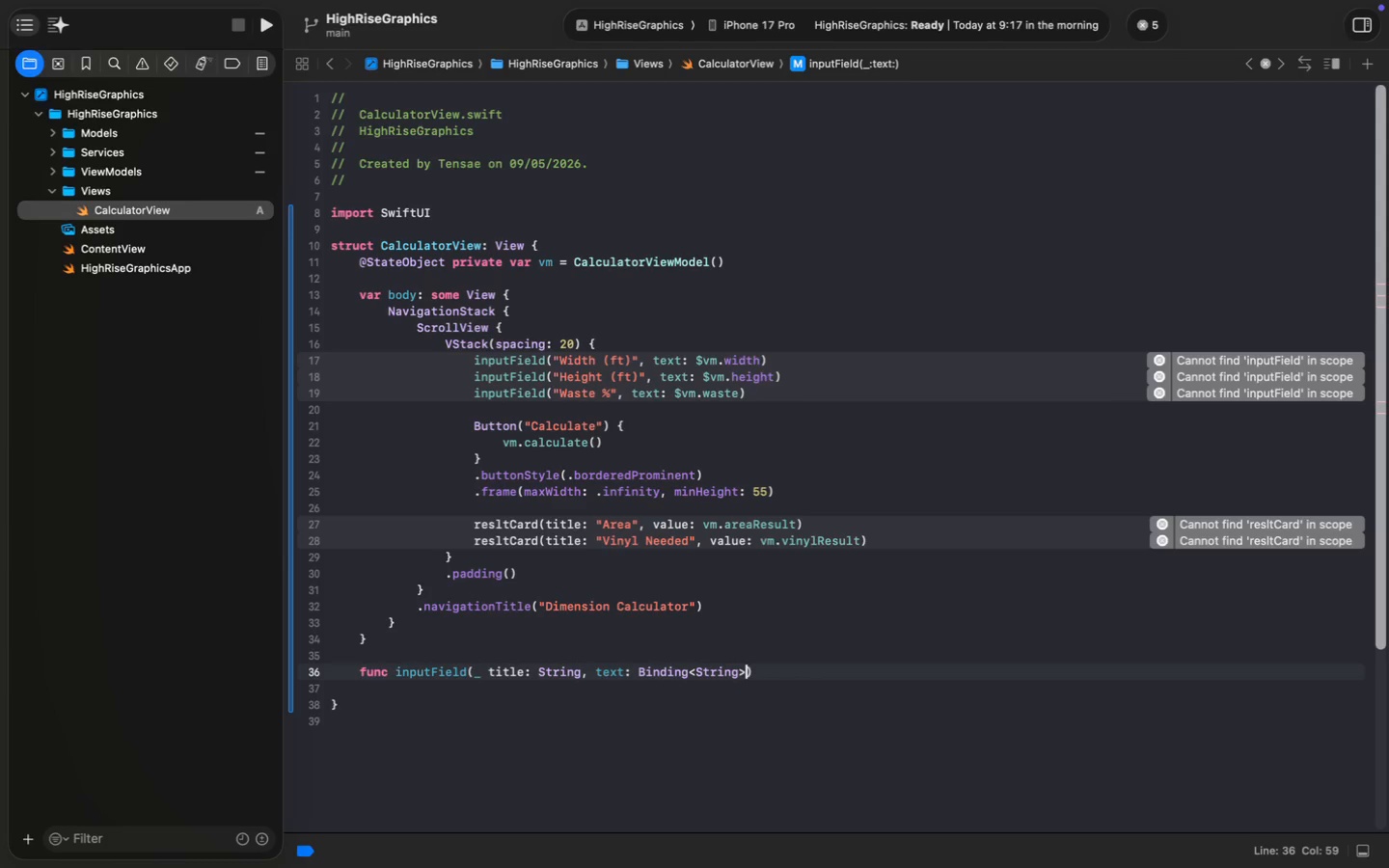 
key(ArrowRight)
 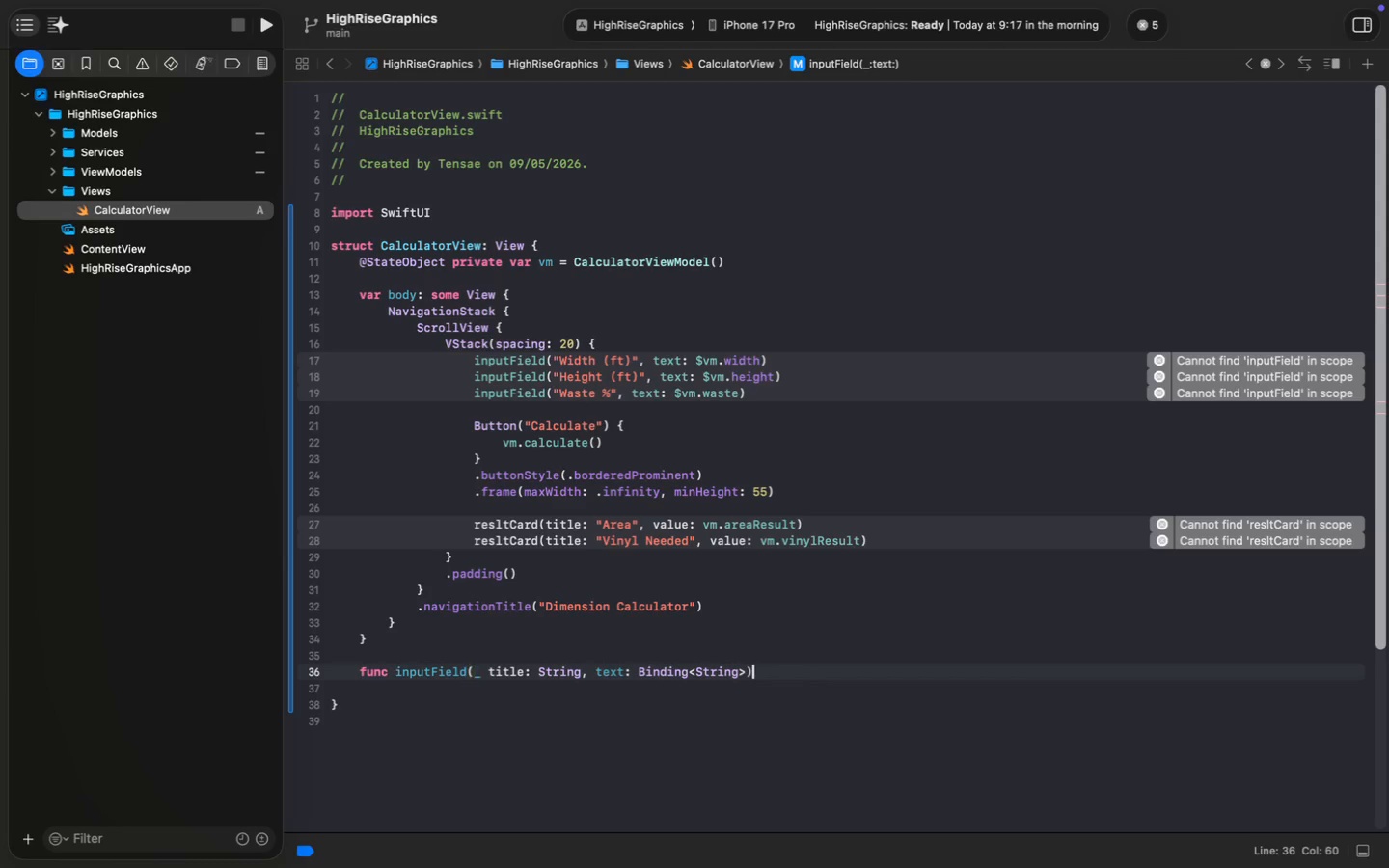 
type( -> some View)
 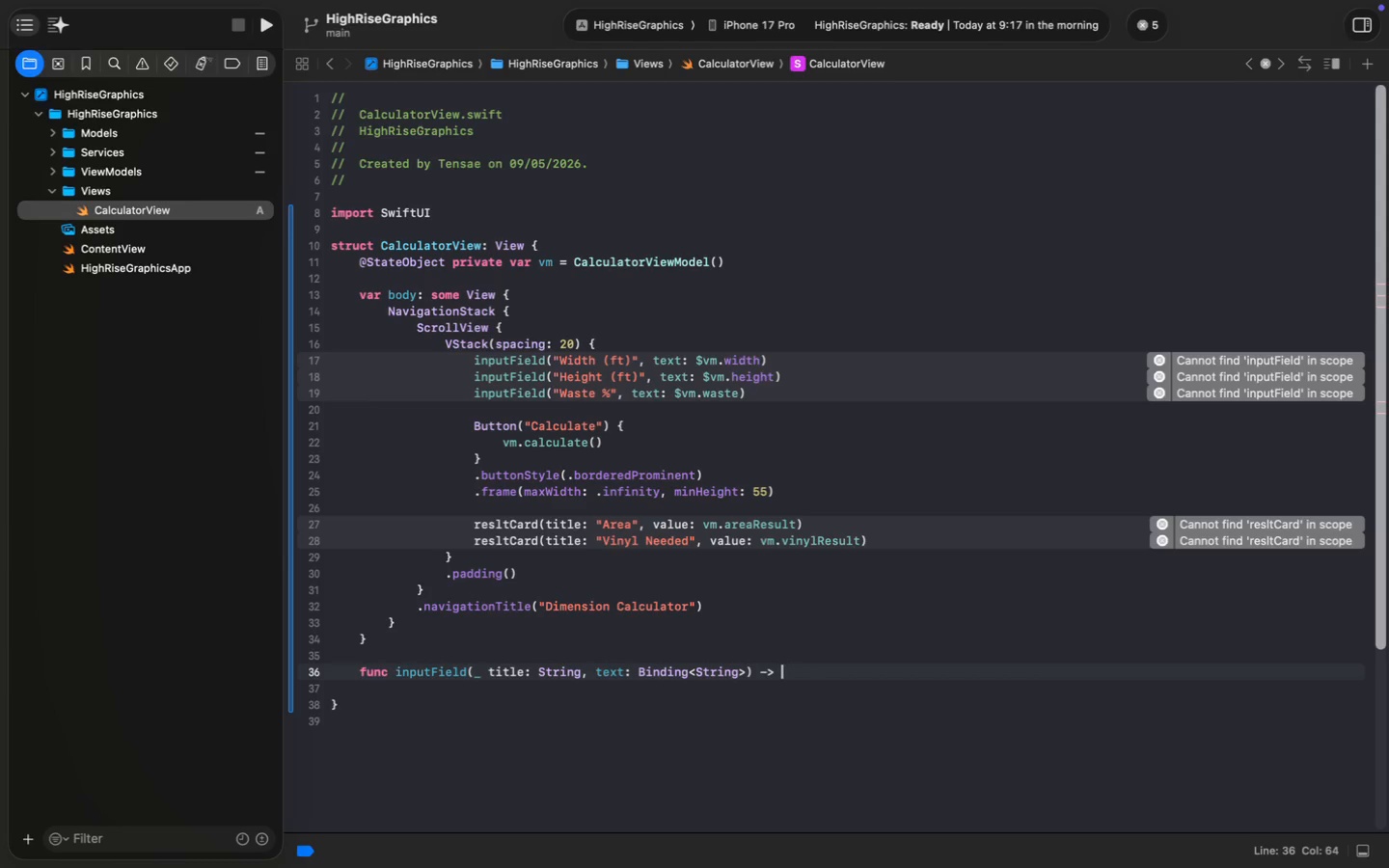 
key(Enter)
 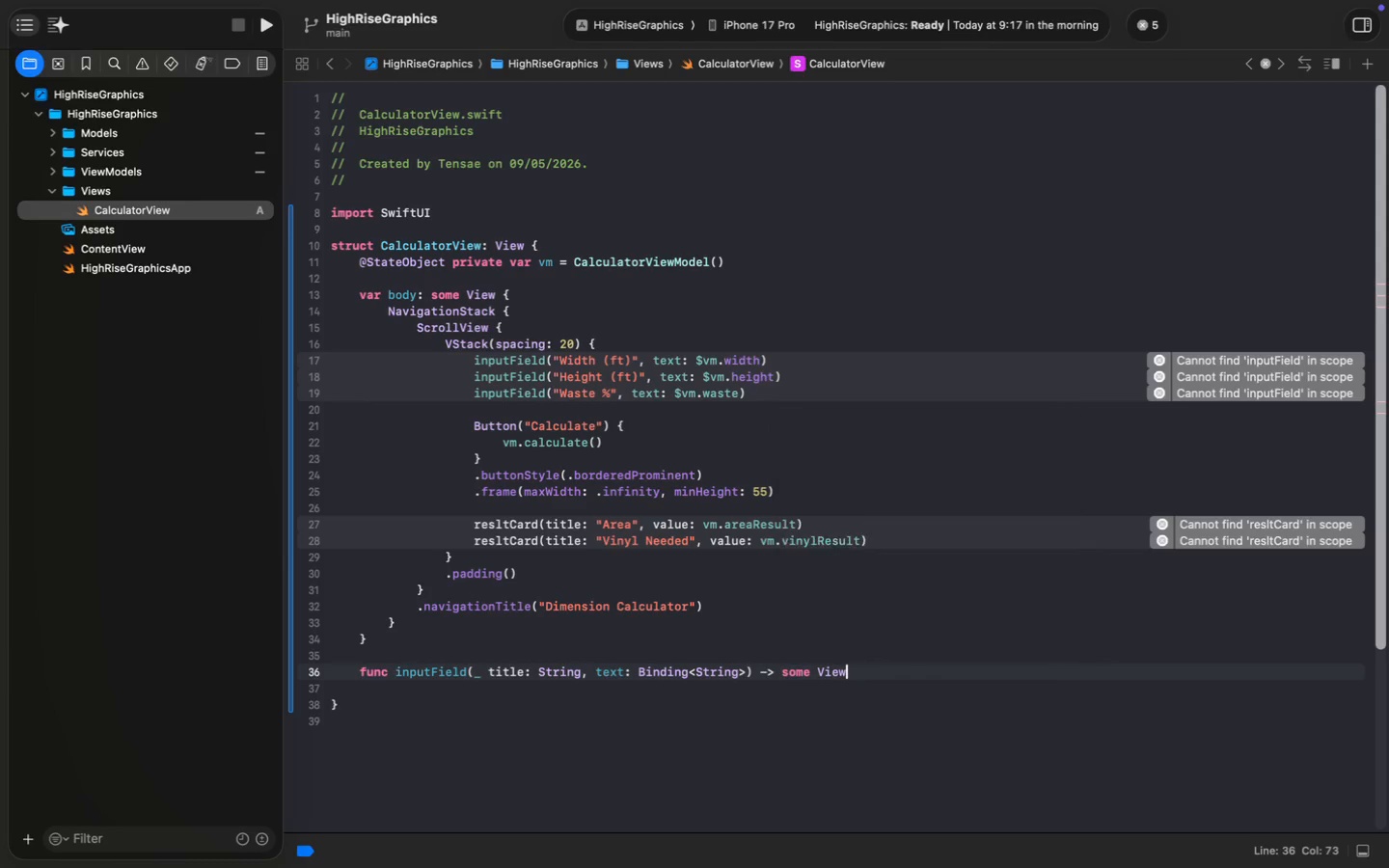 
key(Space)
 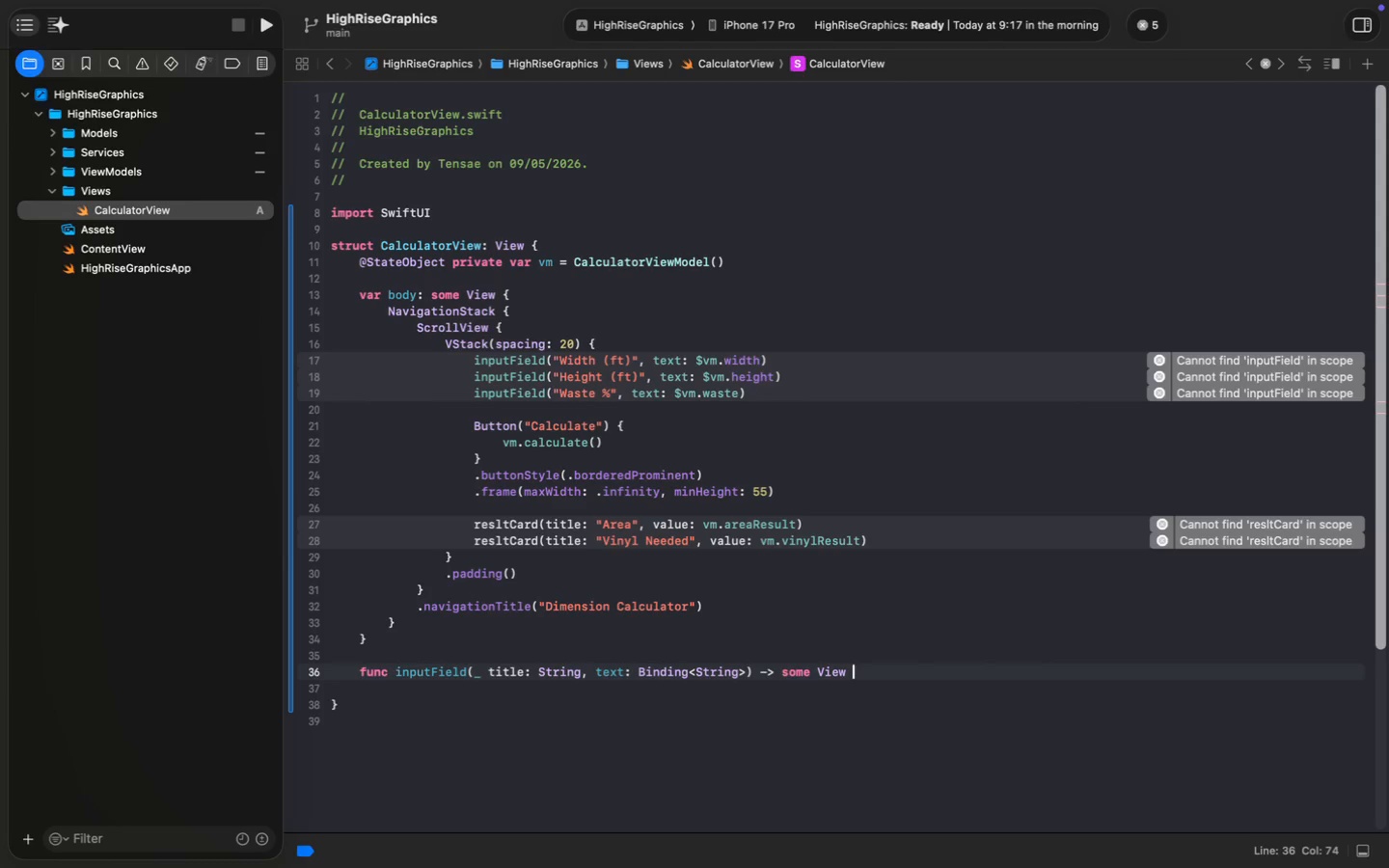 
key(Shift+ShiftLeft)
 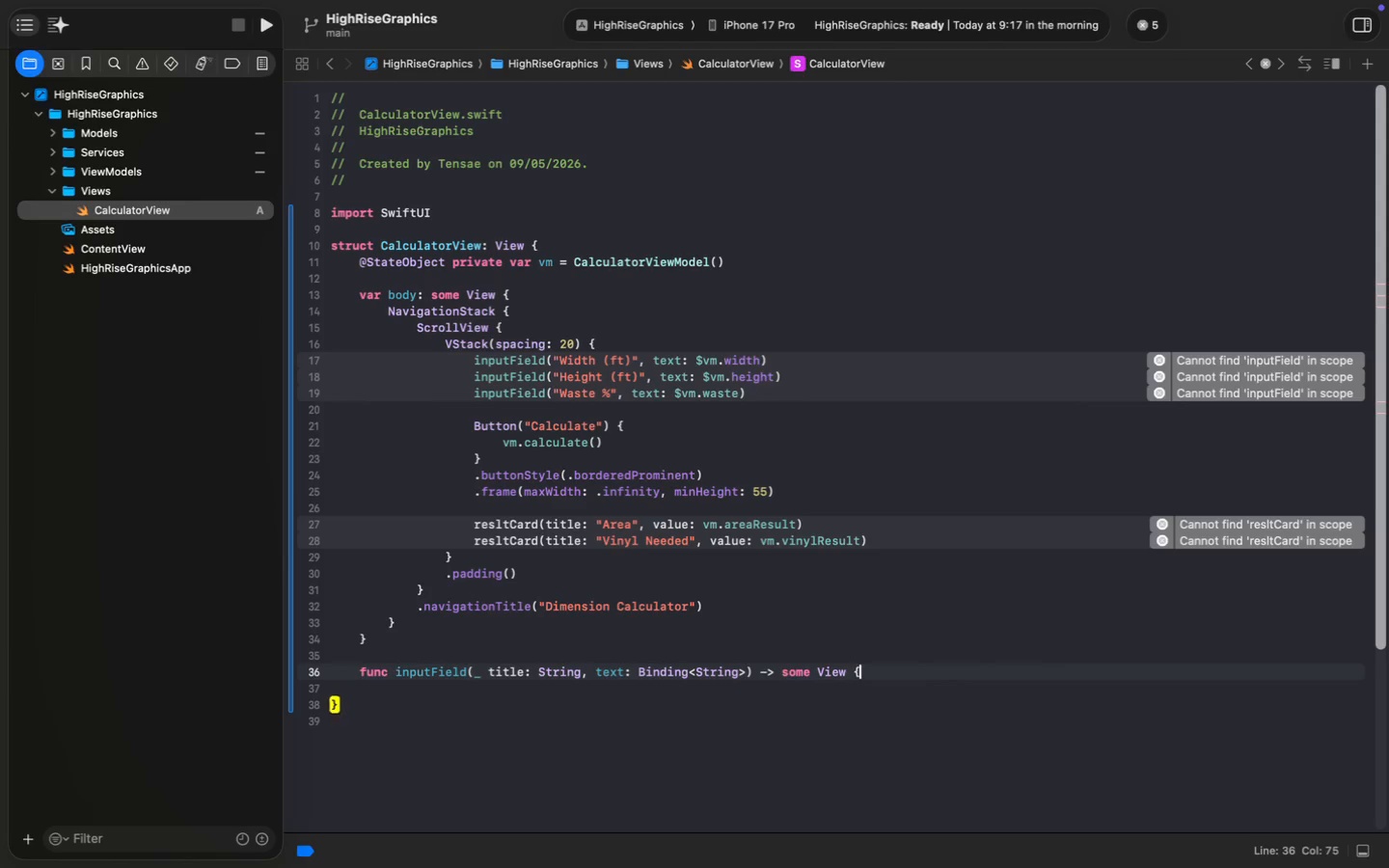 
key(Shift+BracketLeft)
 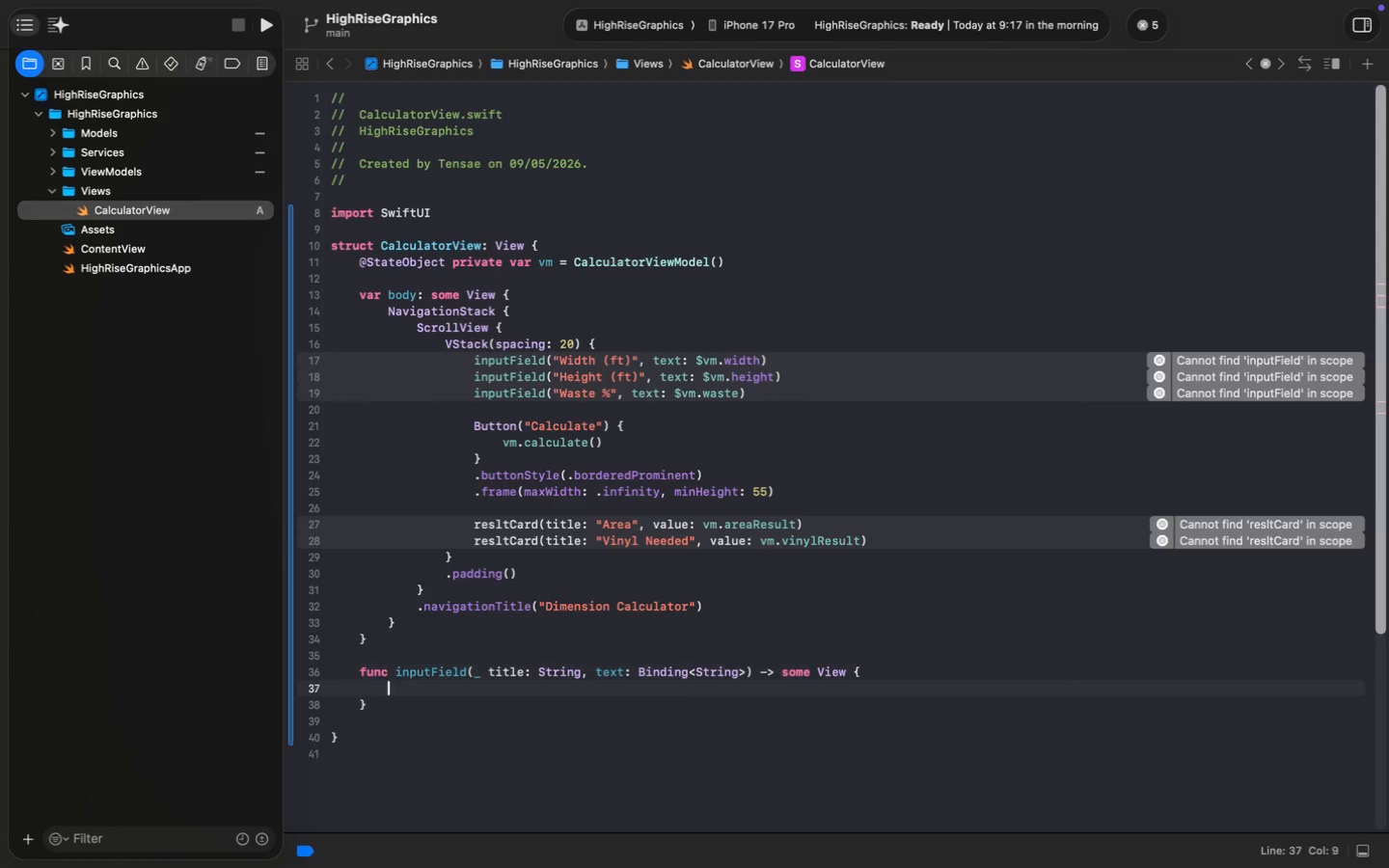 
key(Enter)
 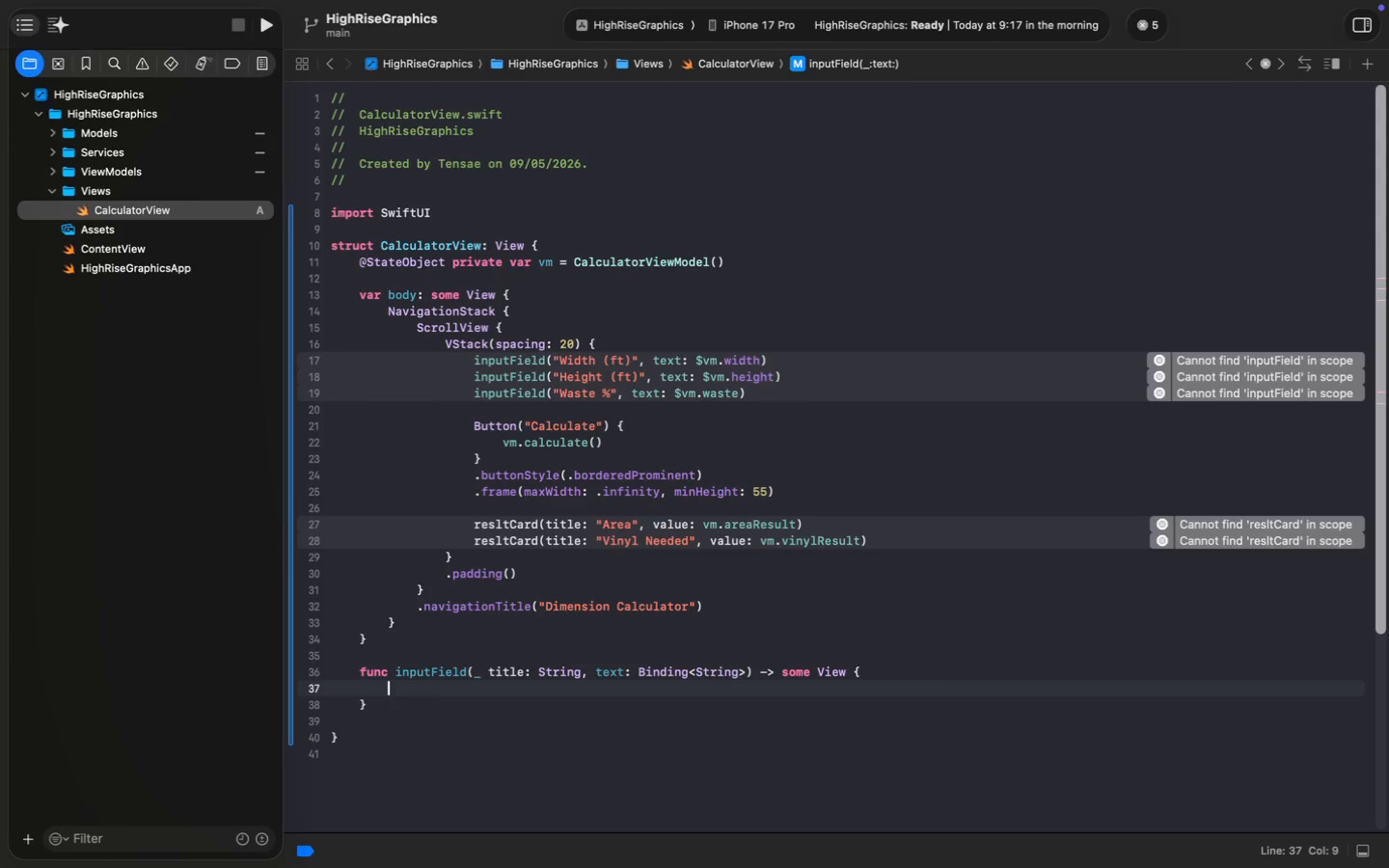 
type(TextF)
 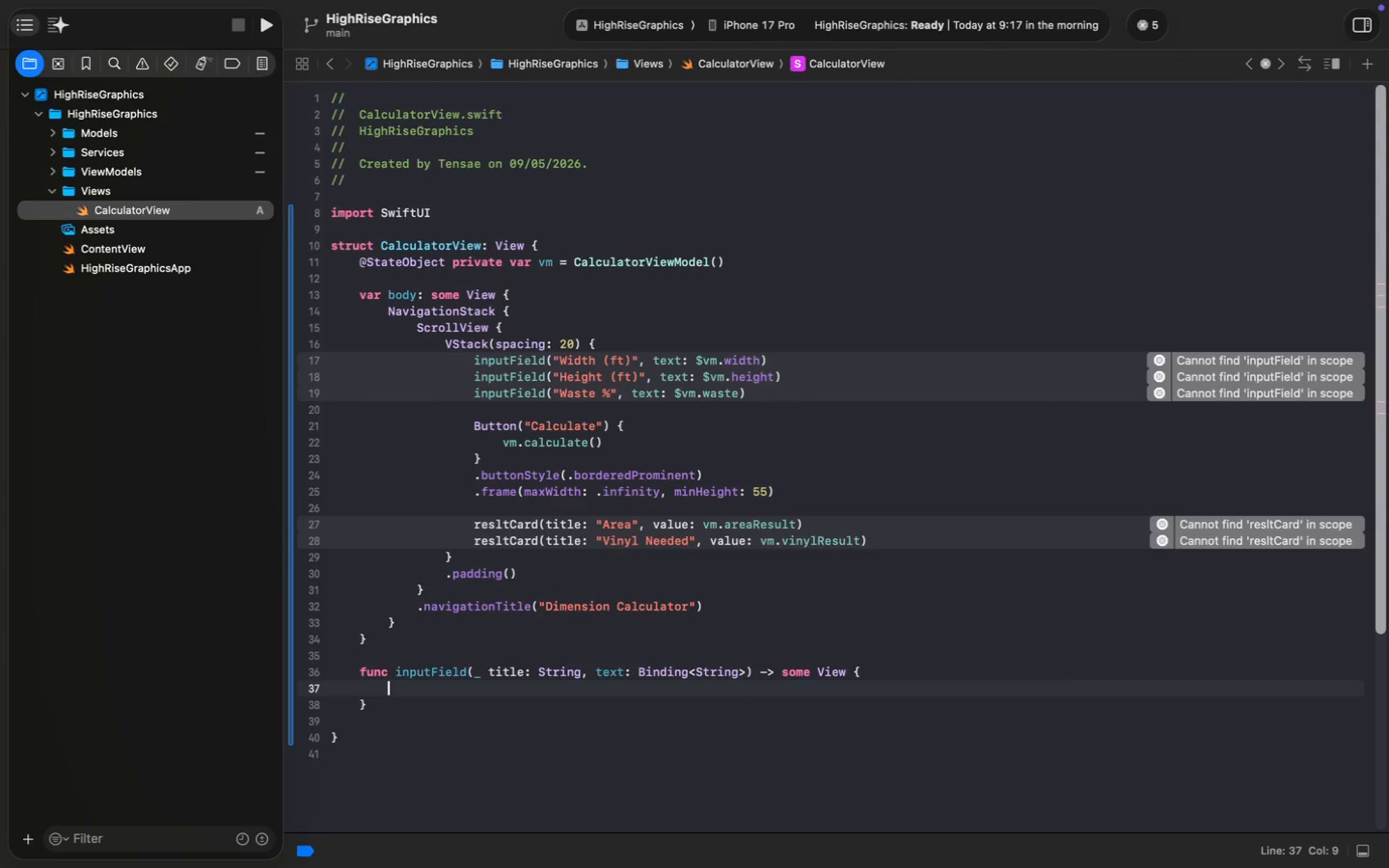 
 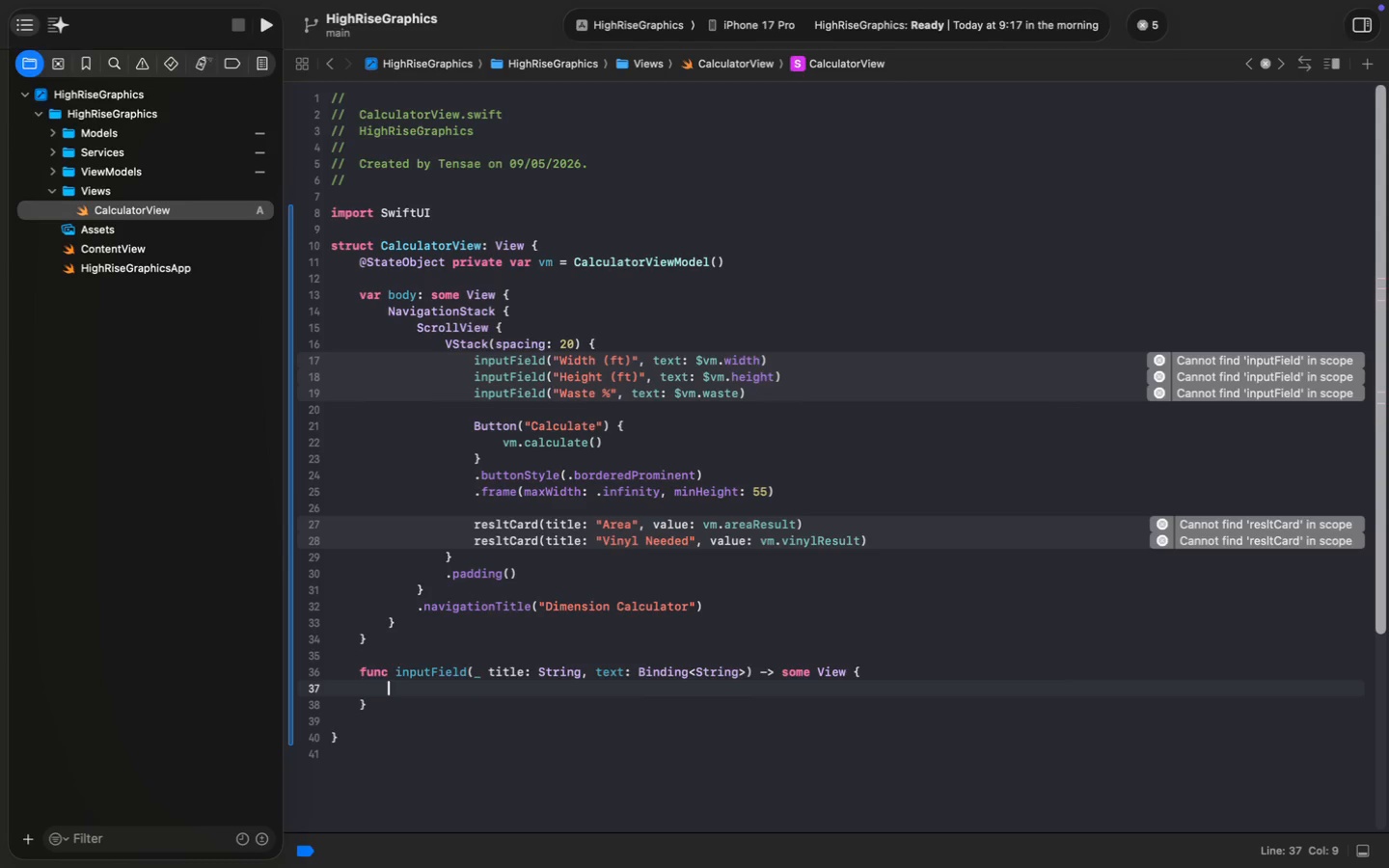 
key(Enter)
 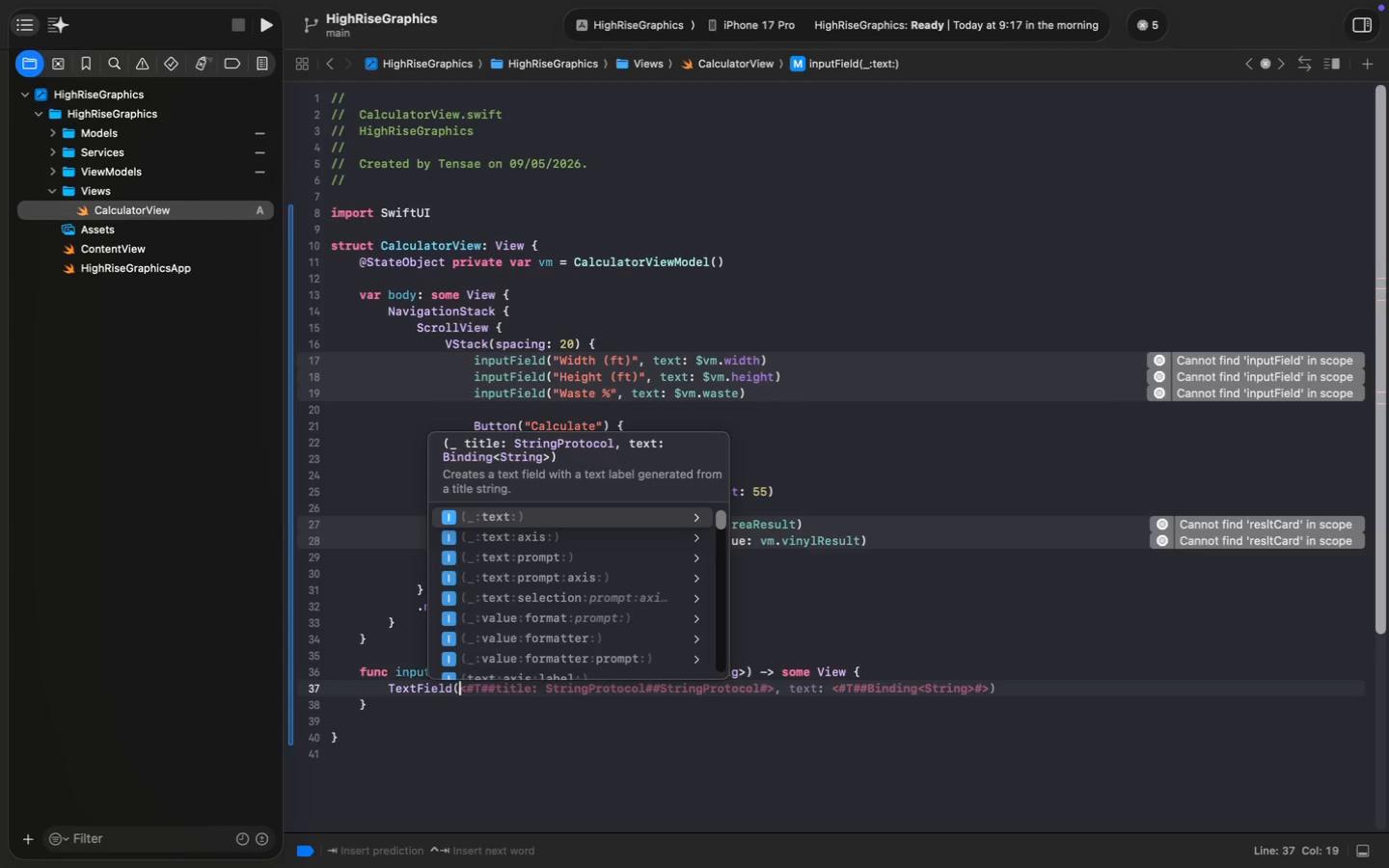 
type((ti)
 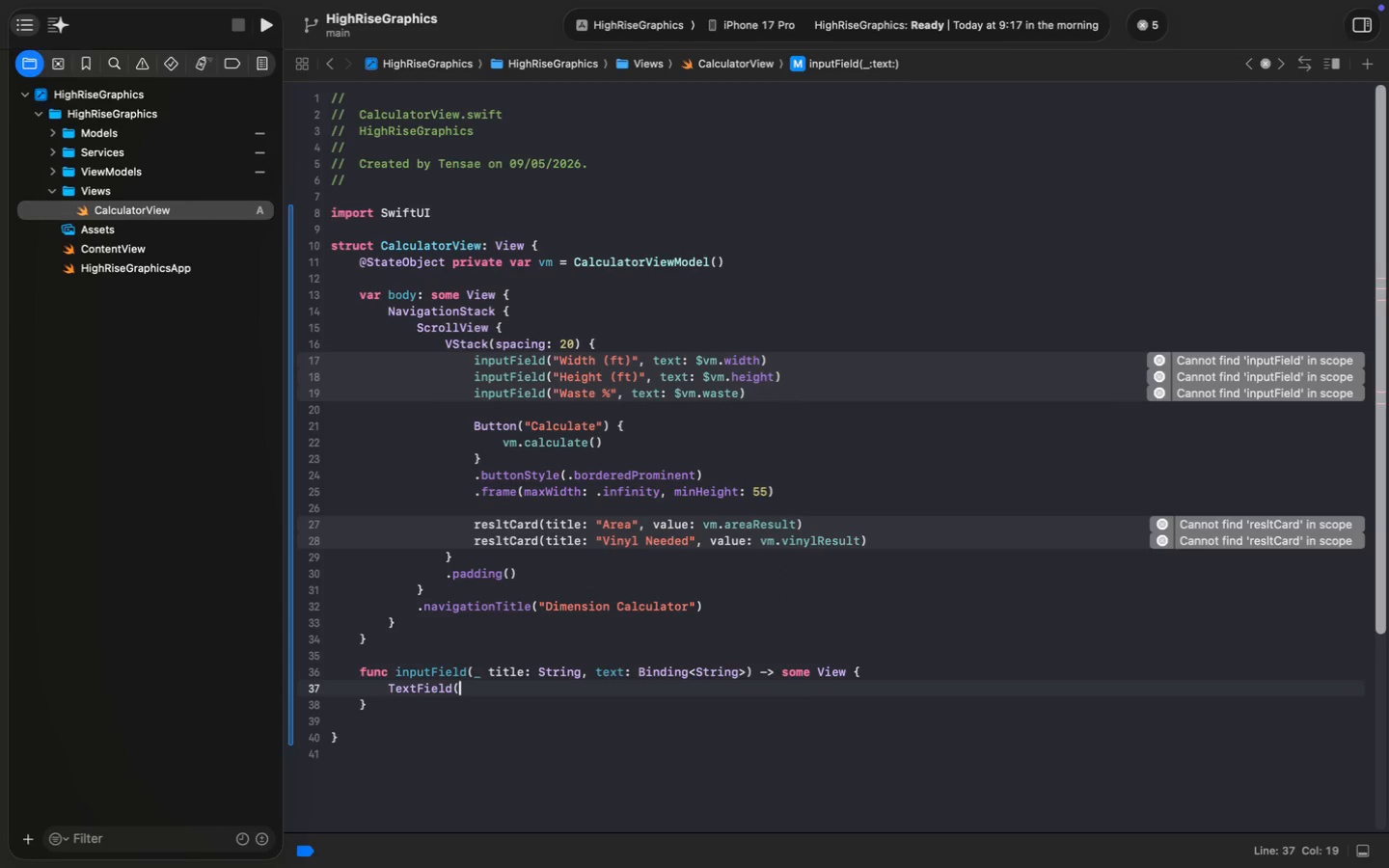 
key(Enter)
 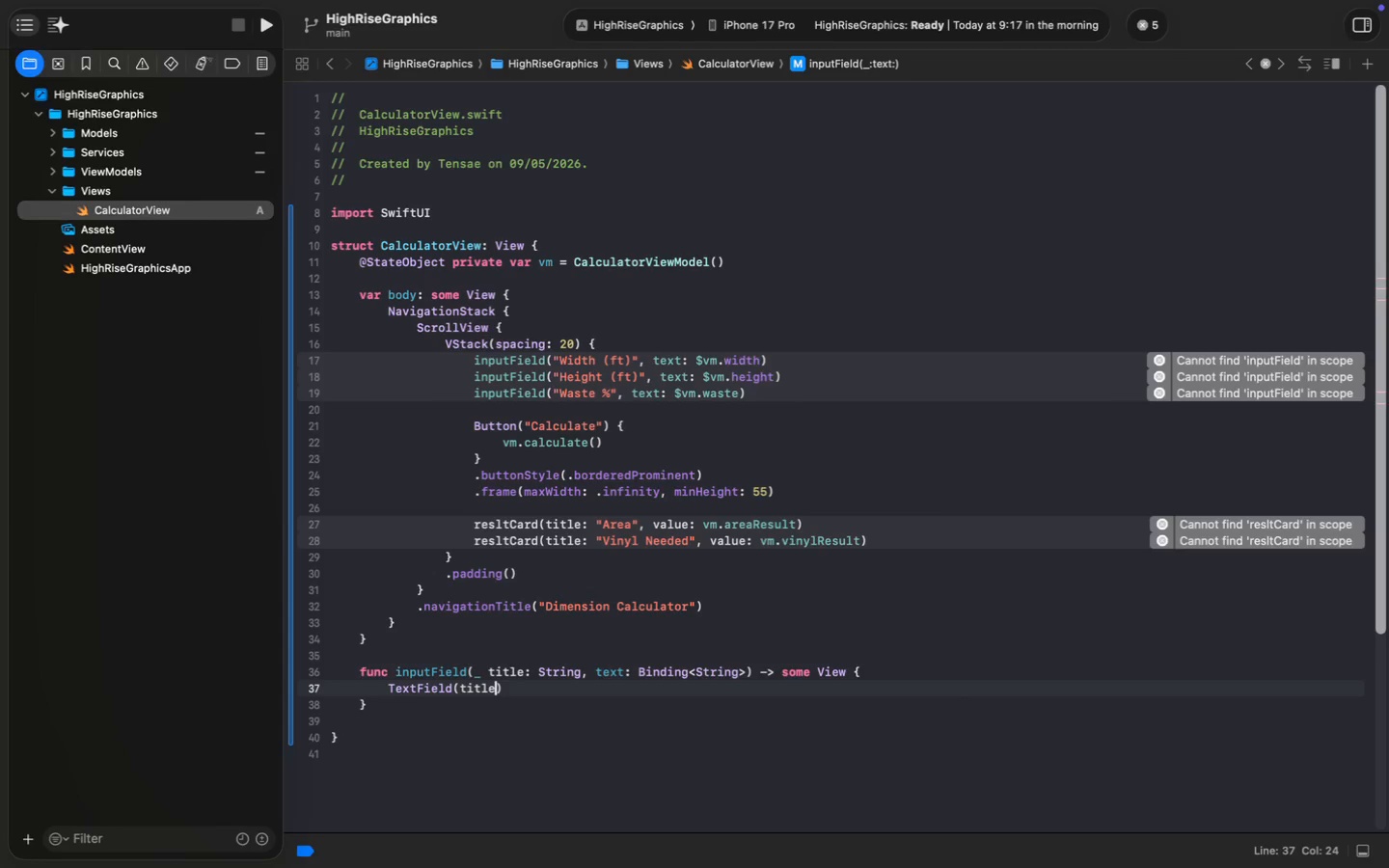 
type(, text: text)
 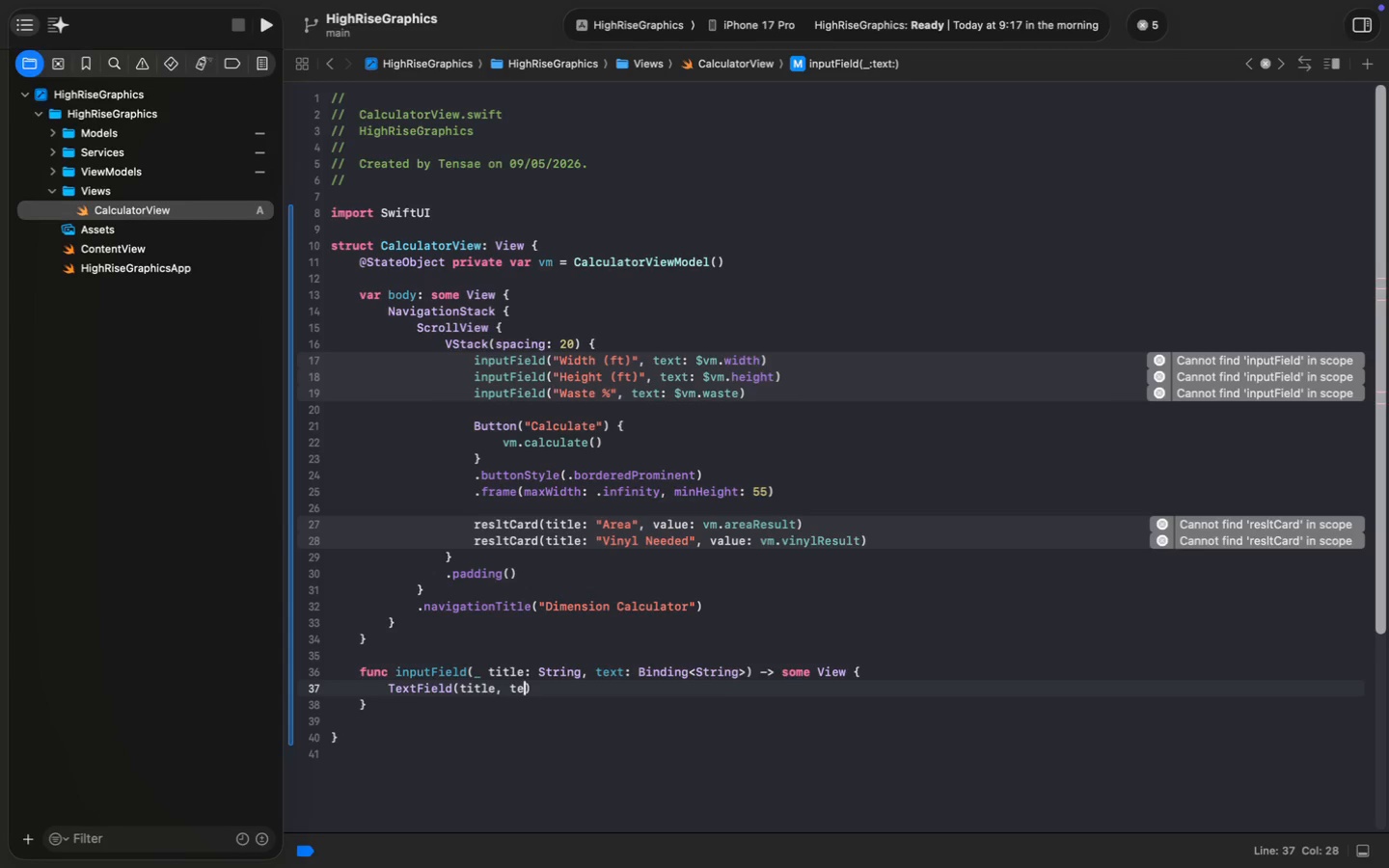 
key(Enter)
 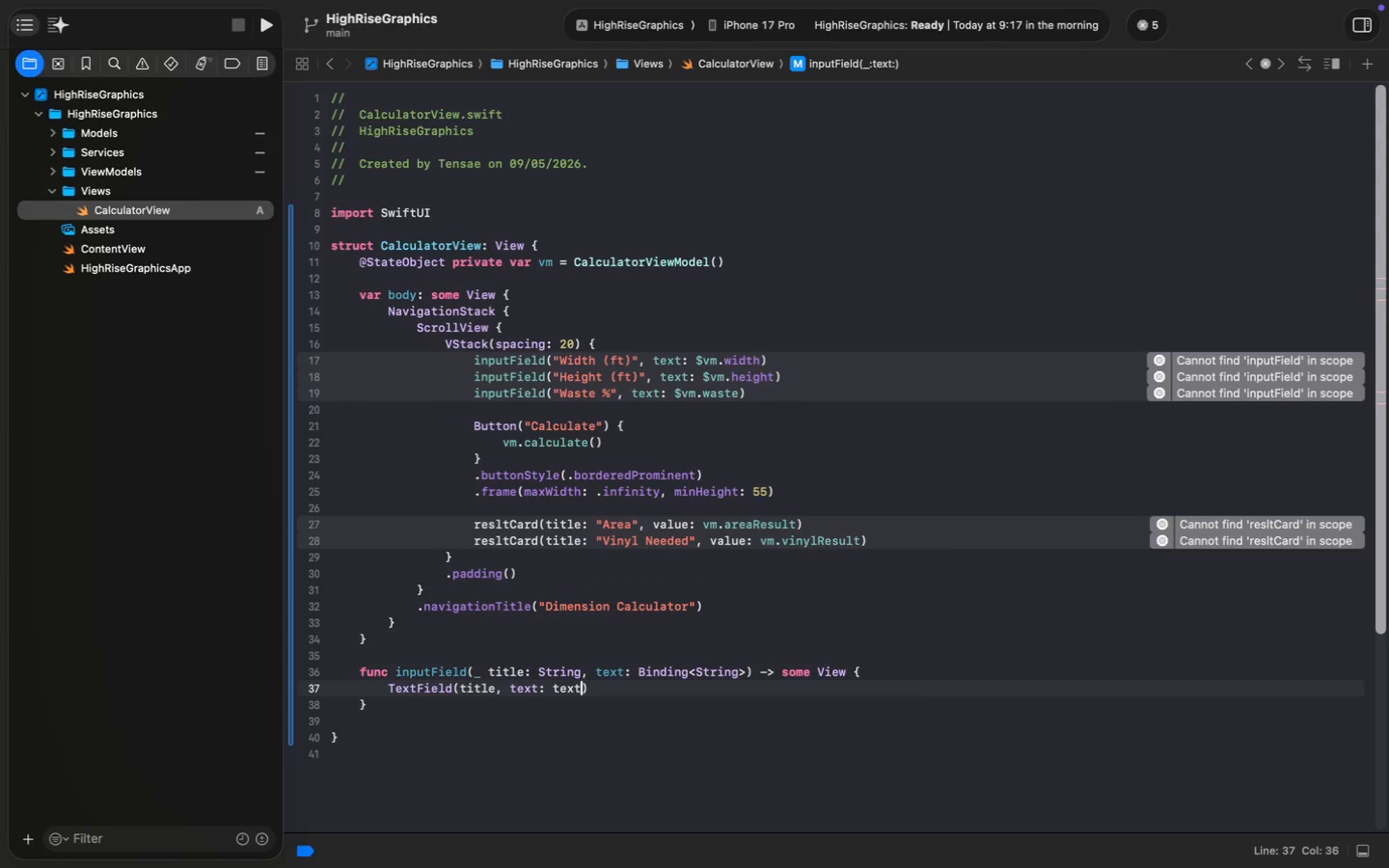 
key(Meta+ArrowRight)
 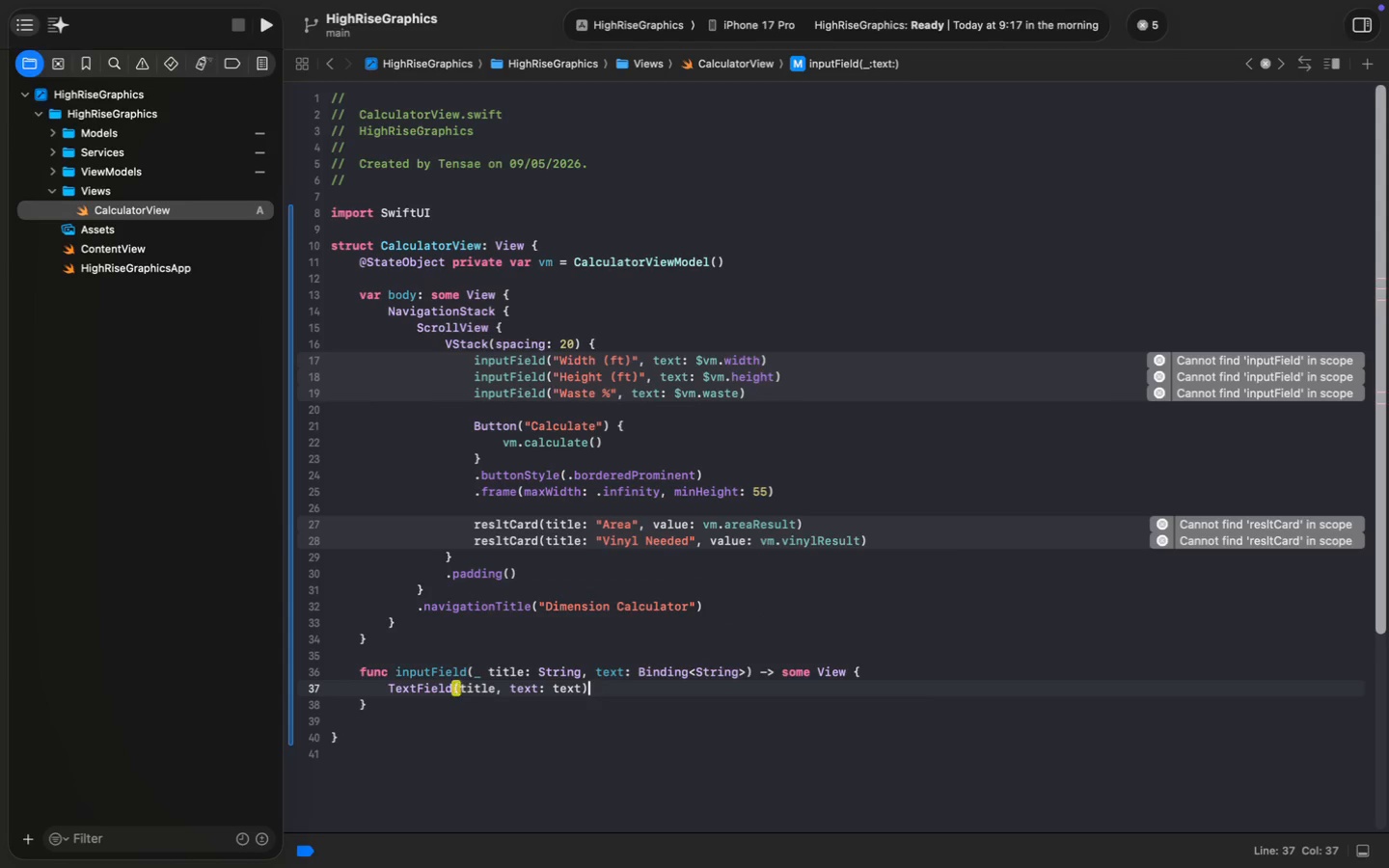 
key(Enter)
 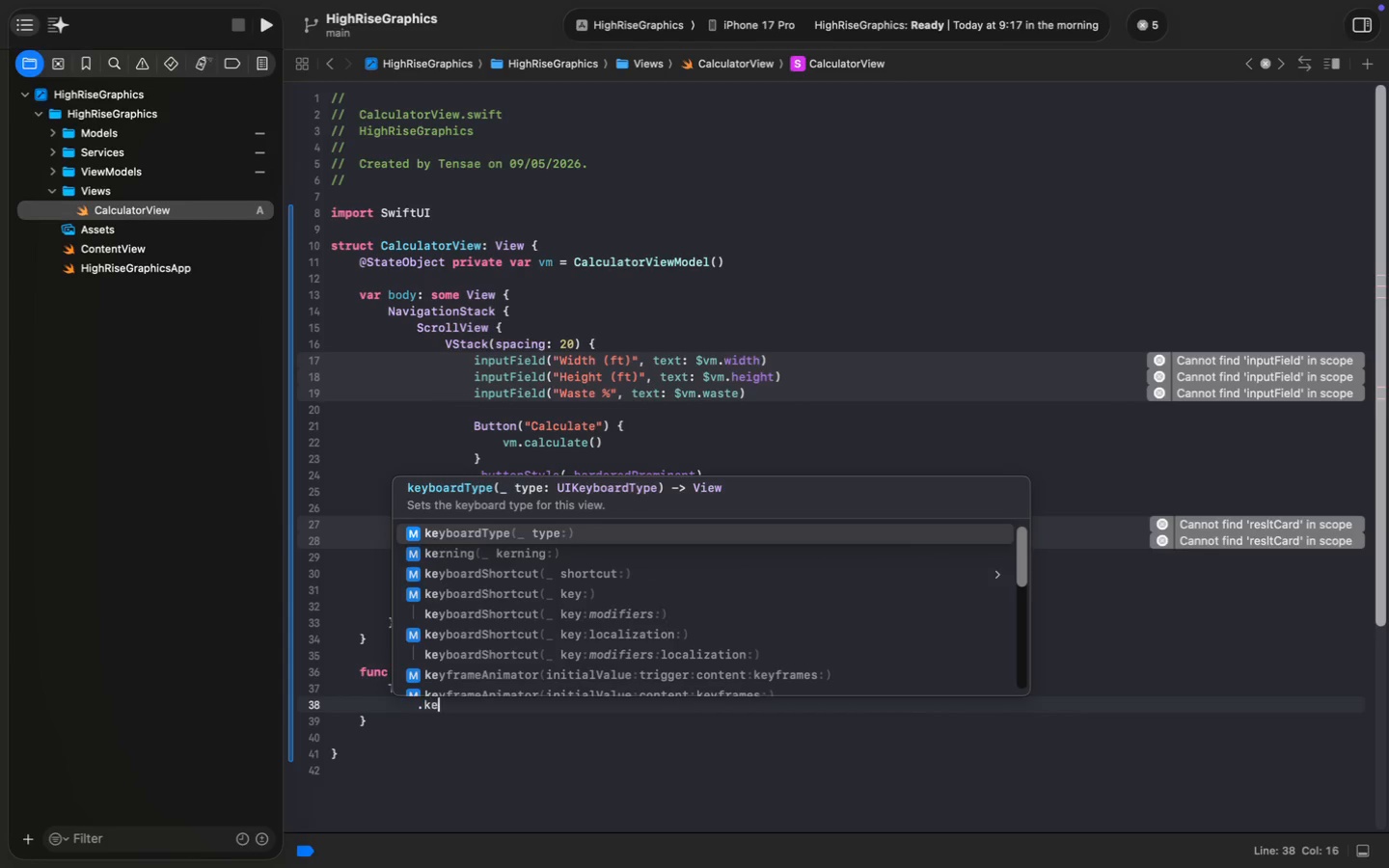 
type(.ke)
 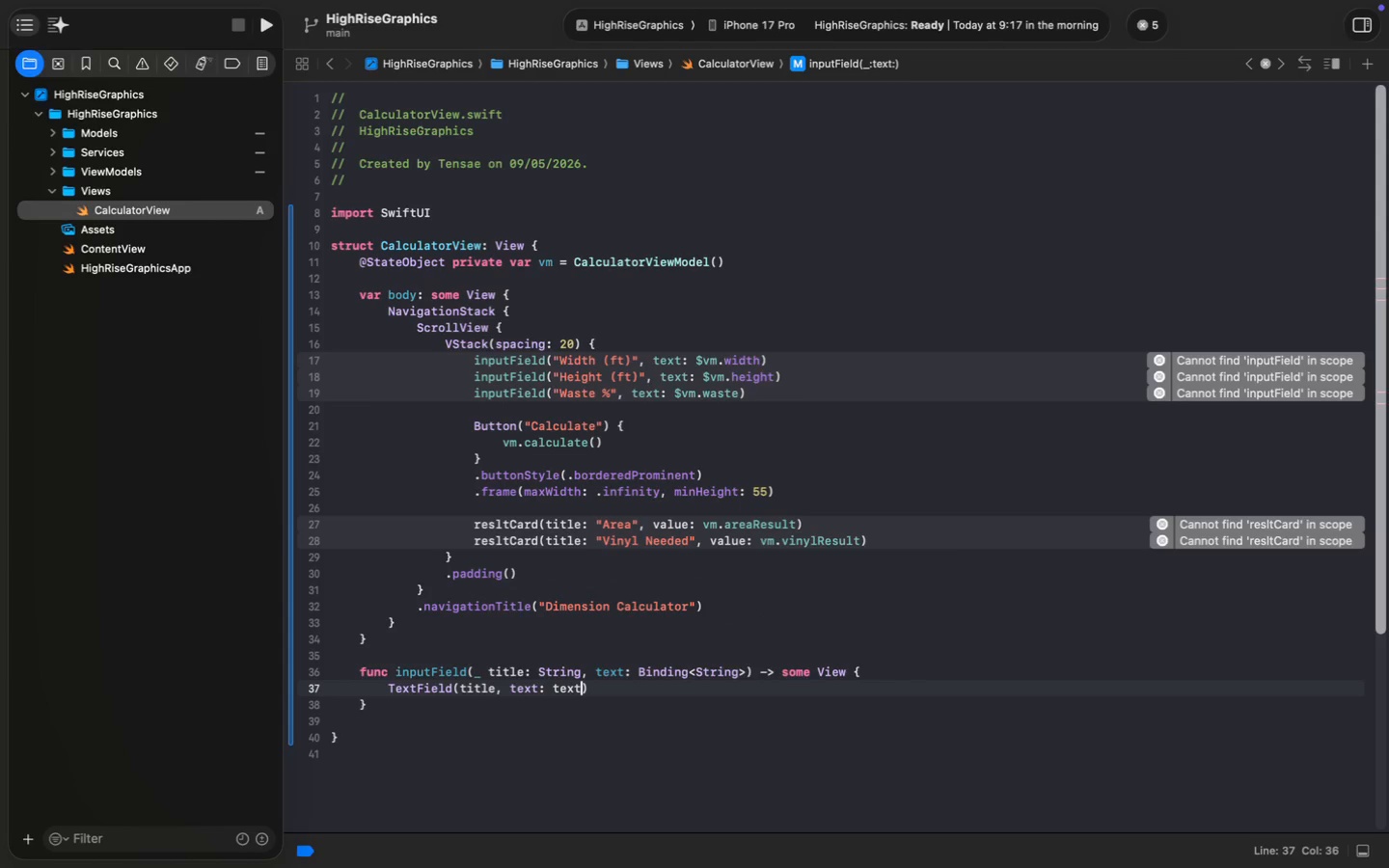 
key(Enter)
 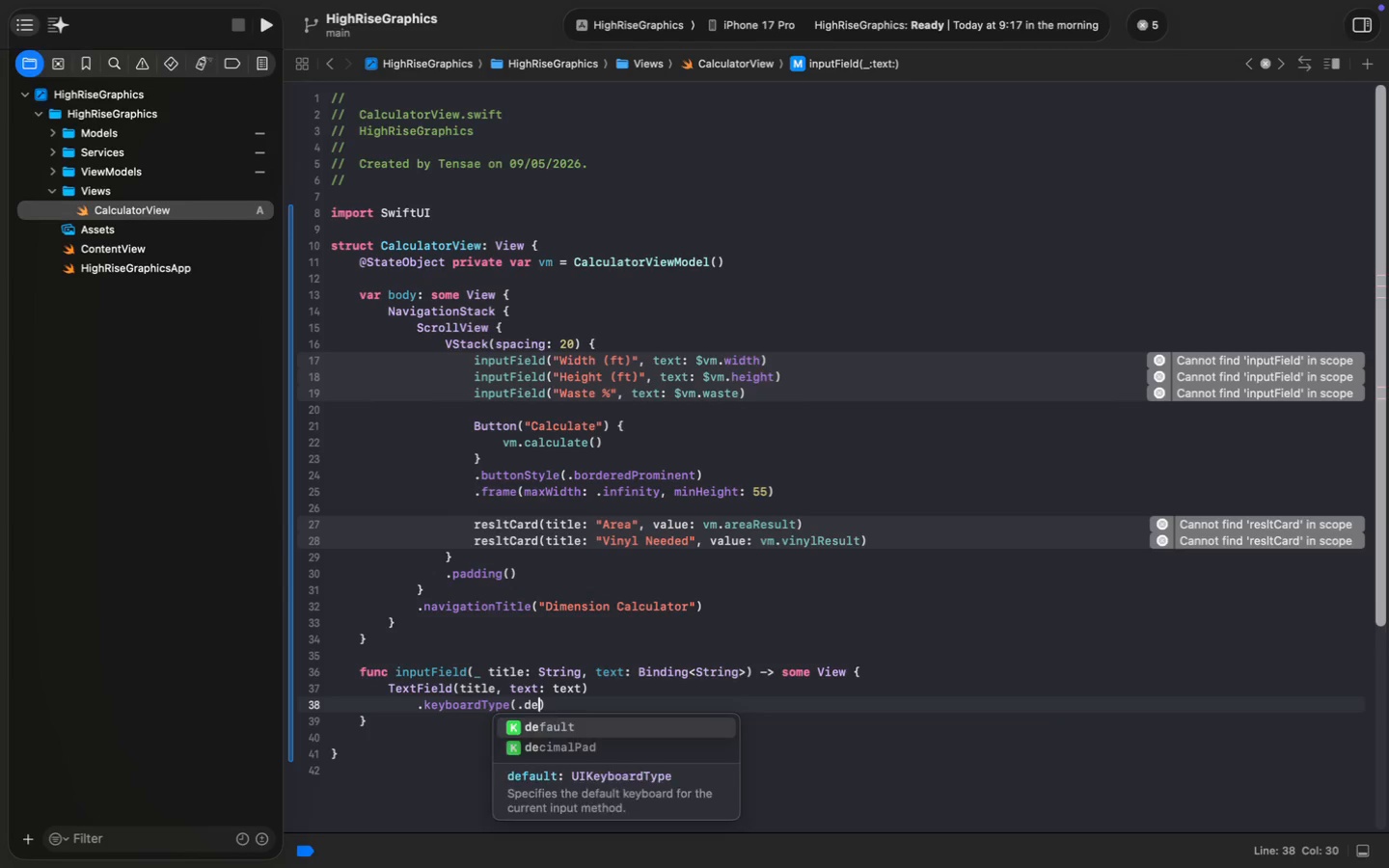 
type(.c)
key(Backspace)
type(dec)
 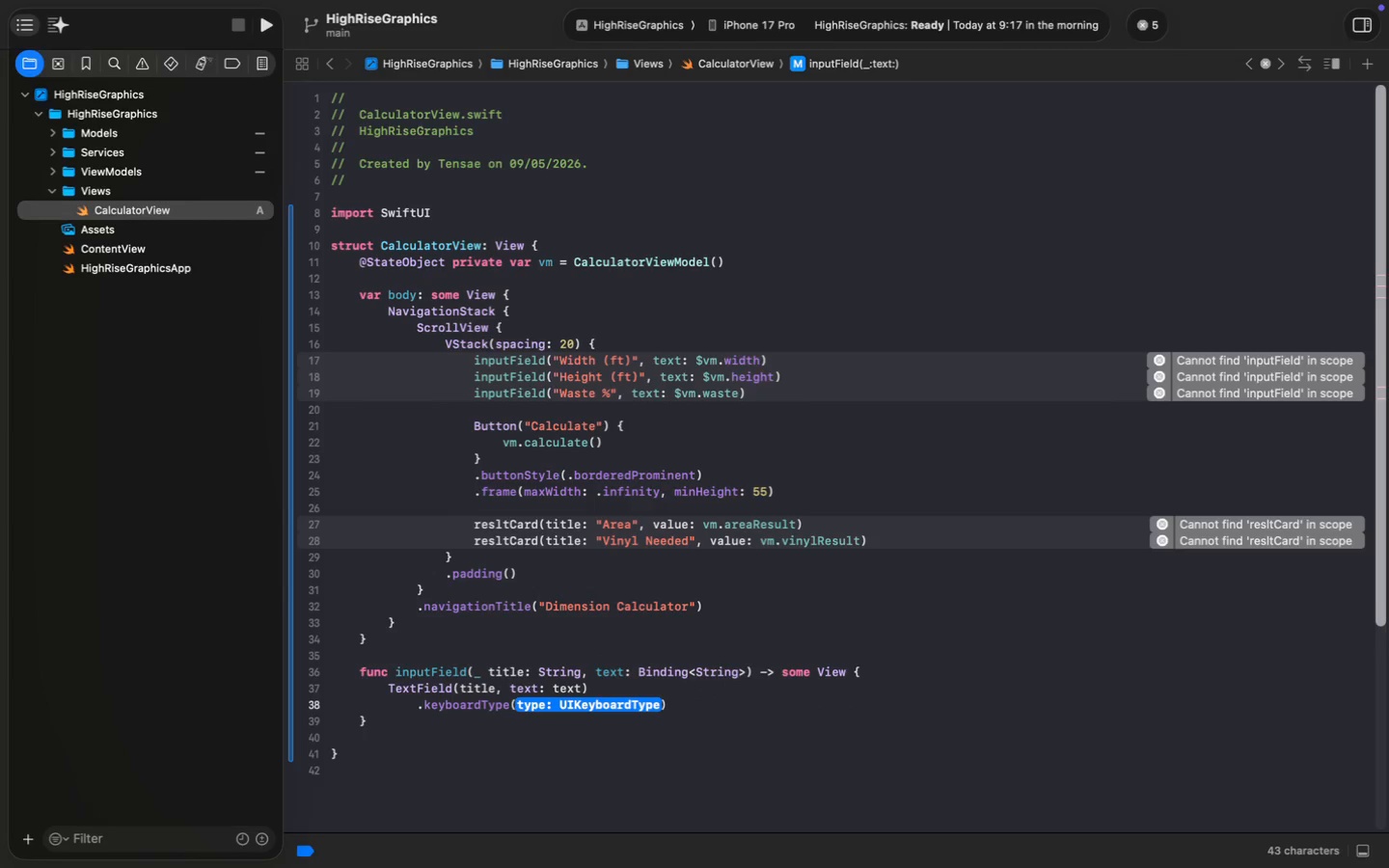 
type(imal)
 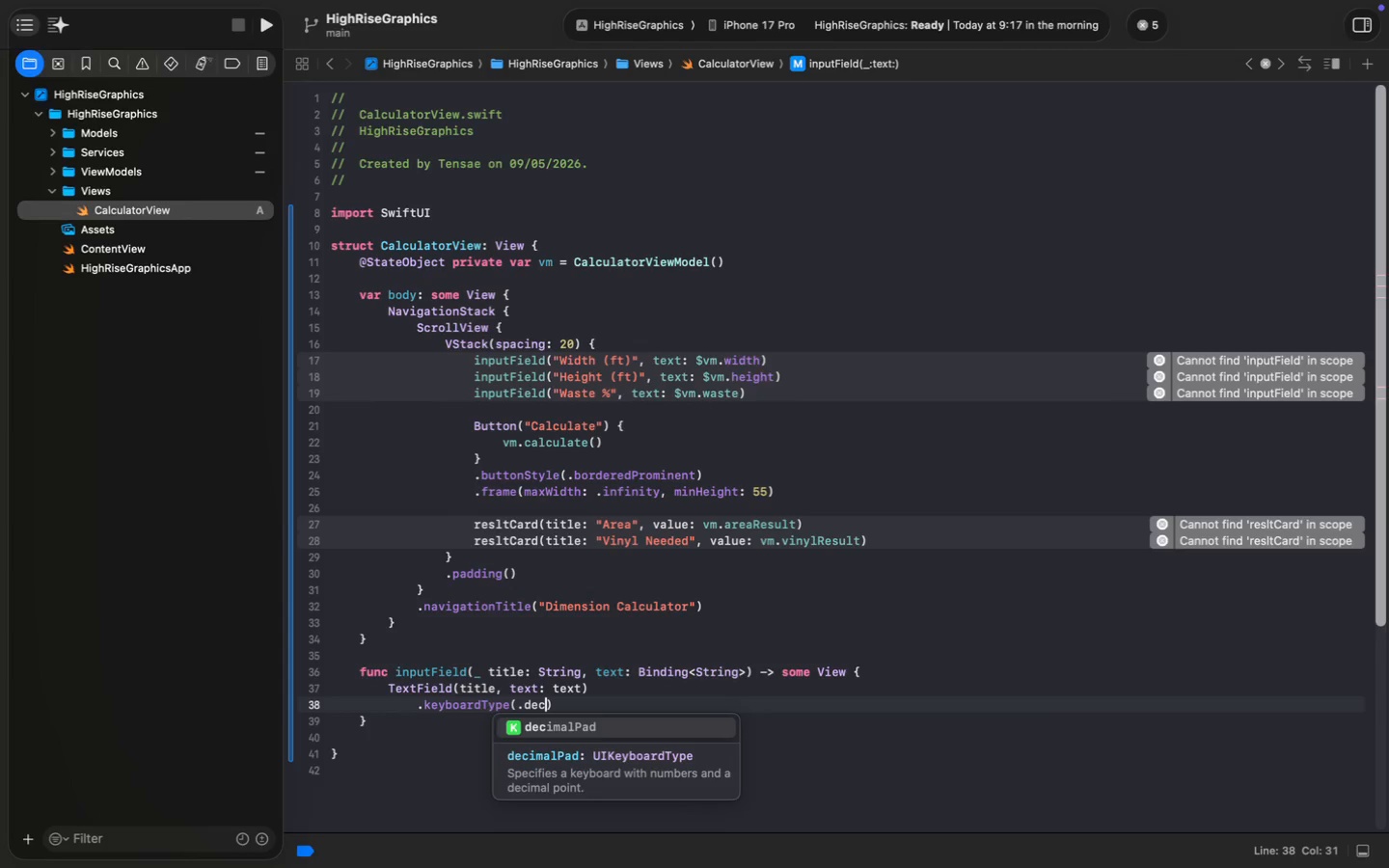 
key(Enter)
 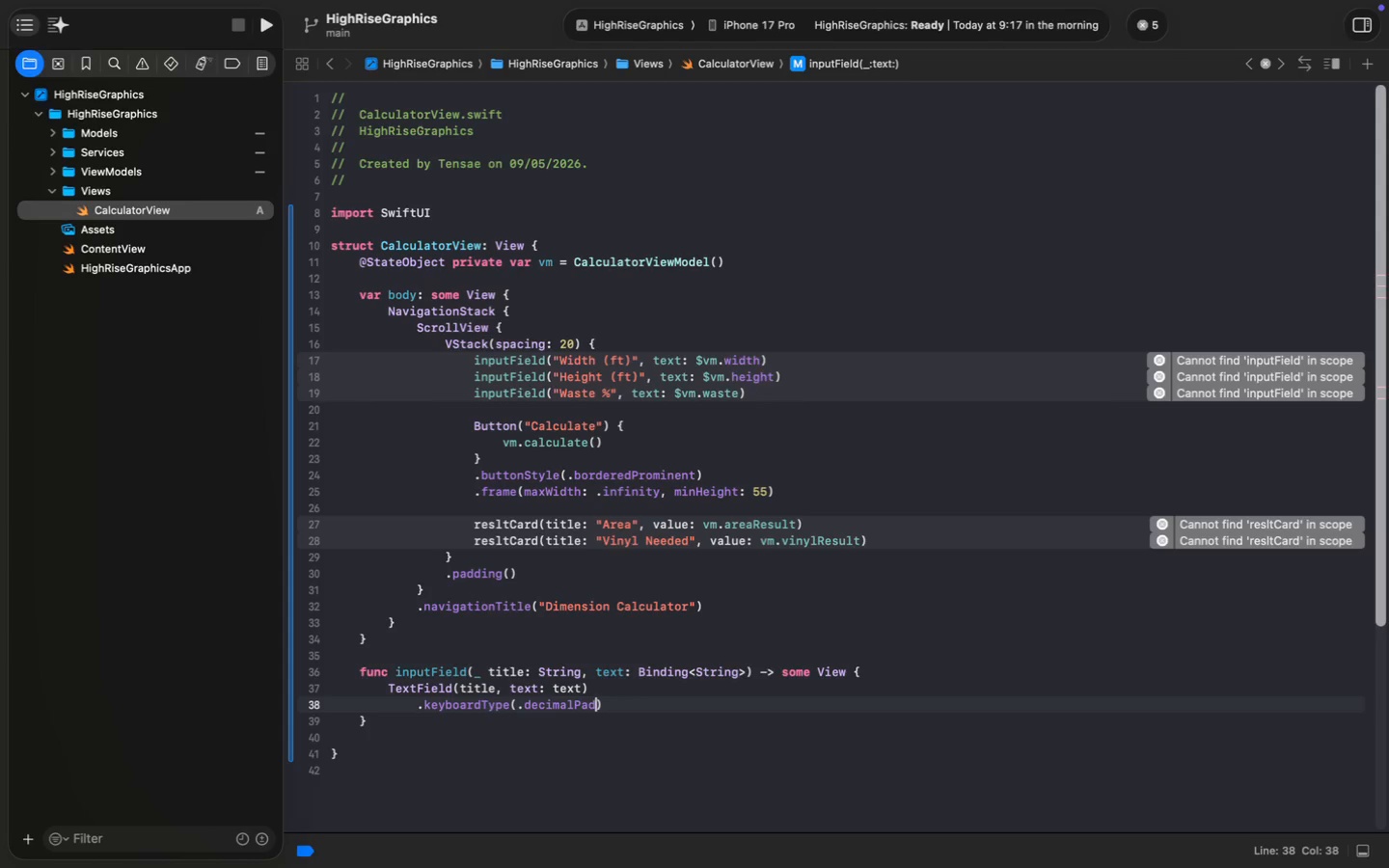 
key(Meta+MetaRight)
 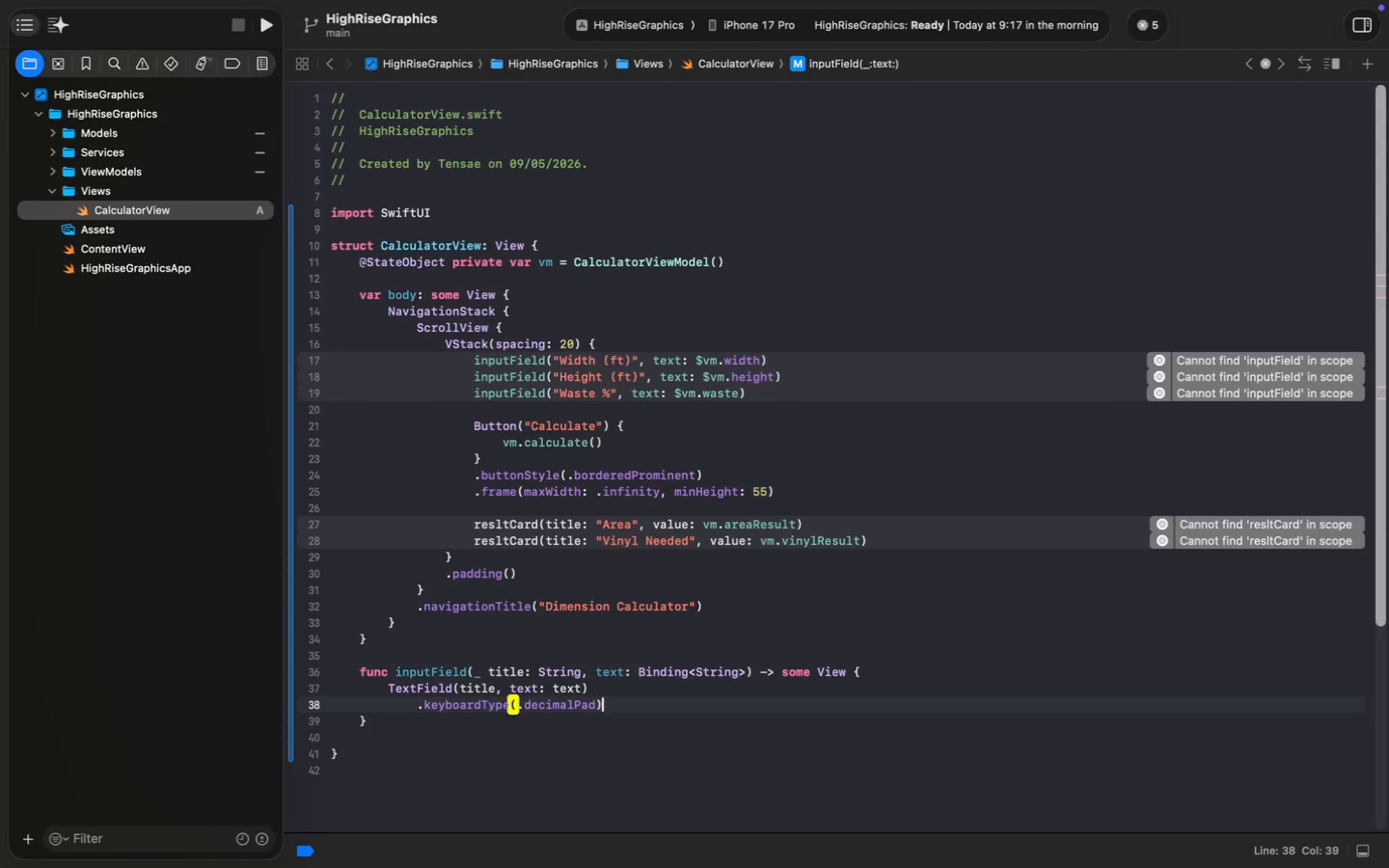 
key(Meta+ArrowRight)
 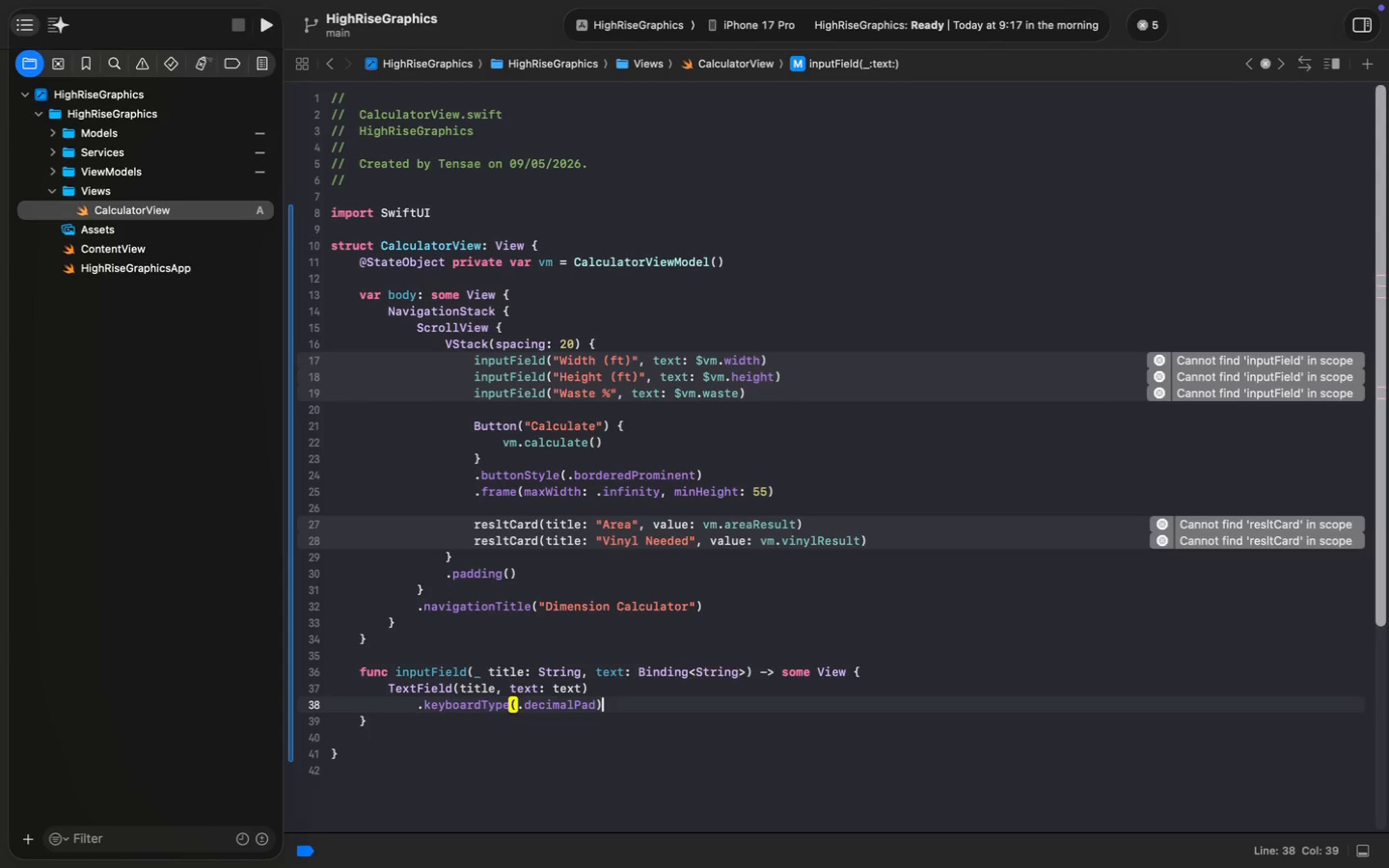 
key(Enter)
 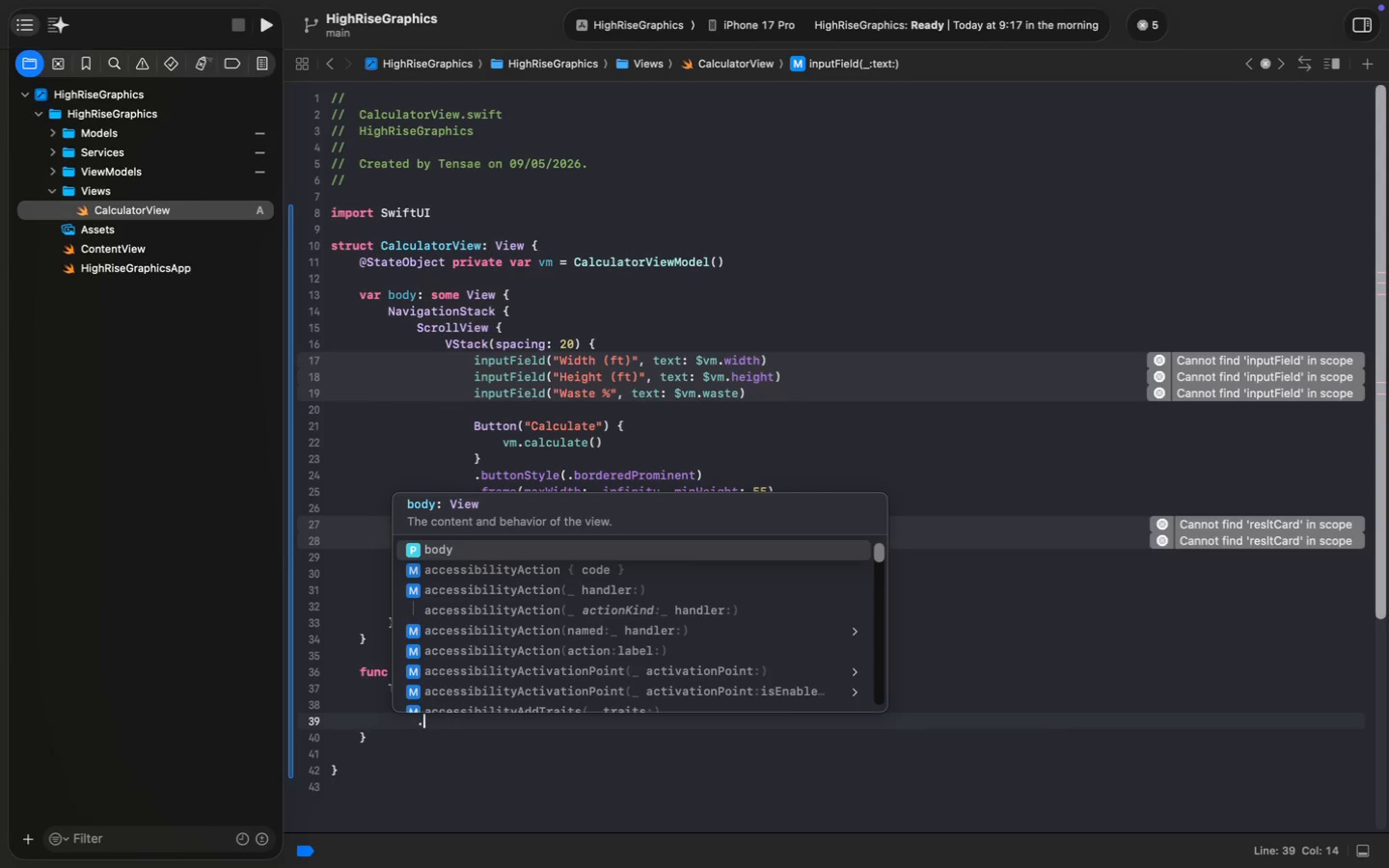 
type(.pa)
 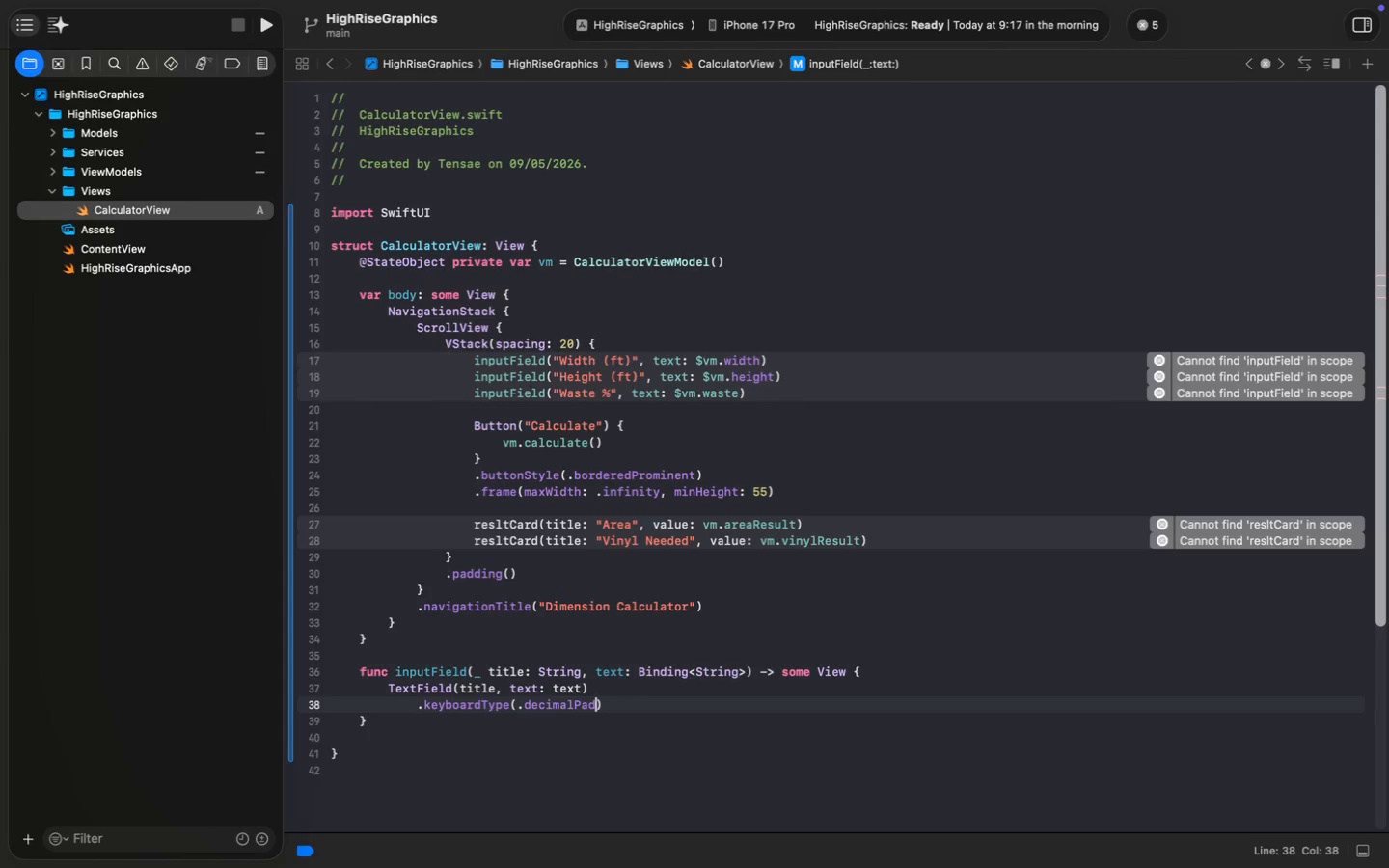 
key(Enter)
 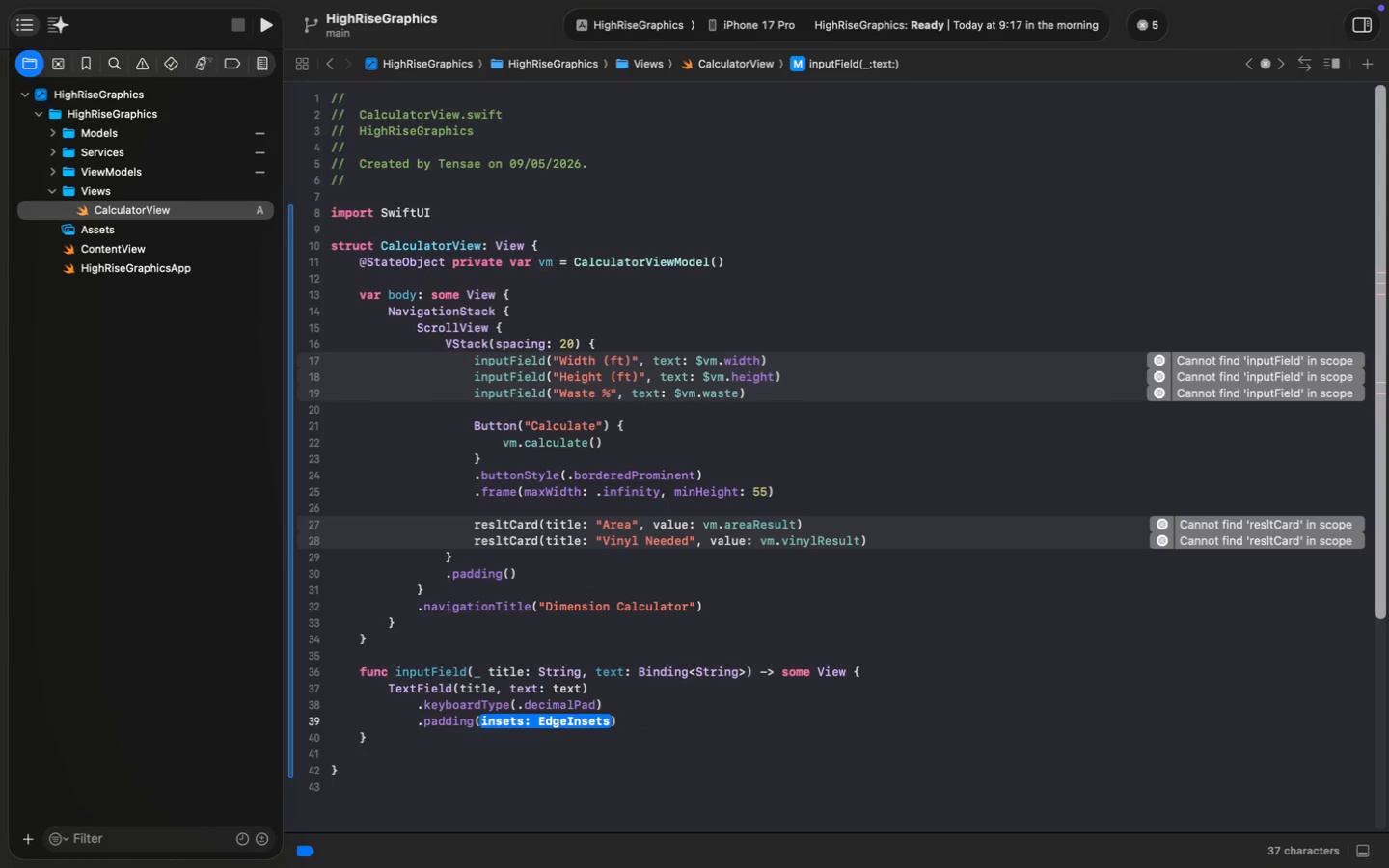 
key(Backspace)
 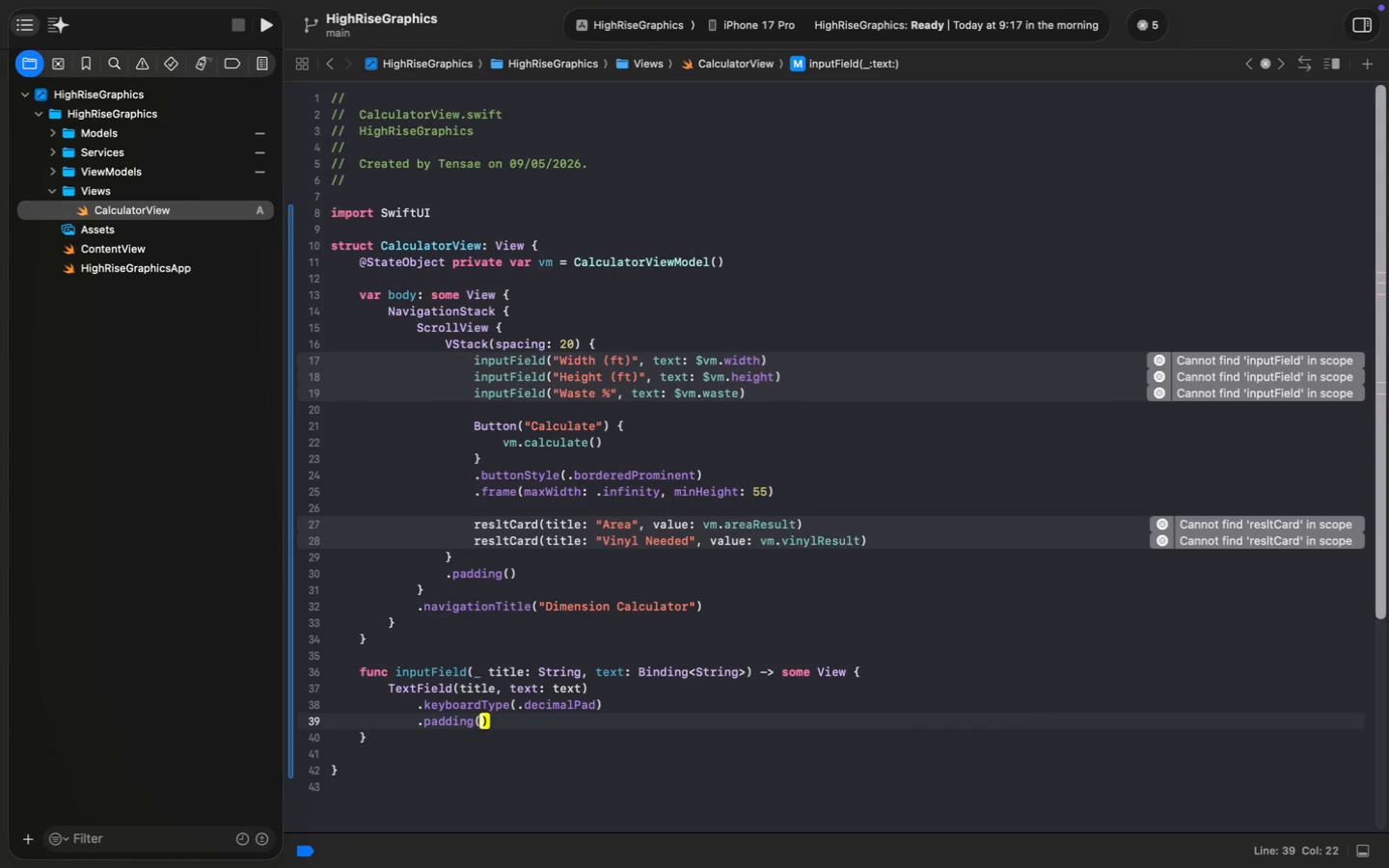 
key(ArrowRight)
 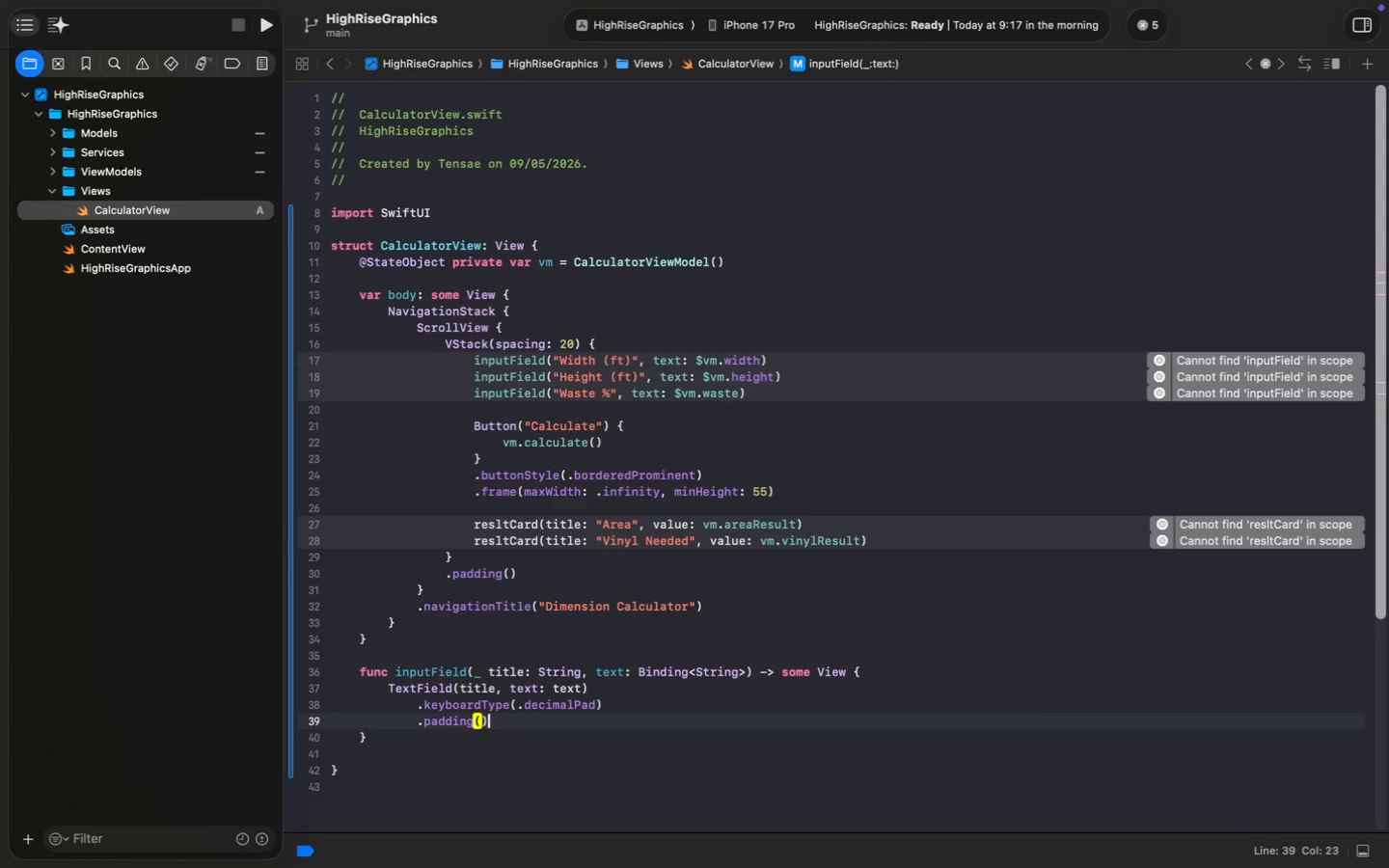 
key(Enter)
 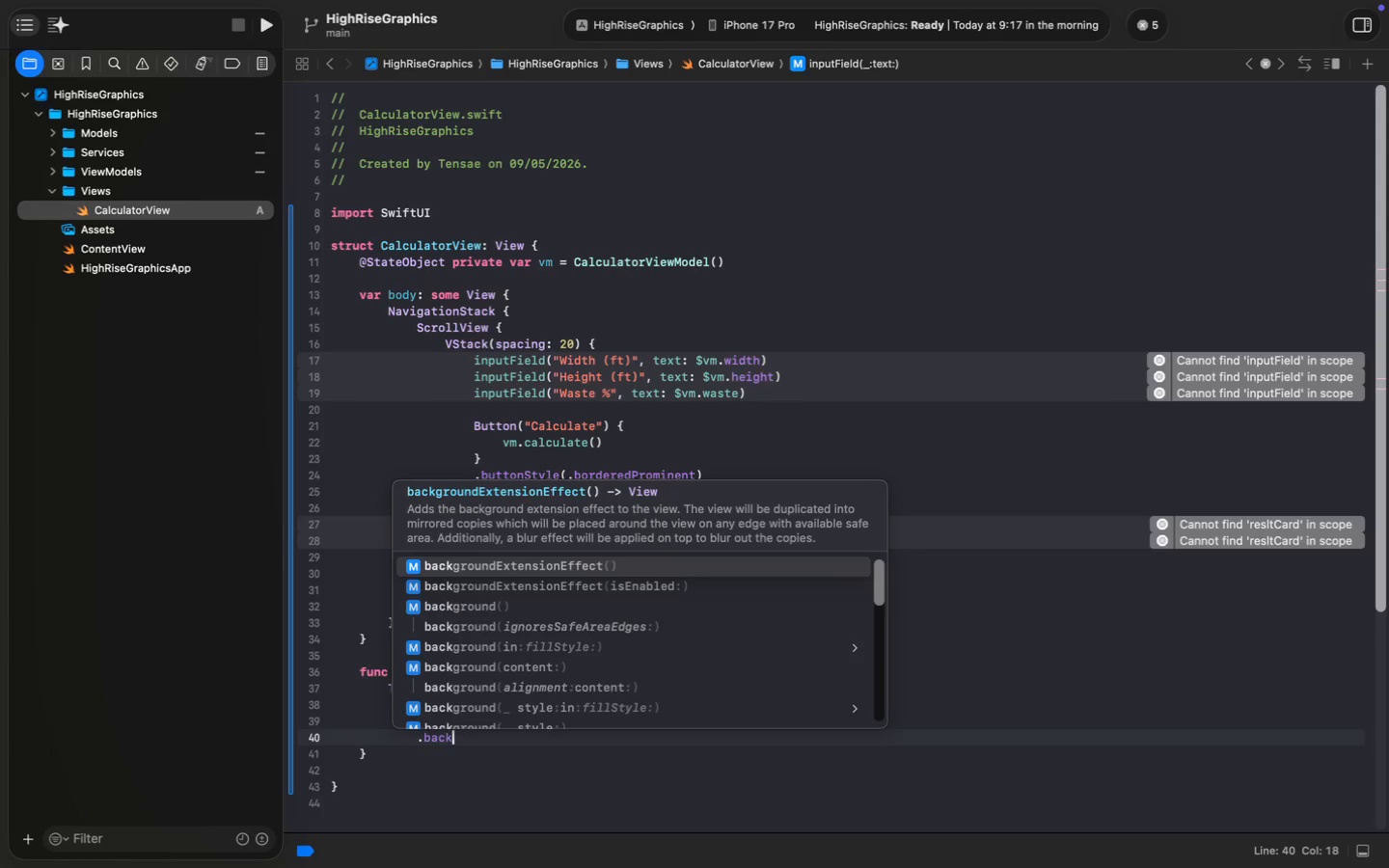 
type(.back)
 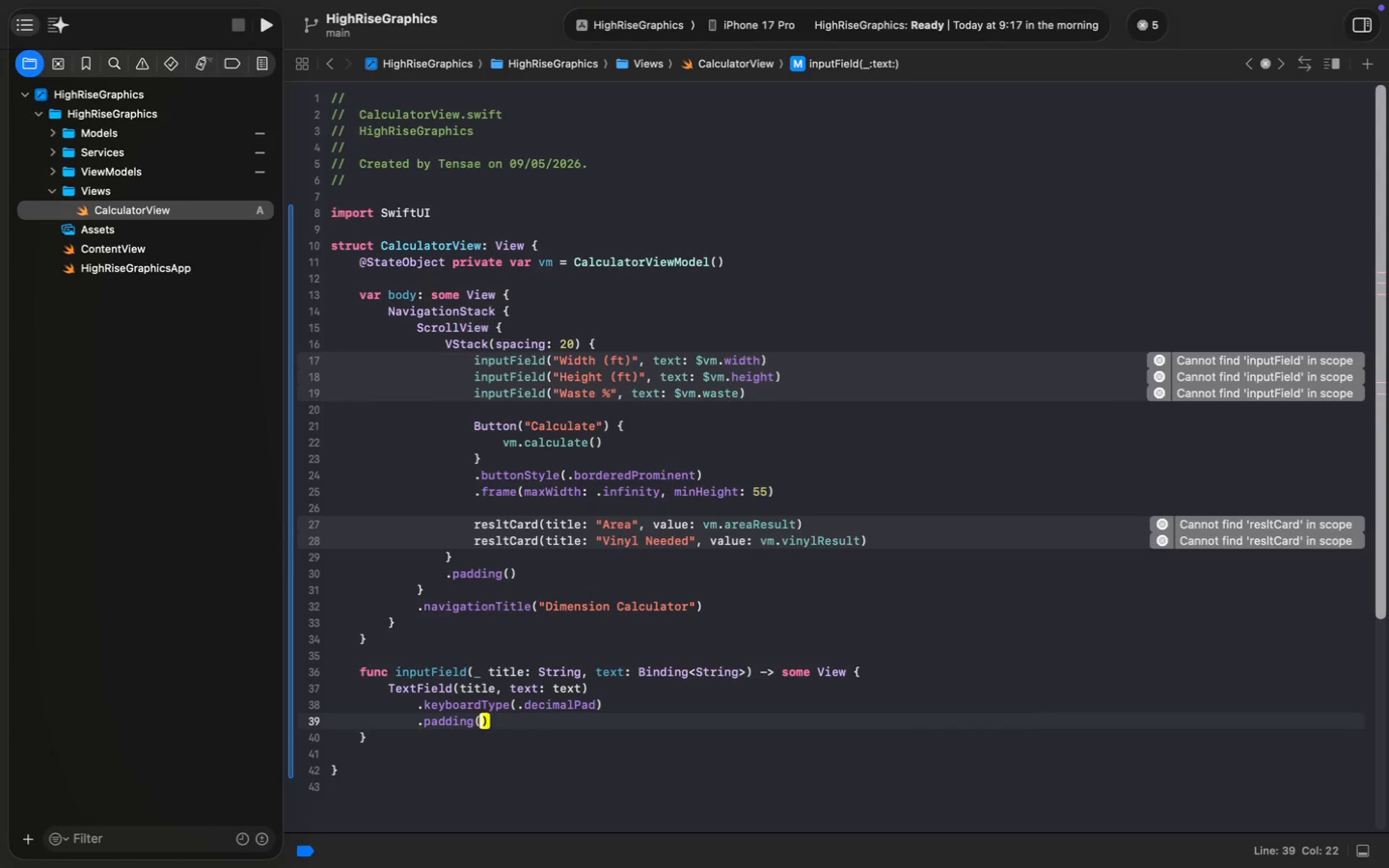 
key(ArrowDown)
 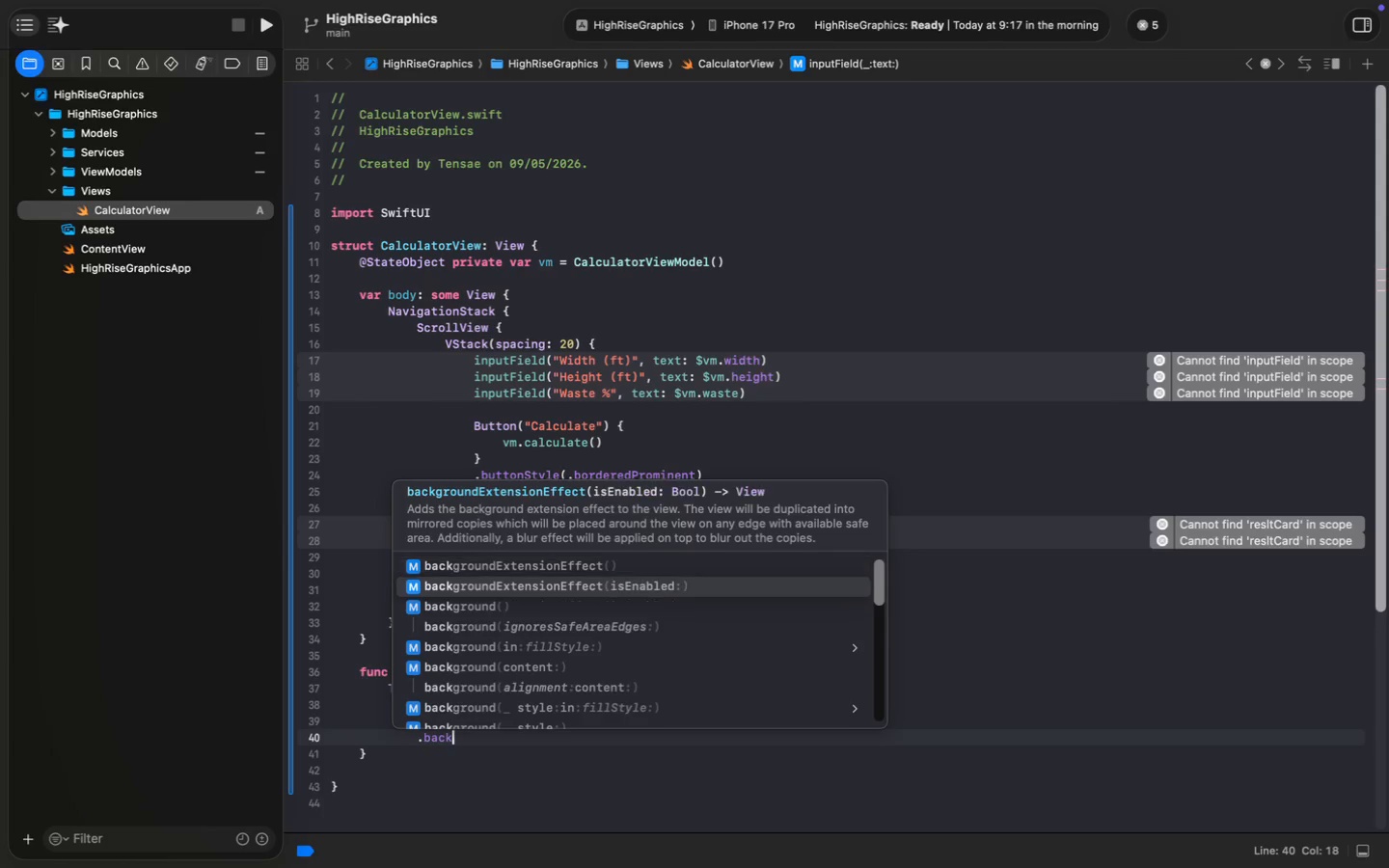 
key(ArrowDown)
 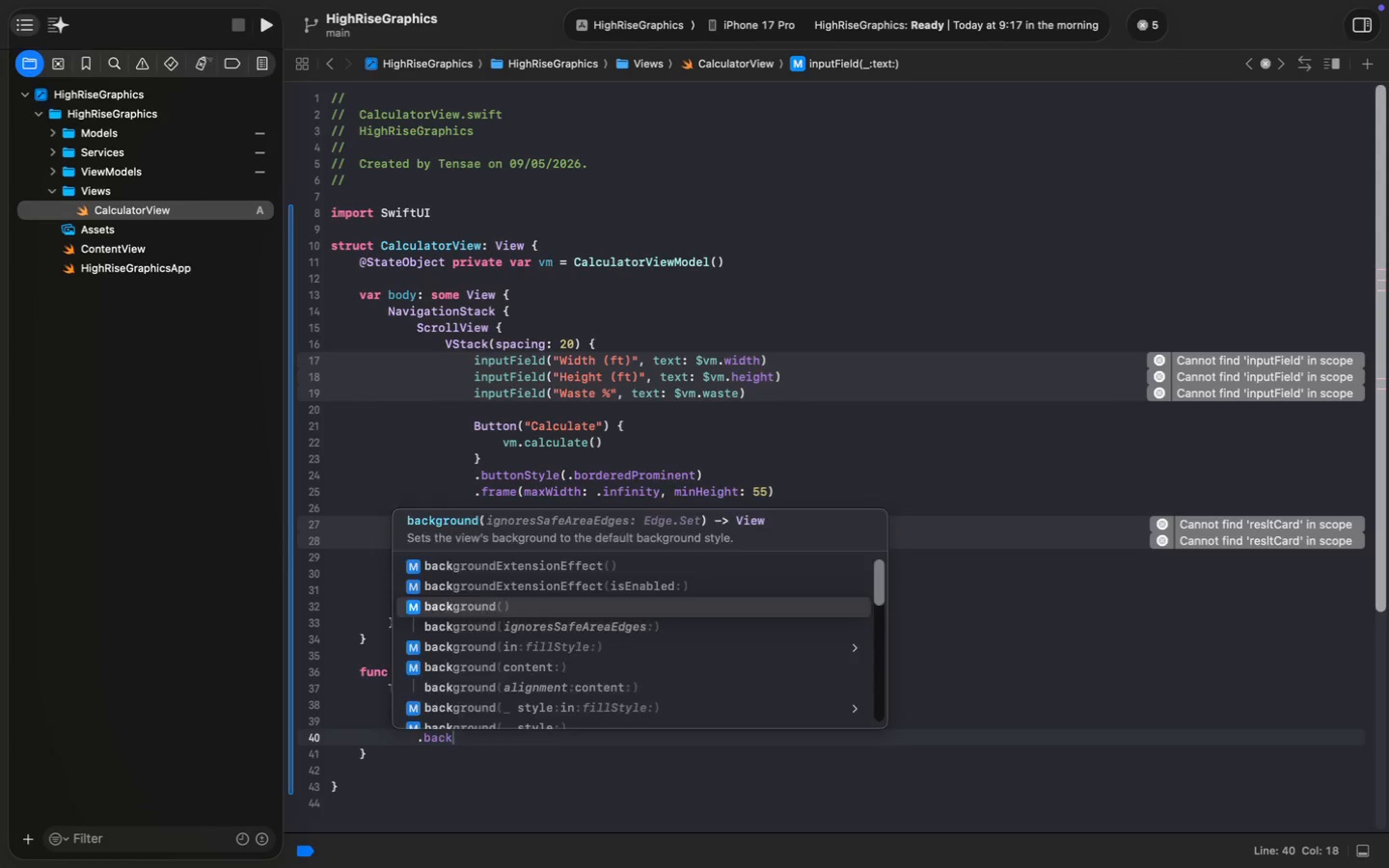 
key(Enter)
 